 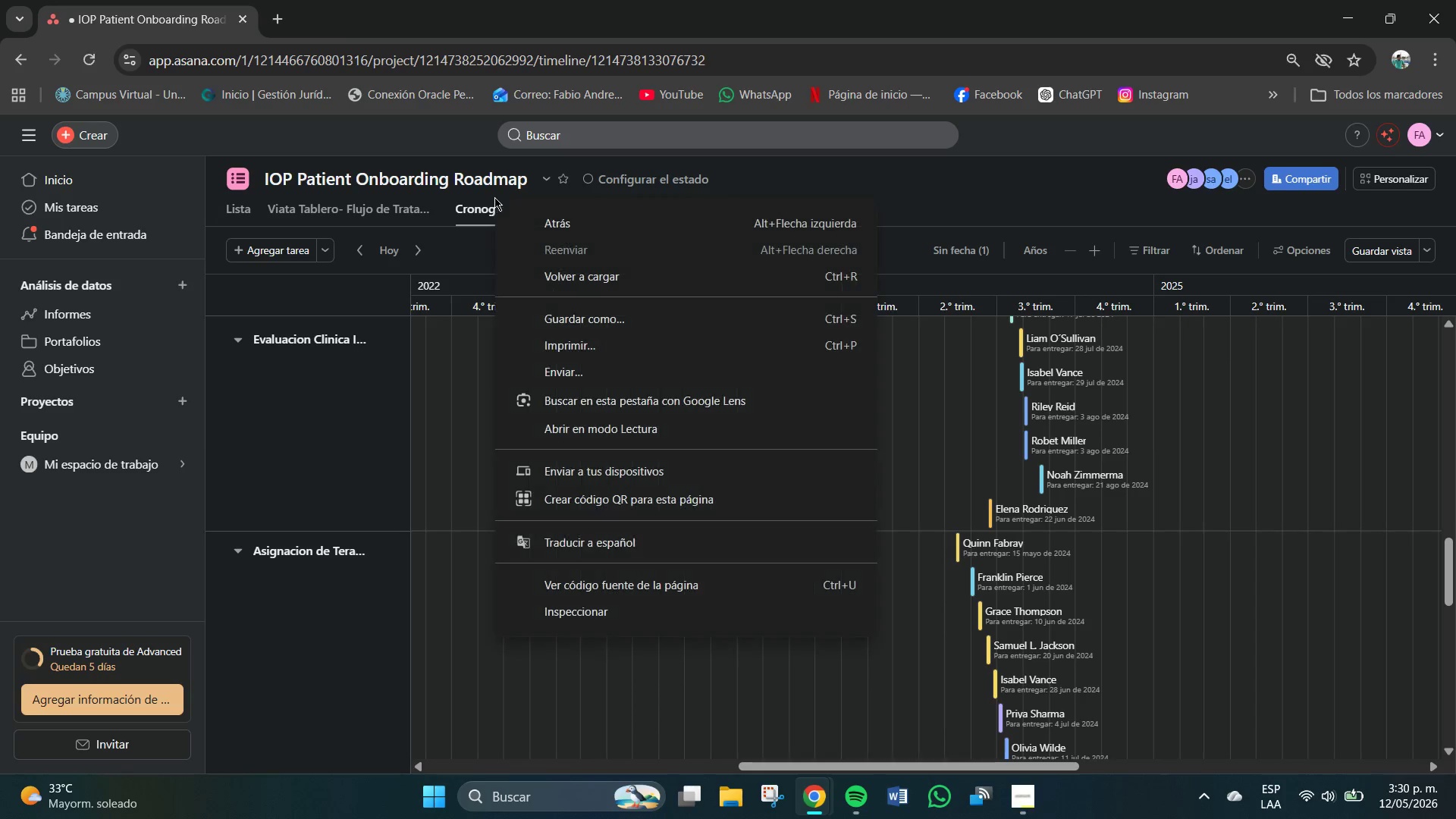 
left_click([483, 211])
 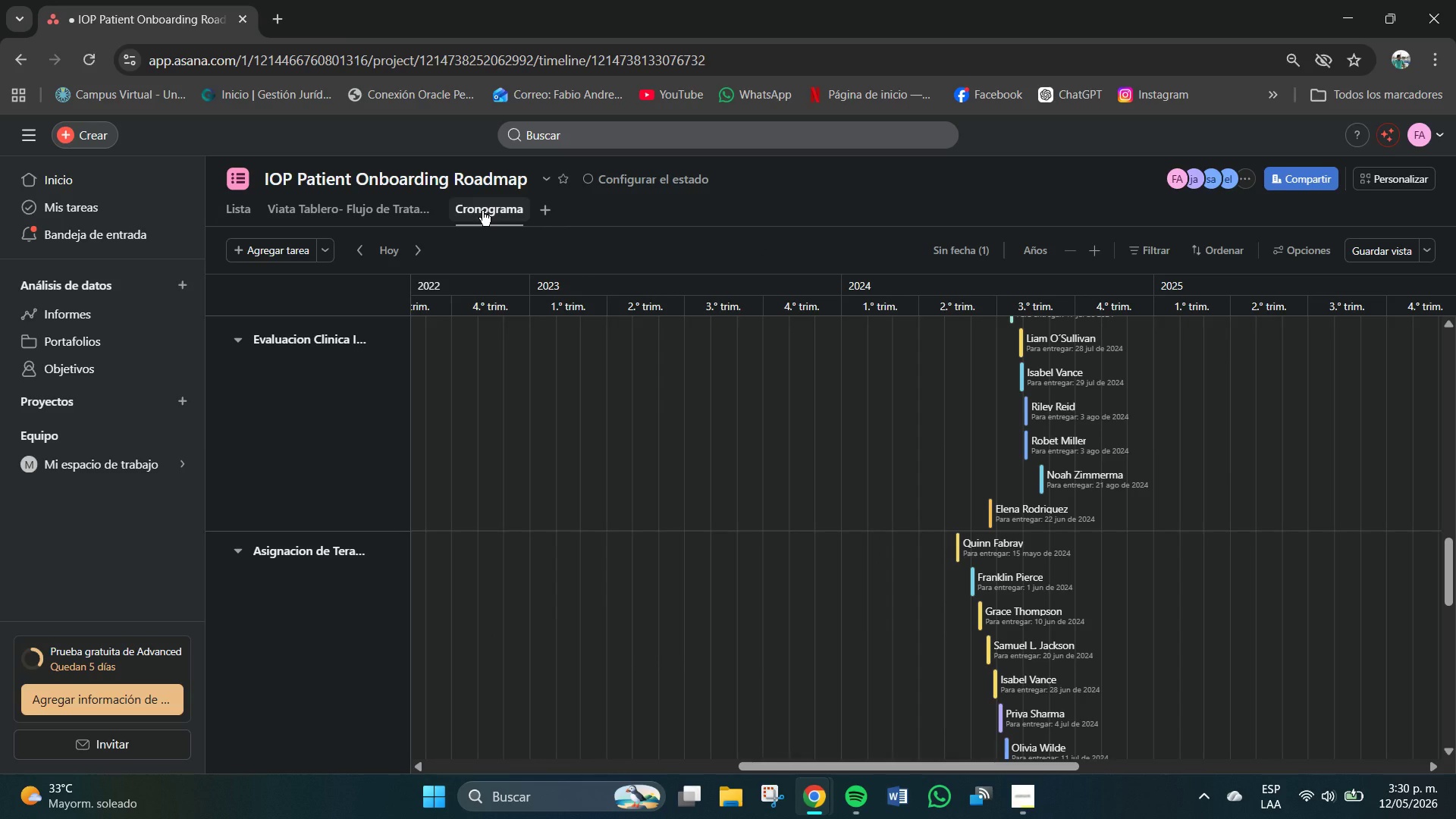 
double_click([482, 211])
 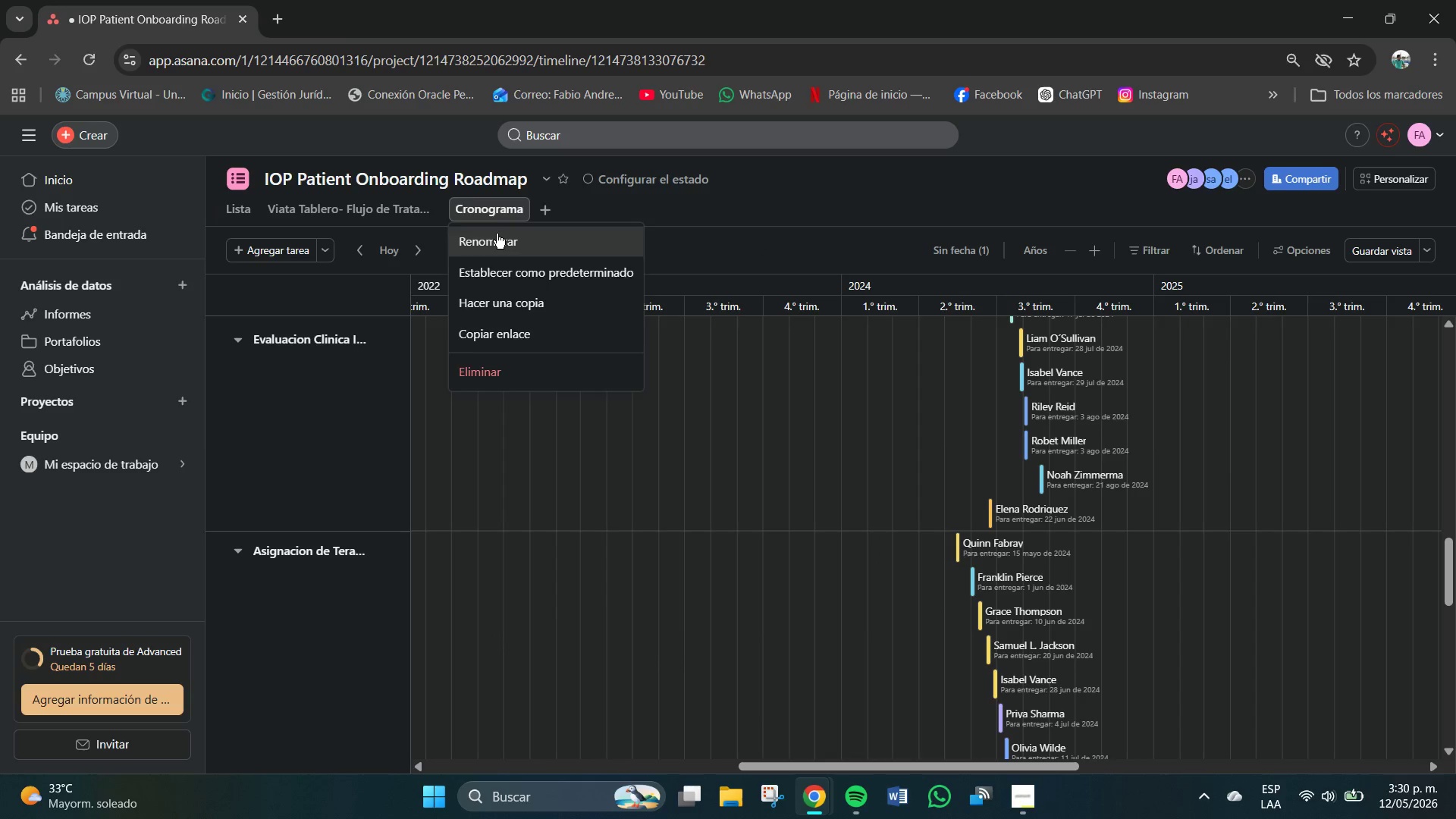 
left_click([497, 234])
 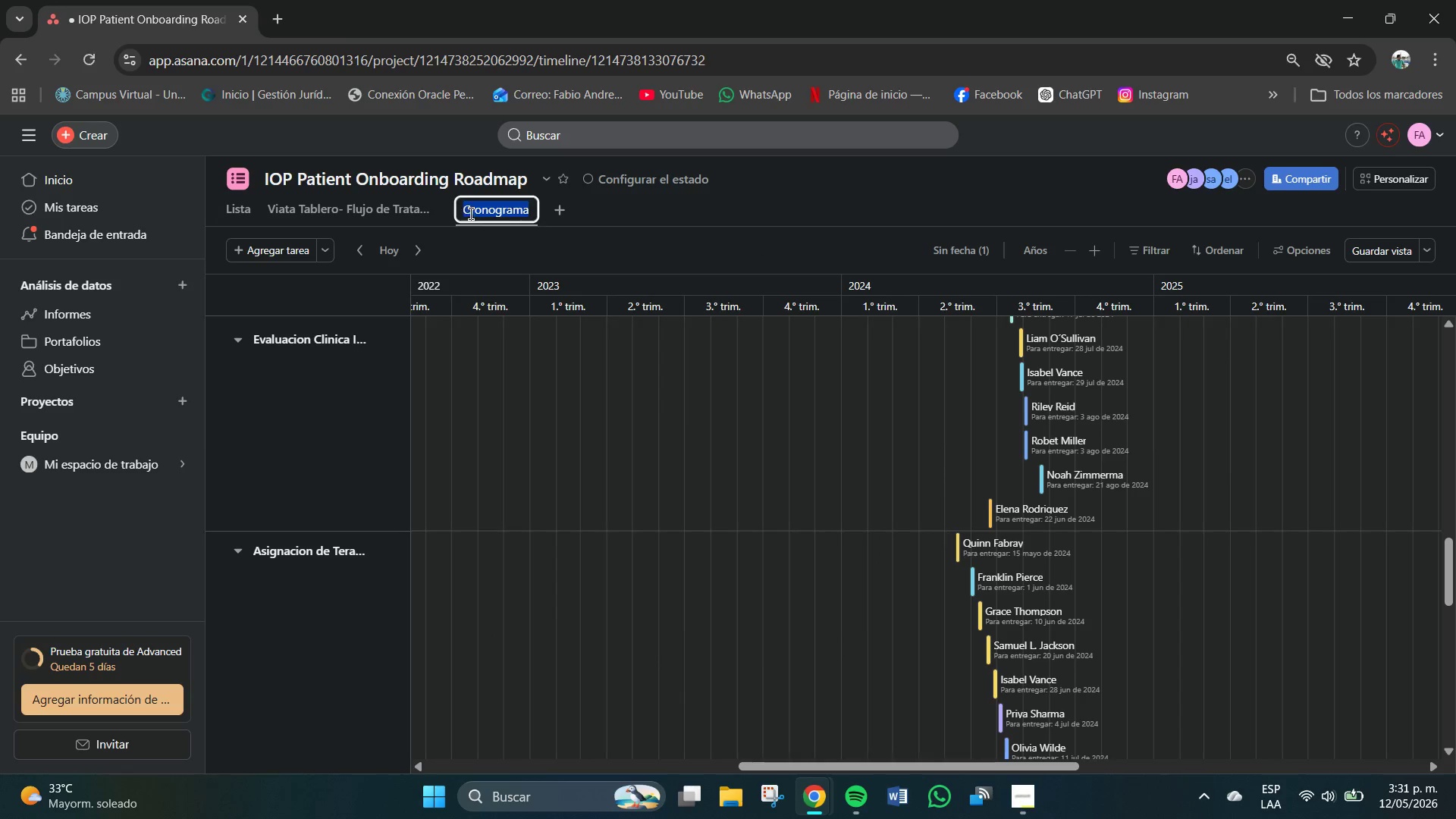 
left_click([464, 214])
 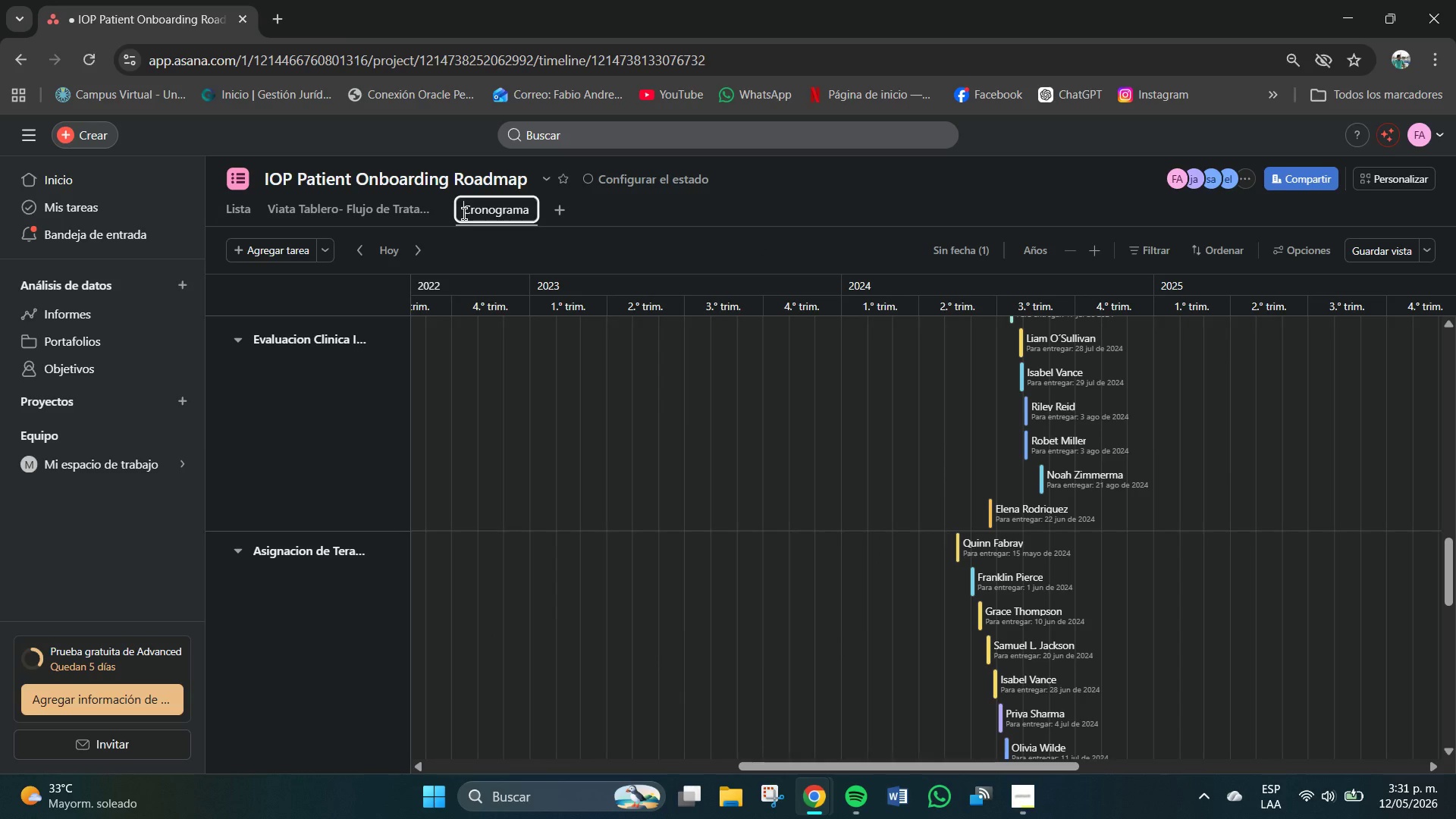 
type(Vista )
 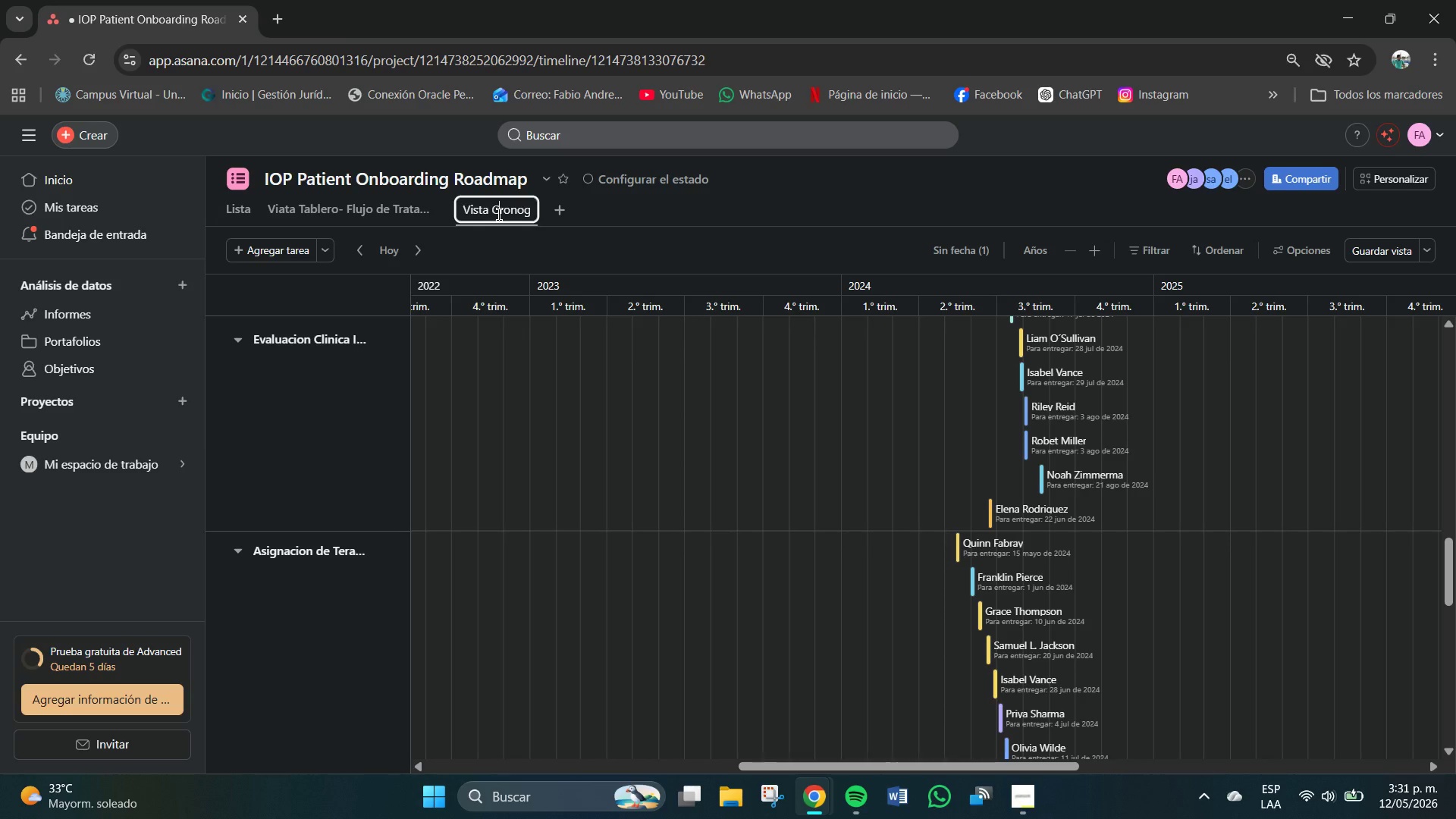 
hold_key(key=ArrowRight, duration=1.09)
 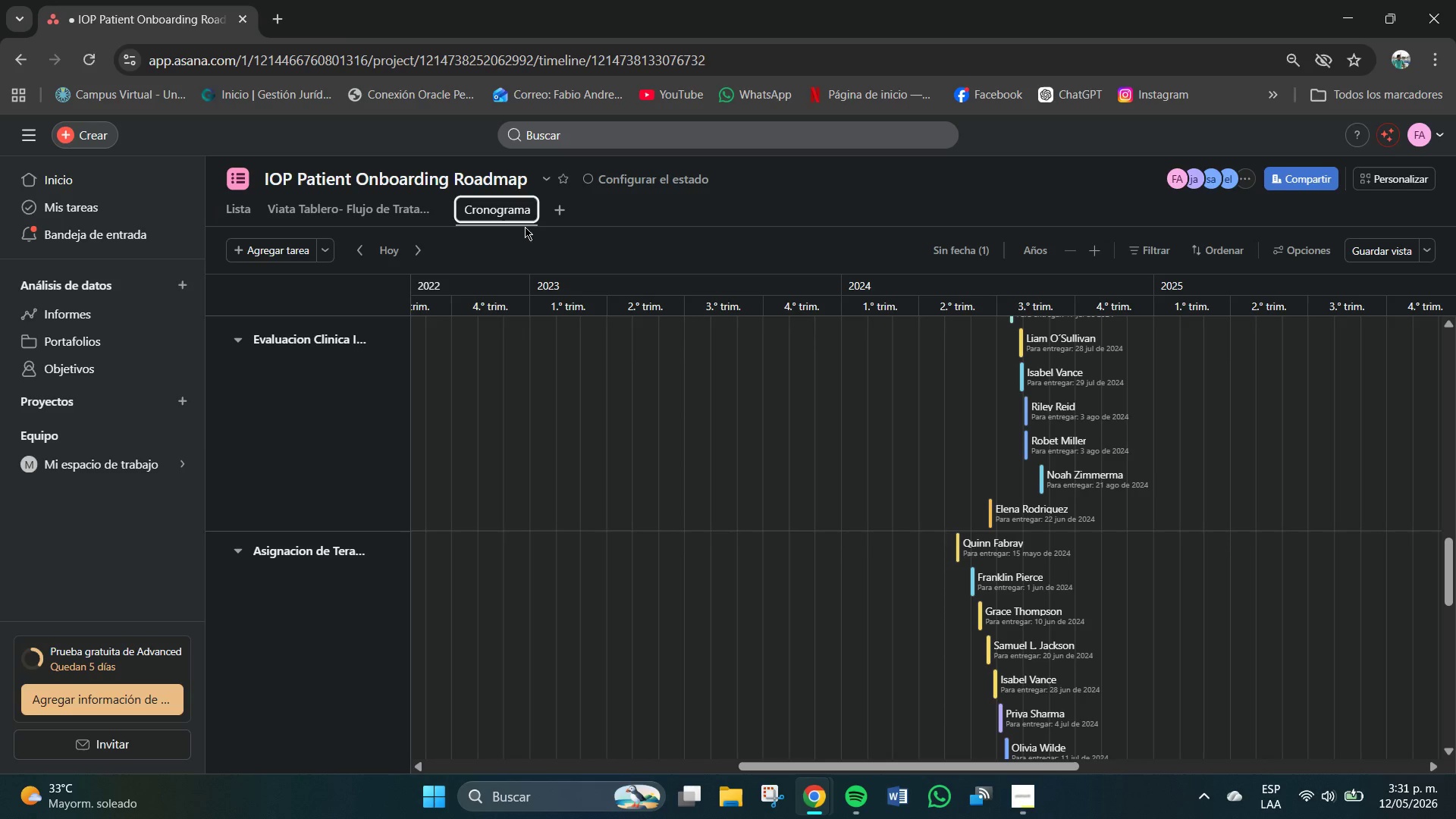 
key(Period)
 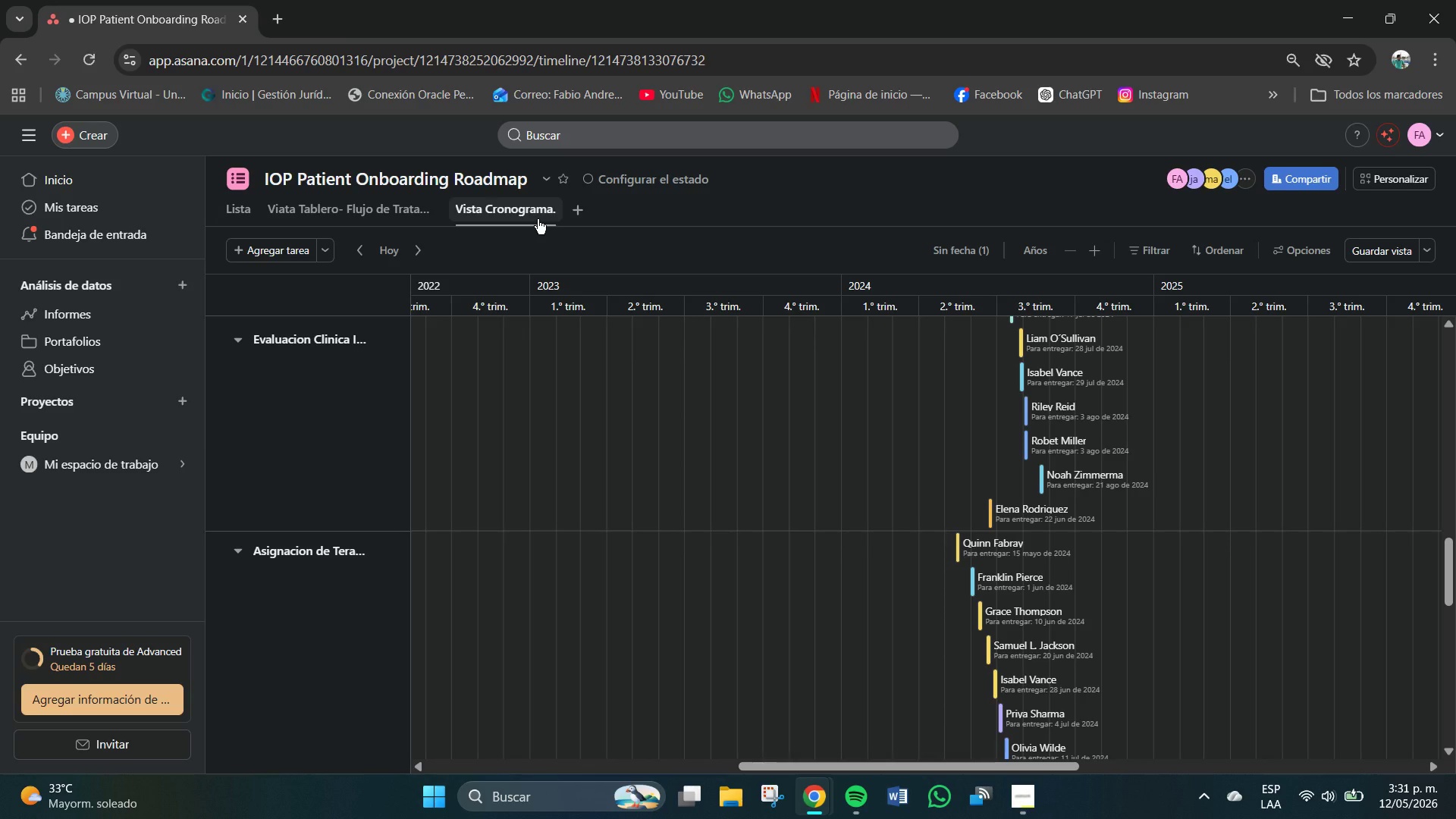 
wait(5.69)
 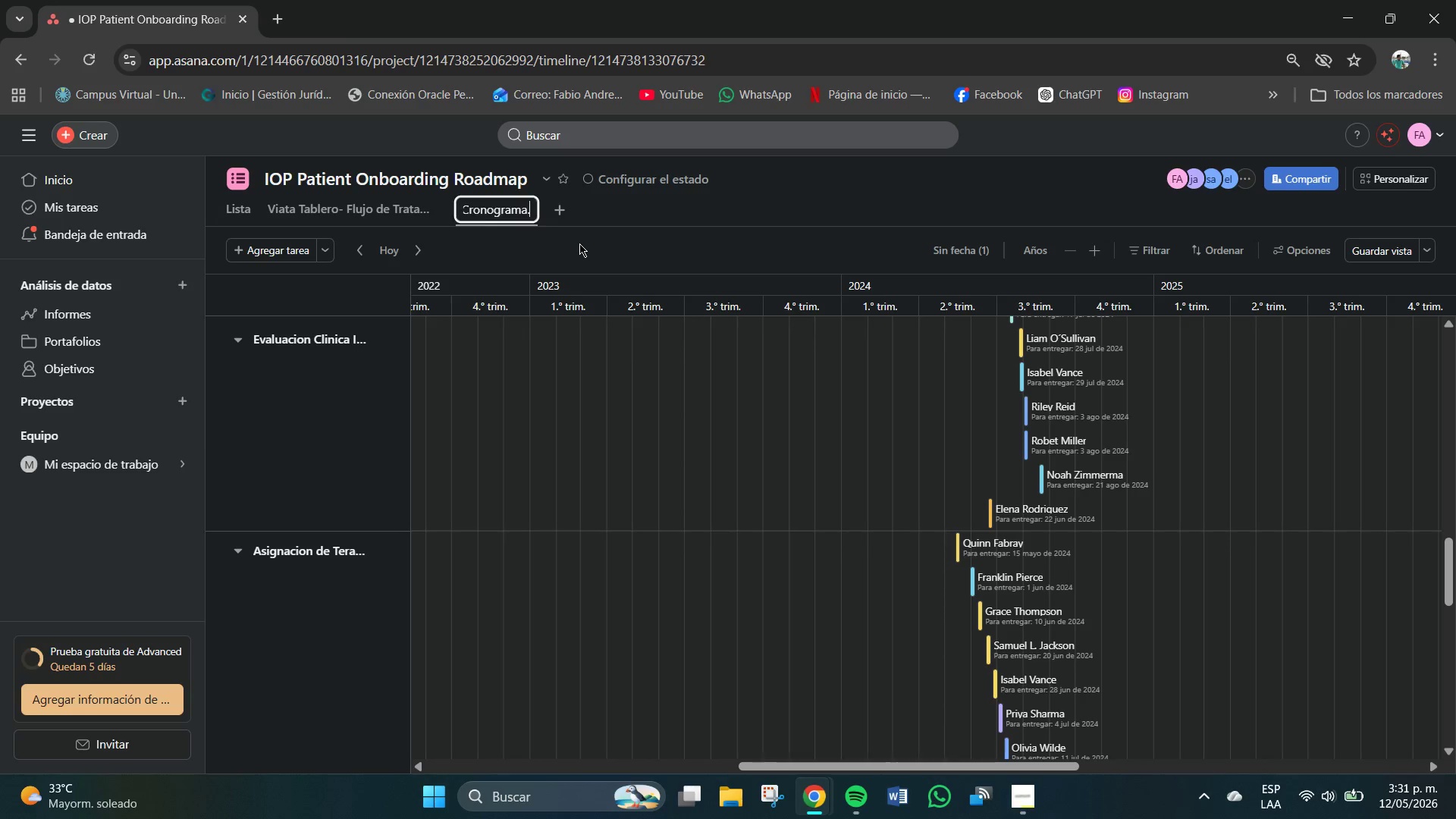 
scroll: coordinate [801, 464], scroll_direction: up, amount: 34.0
 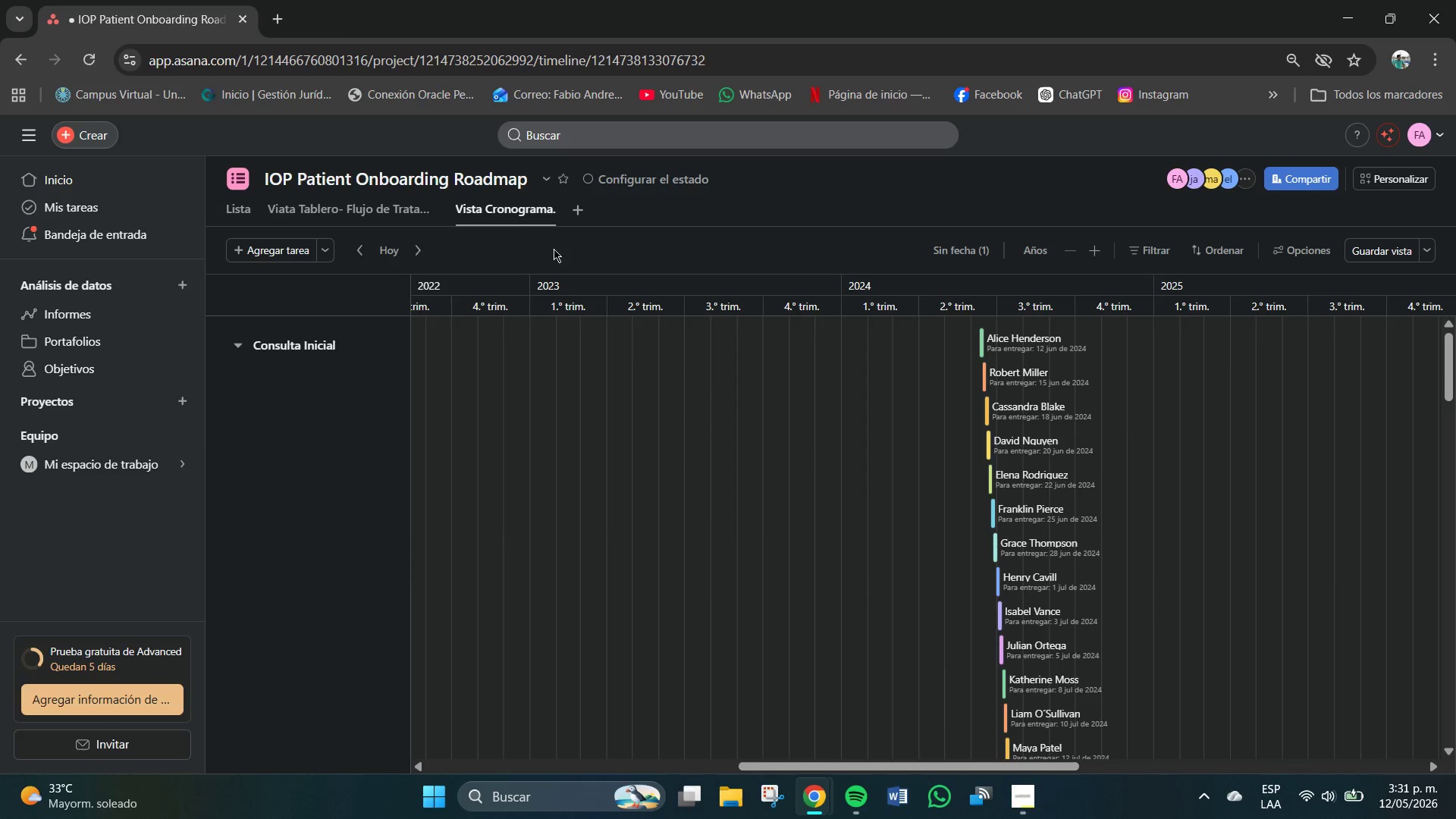 
right_click([503, 215])
 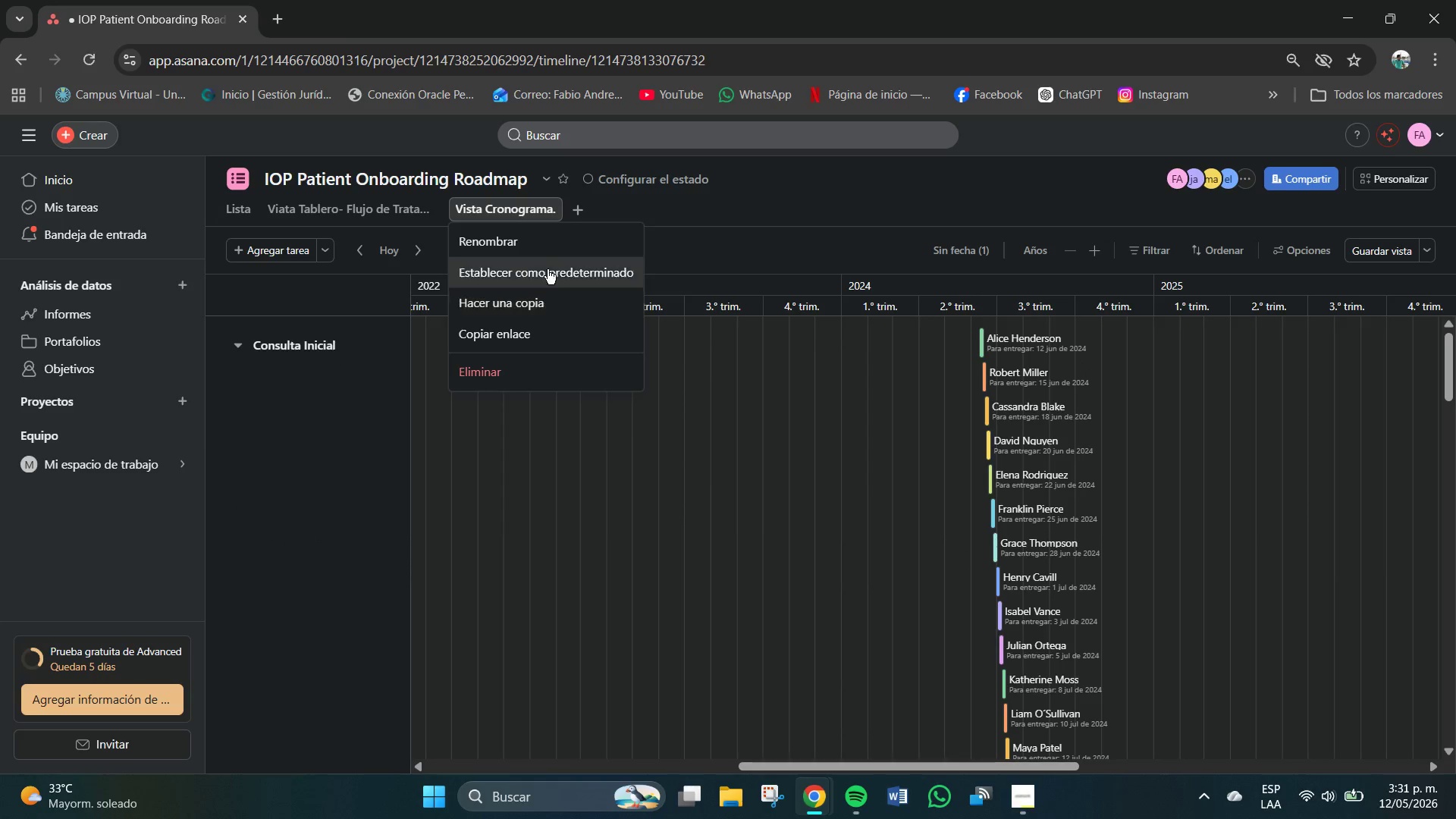 
left_click([542, 252])
 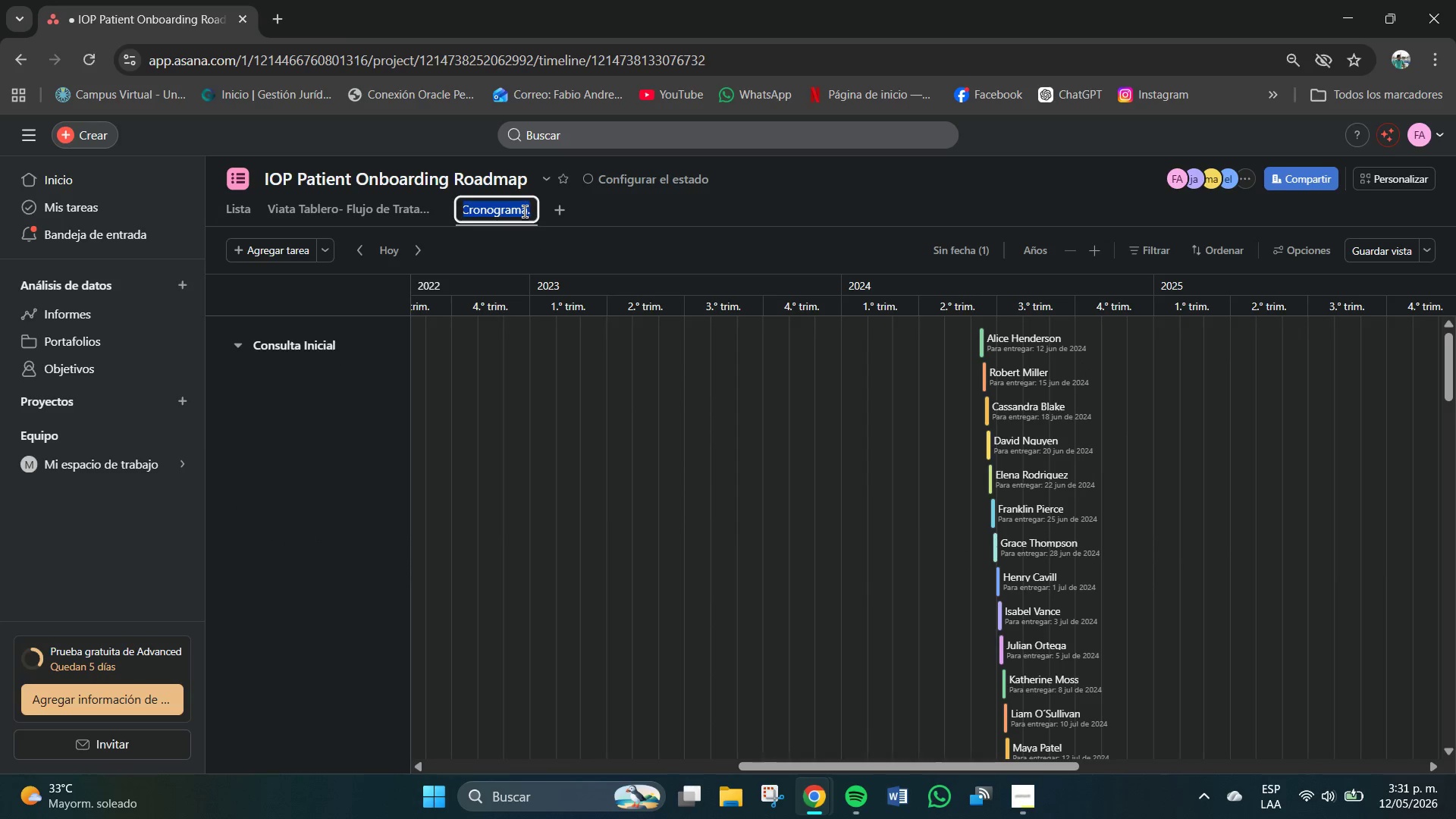 
left_click([528, 212])
 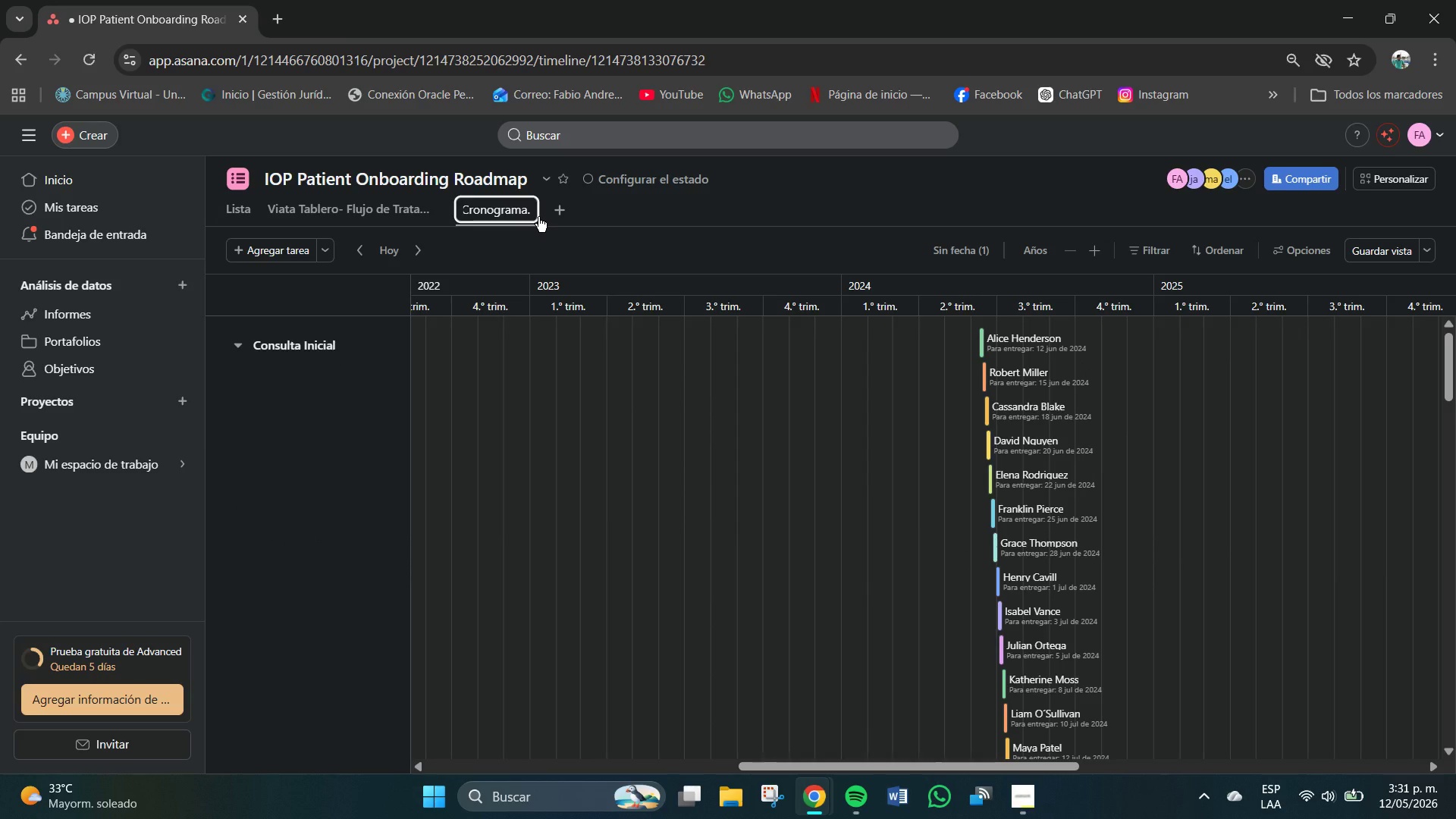 
key(ArrowRight)
 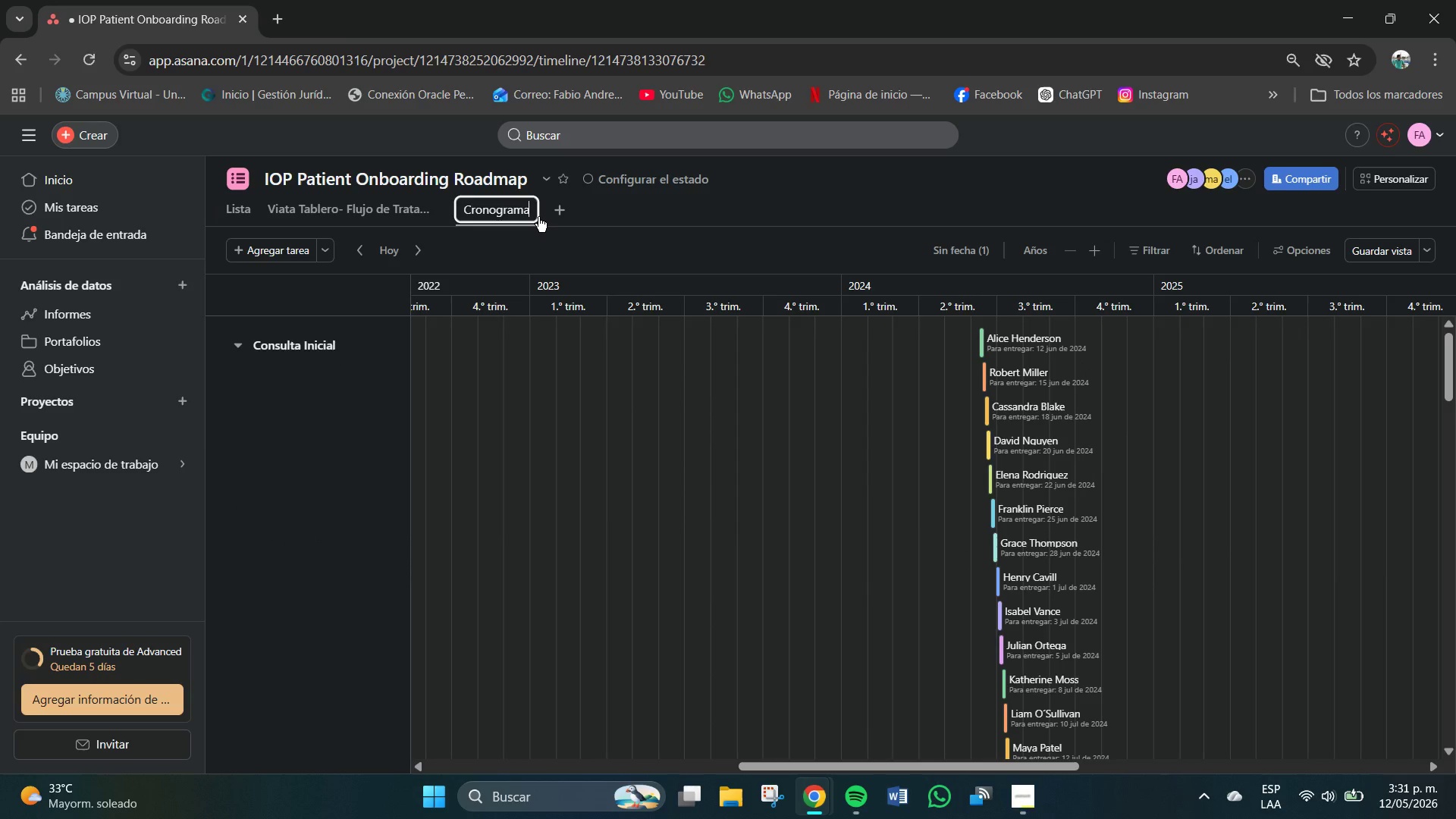 
key(Backspace)
type( - Duracion de Tratamiento 8 semanas)
 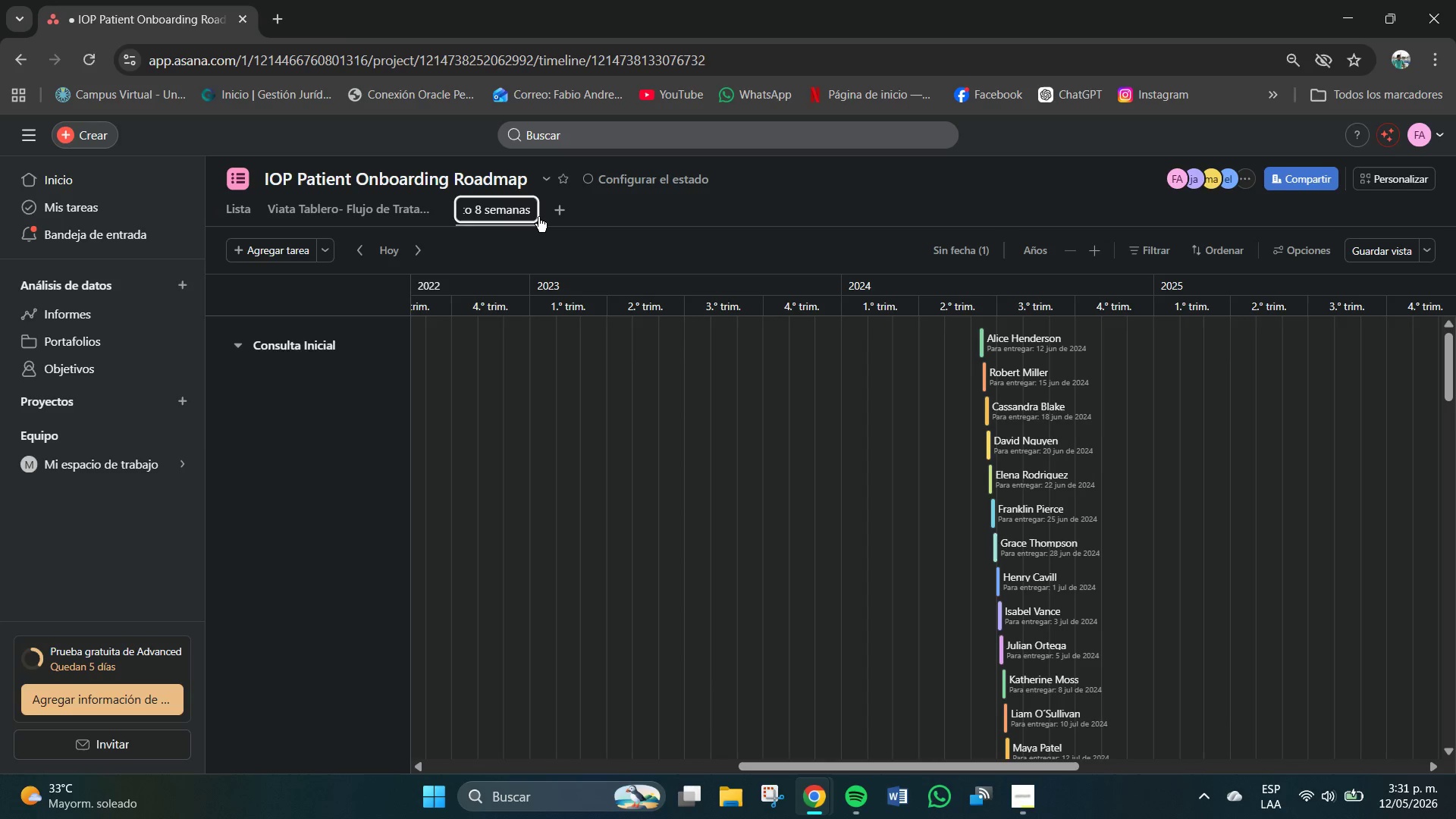 
left_click([583, 248])
 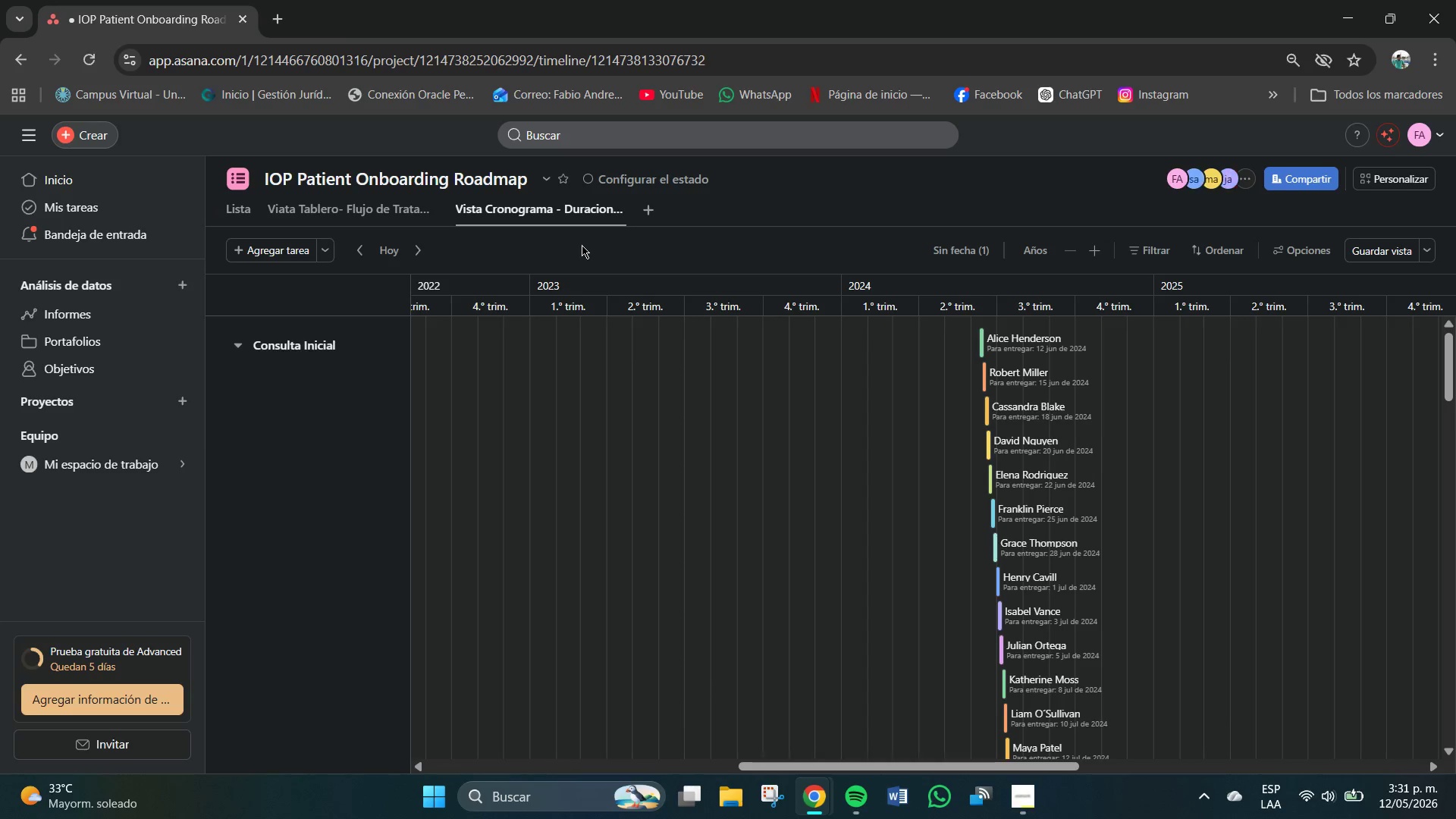 
key(CapsLock)
 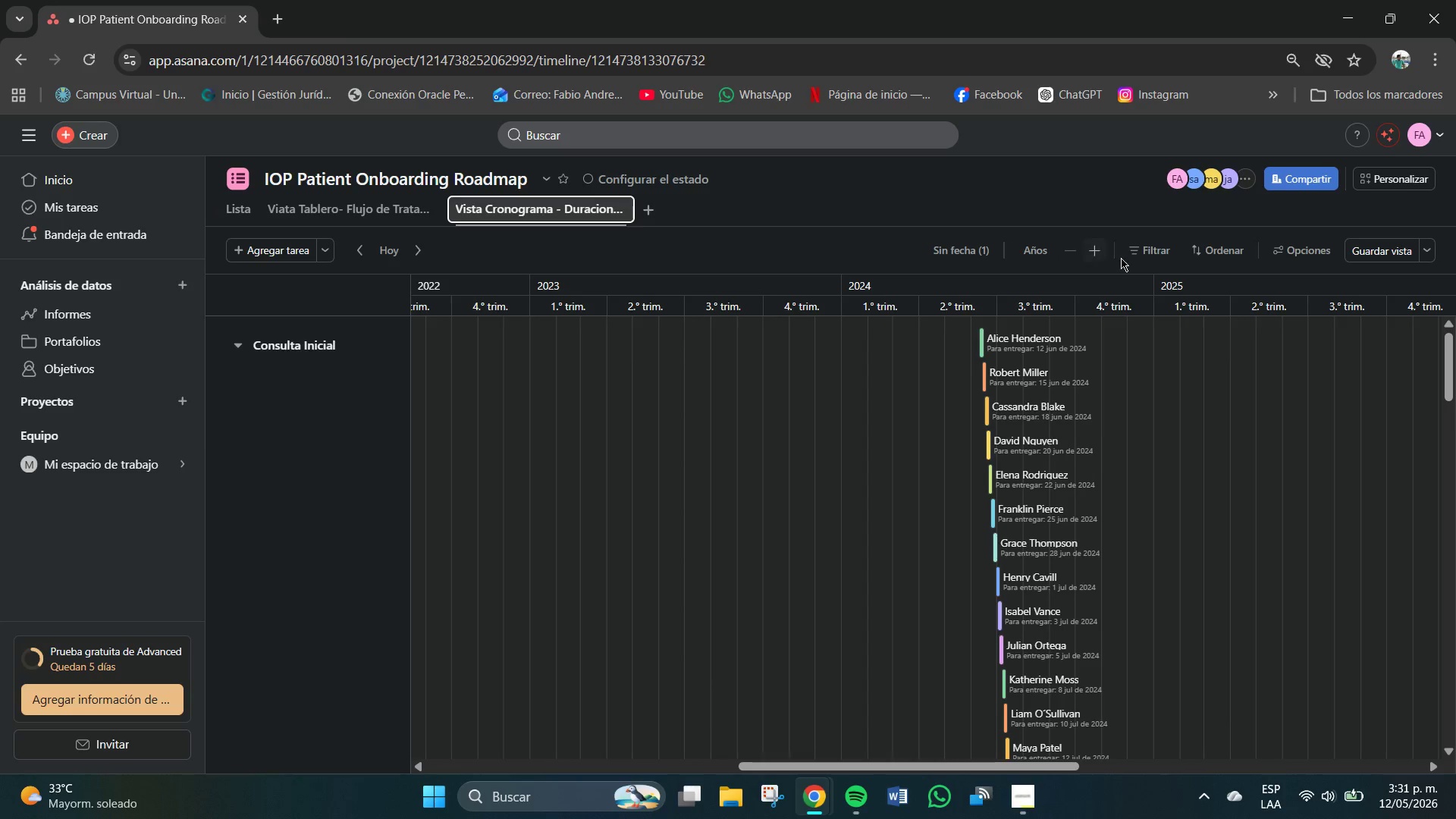 
left_click([1033, 251])
 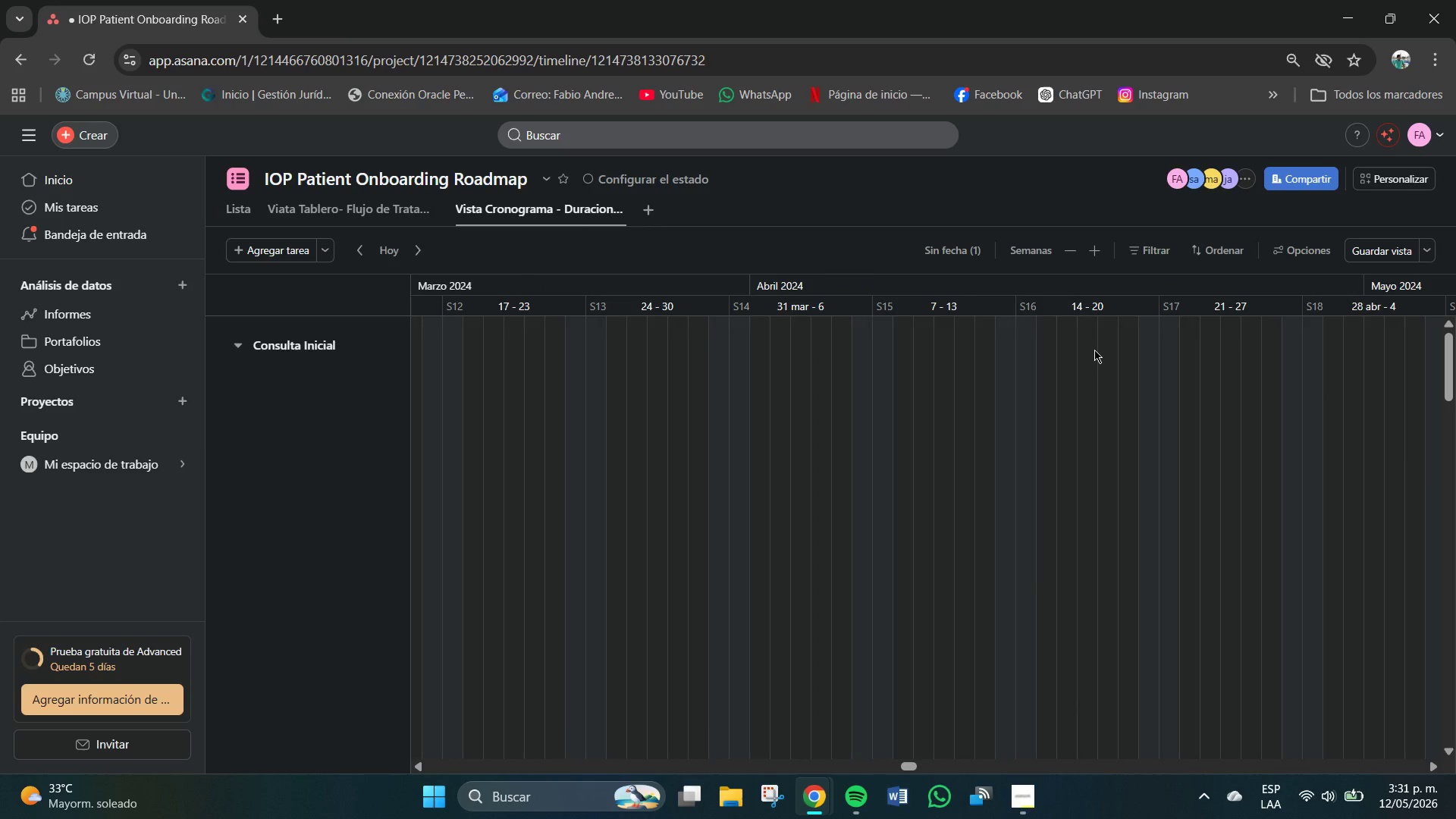 
scroll: coordinate [830, 384], scroll_direction: up, amount: 11.0
 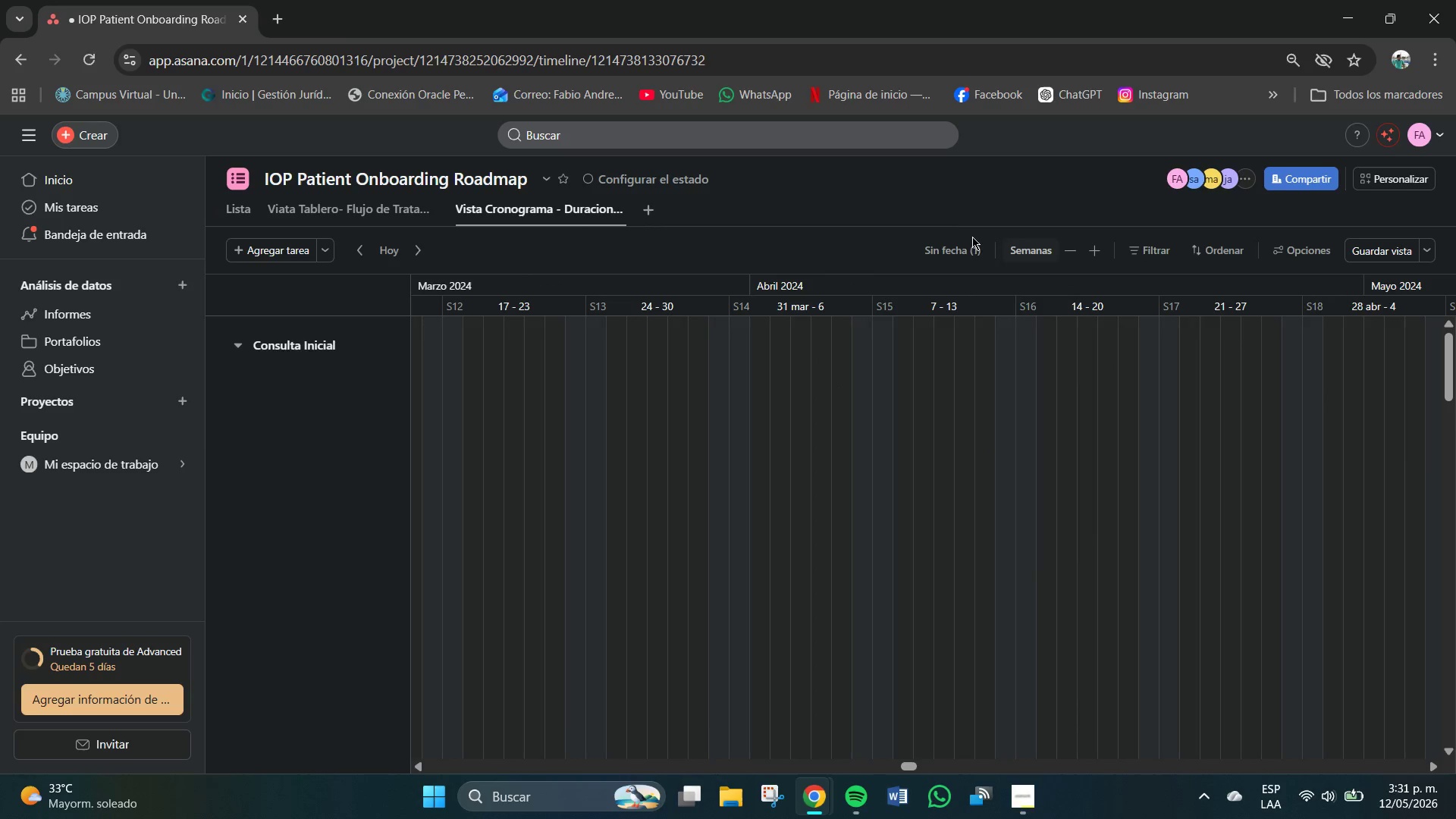 
left_click([958, 243])
 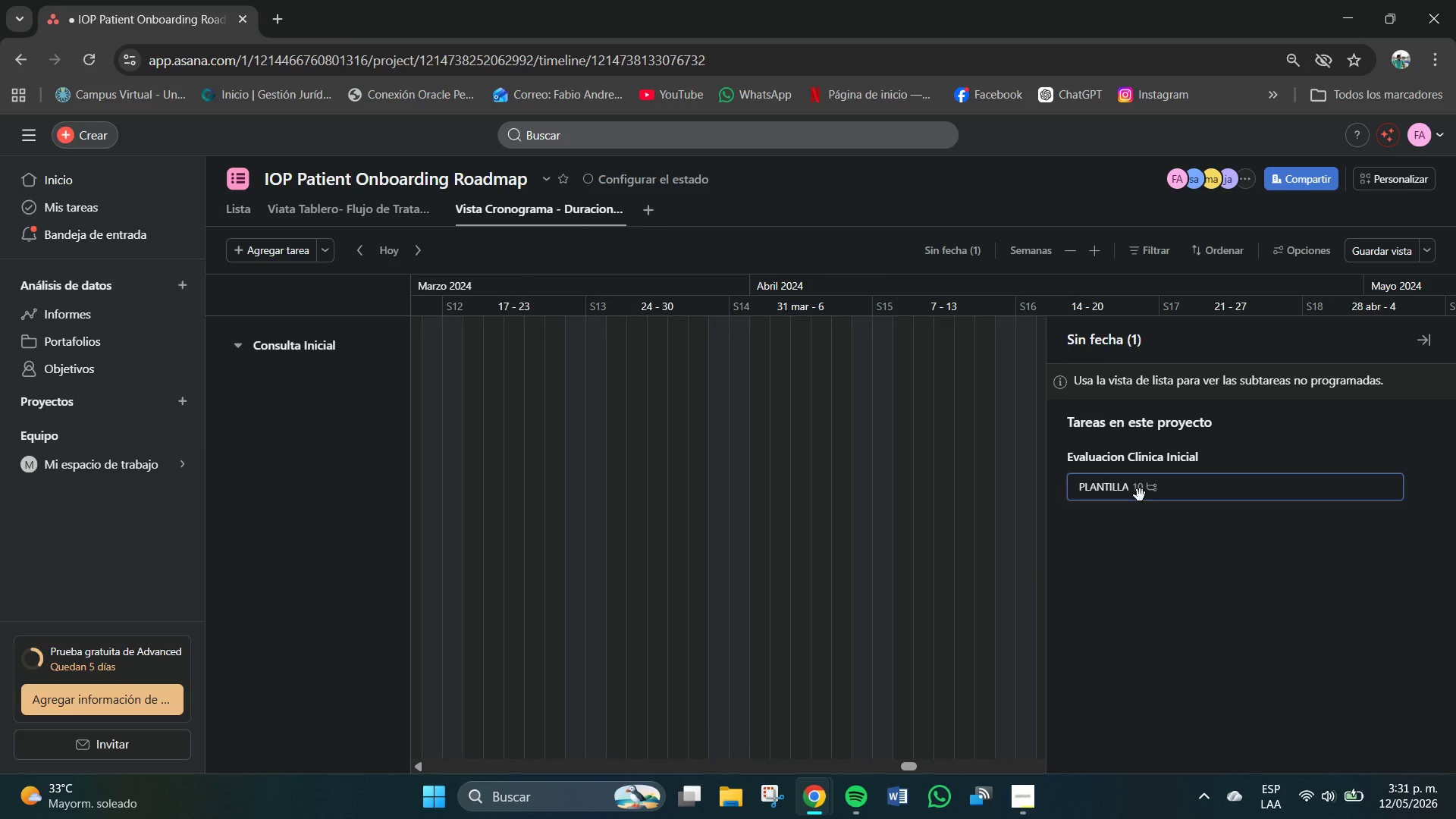 
left_click([1131, 491])
 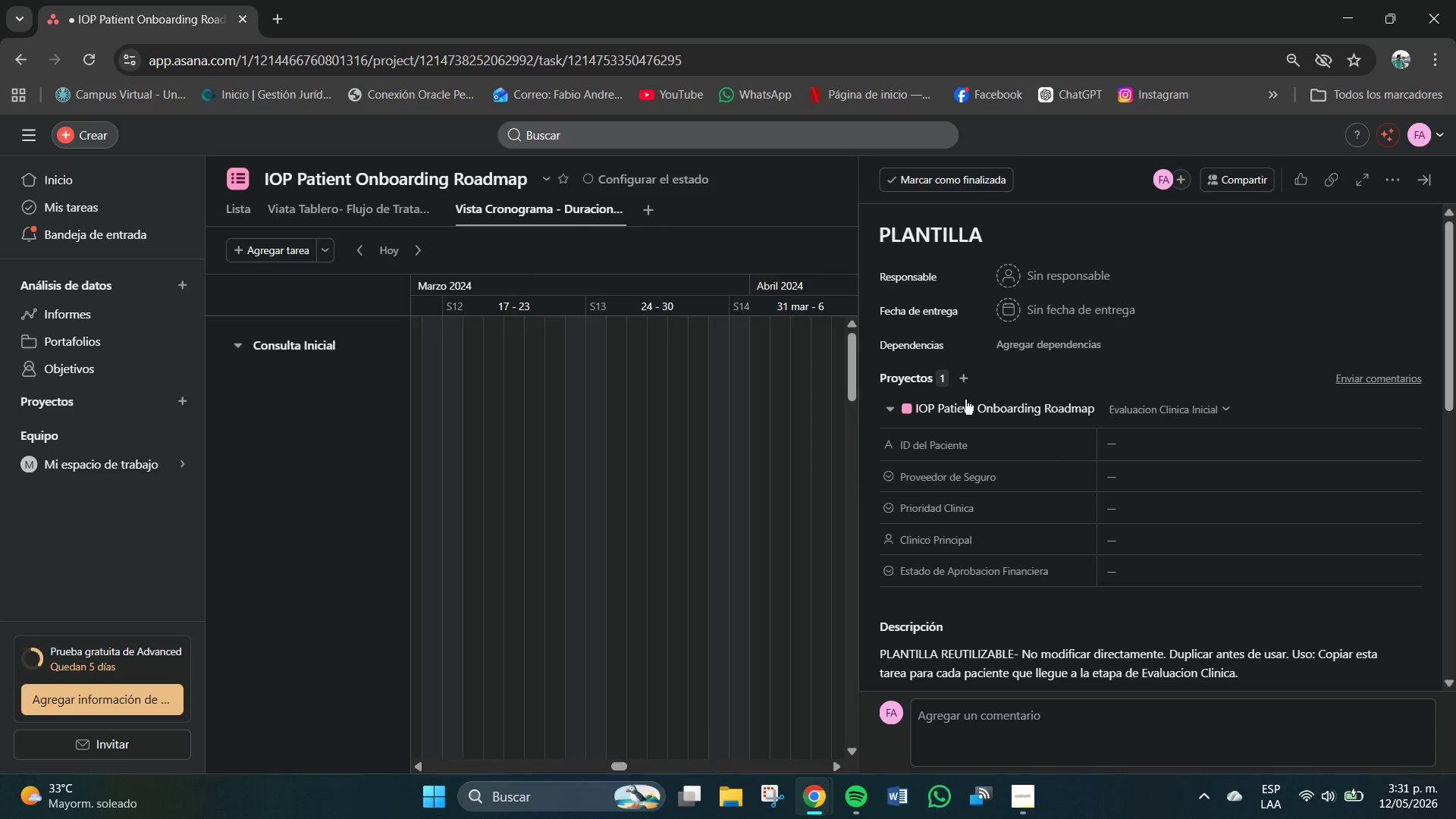 
left_click([828, 234])
 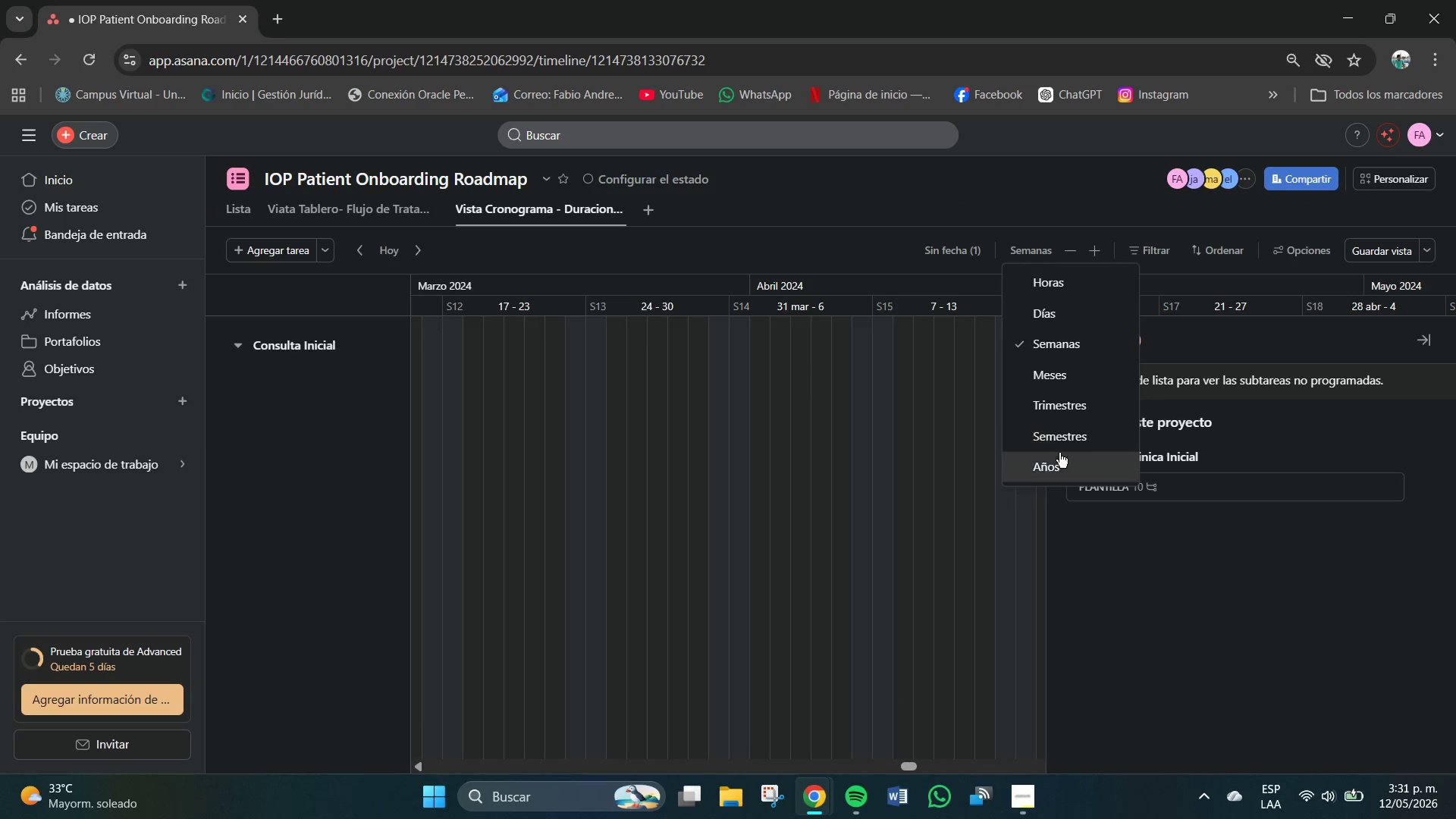 
left_click([1057, 464])
 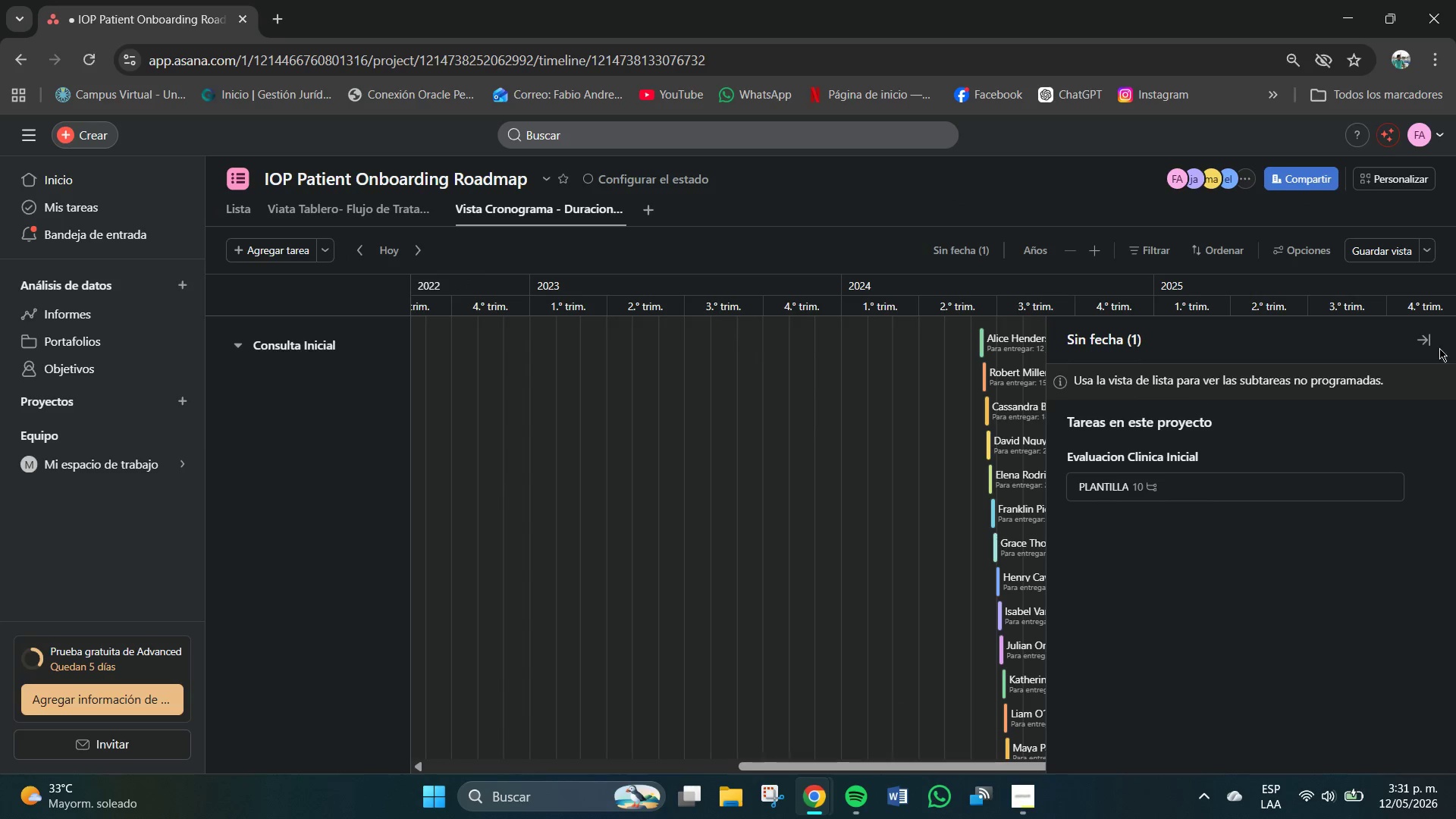 
scroll: coordinate [853, 493], scroll_direction: up, amount: 10.0
 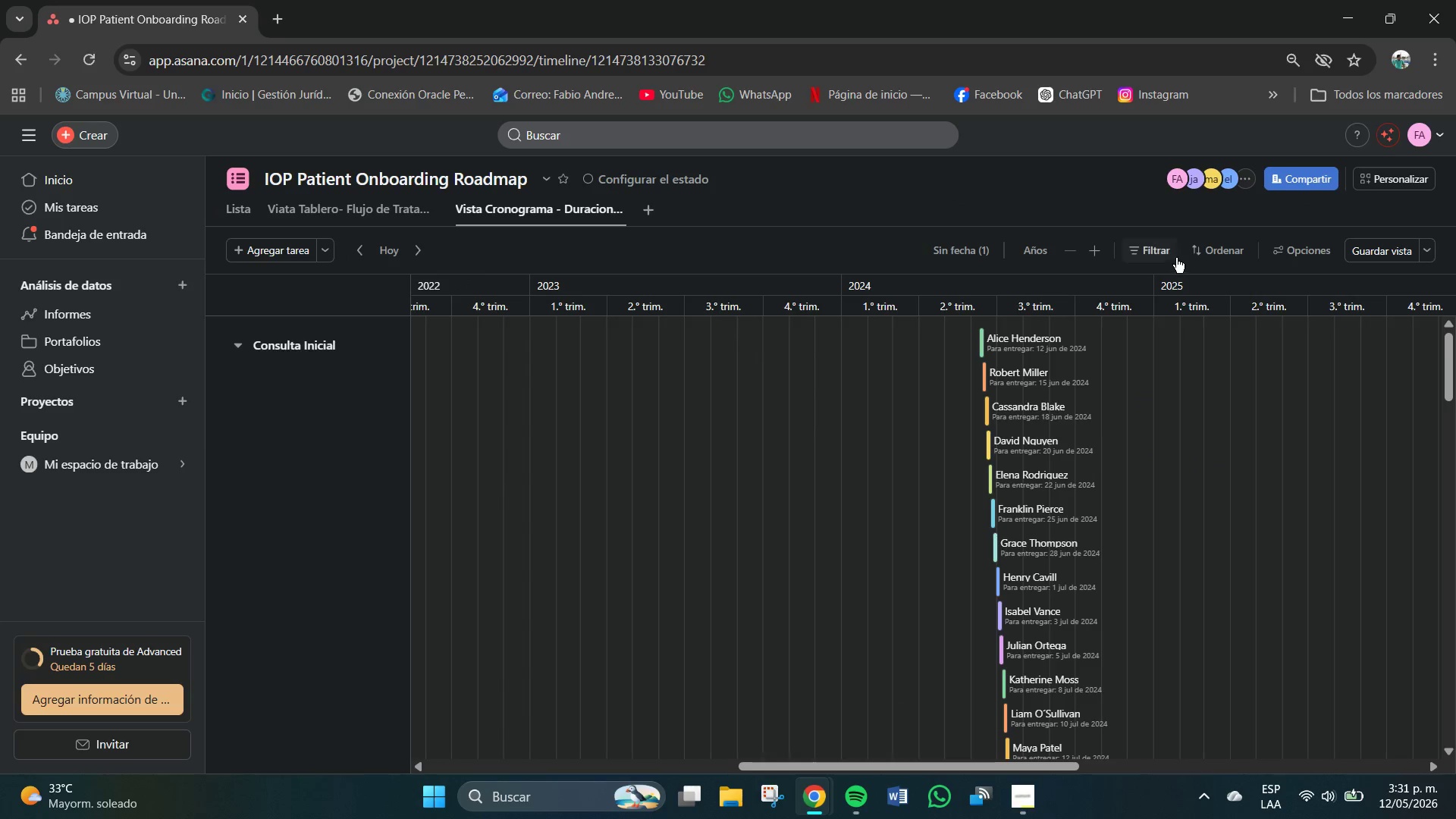 
left_click([1159, 246])
 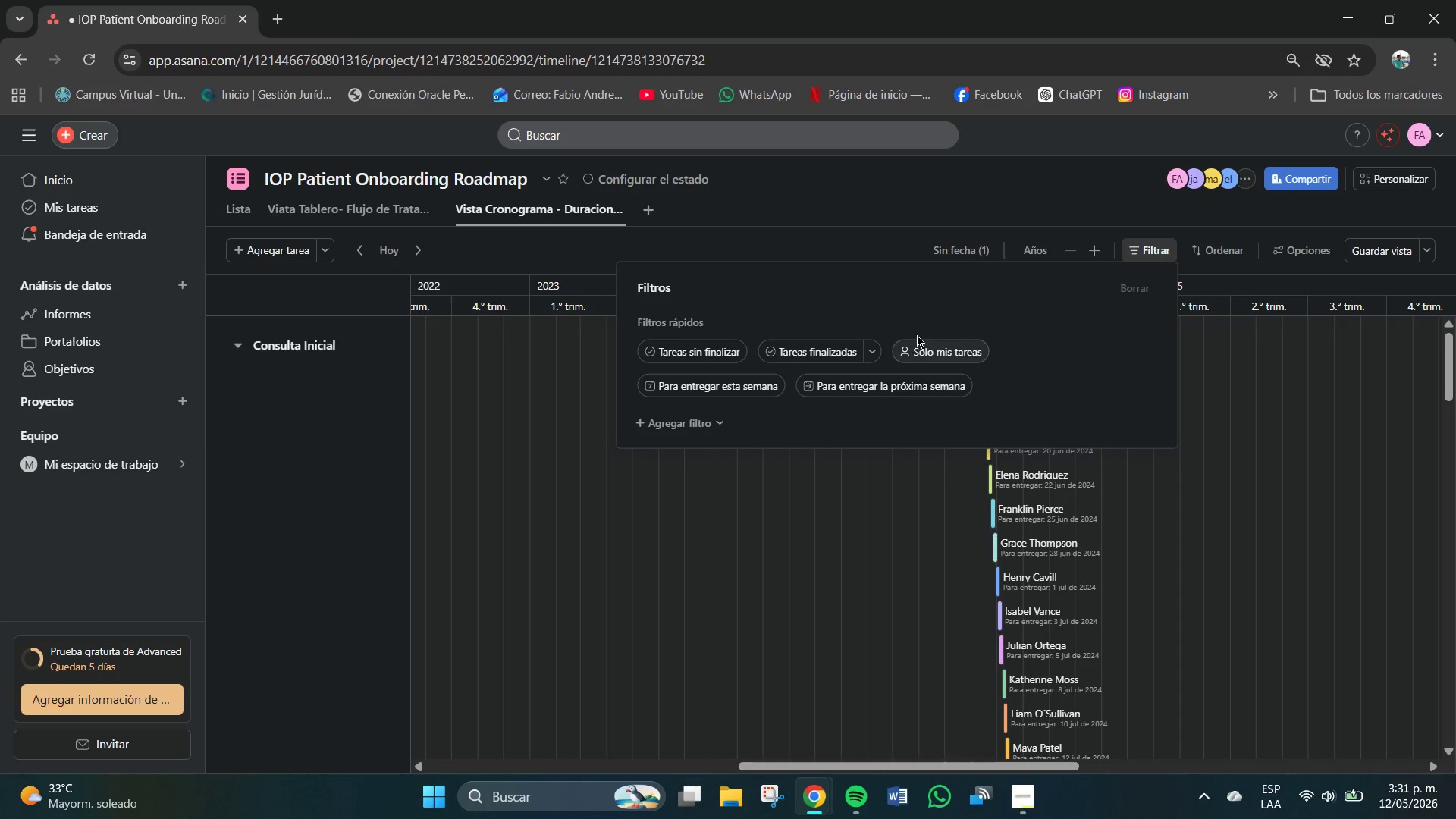 
left_click([953, 349])
 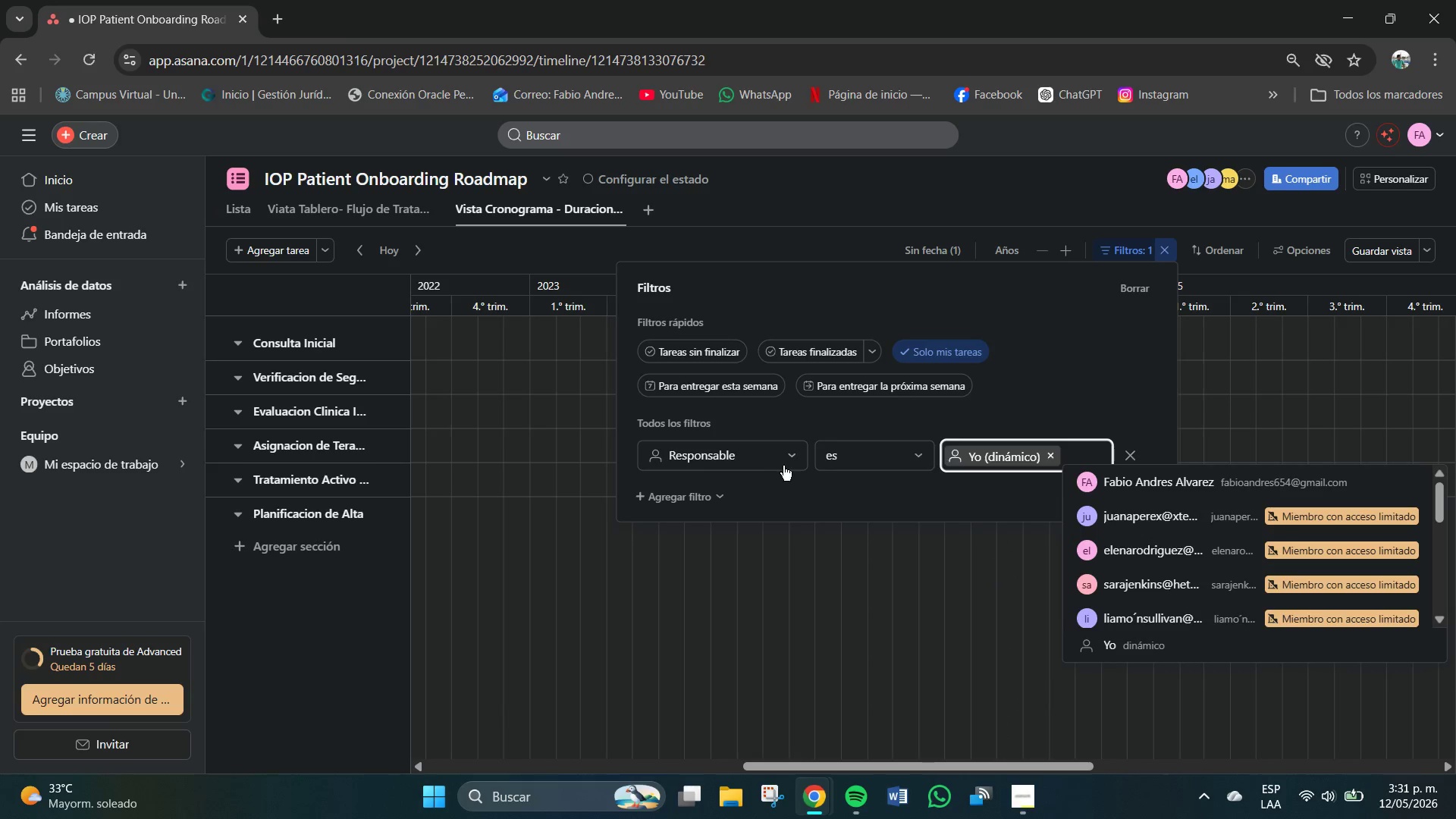 
left_click([836, 454])
 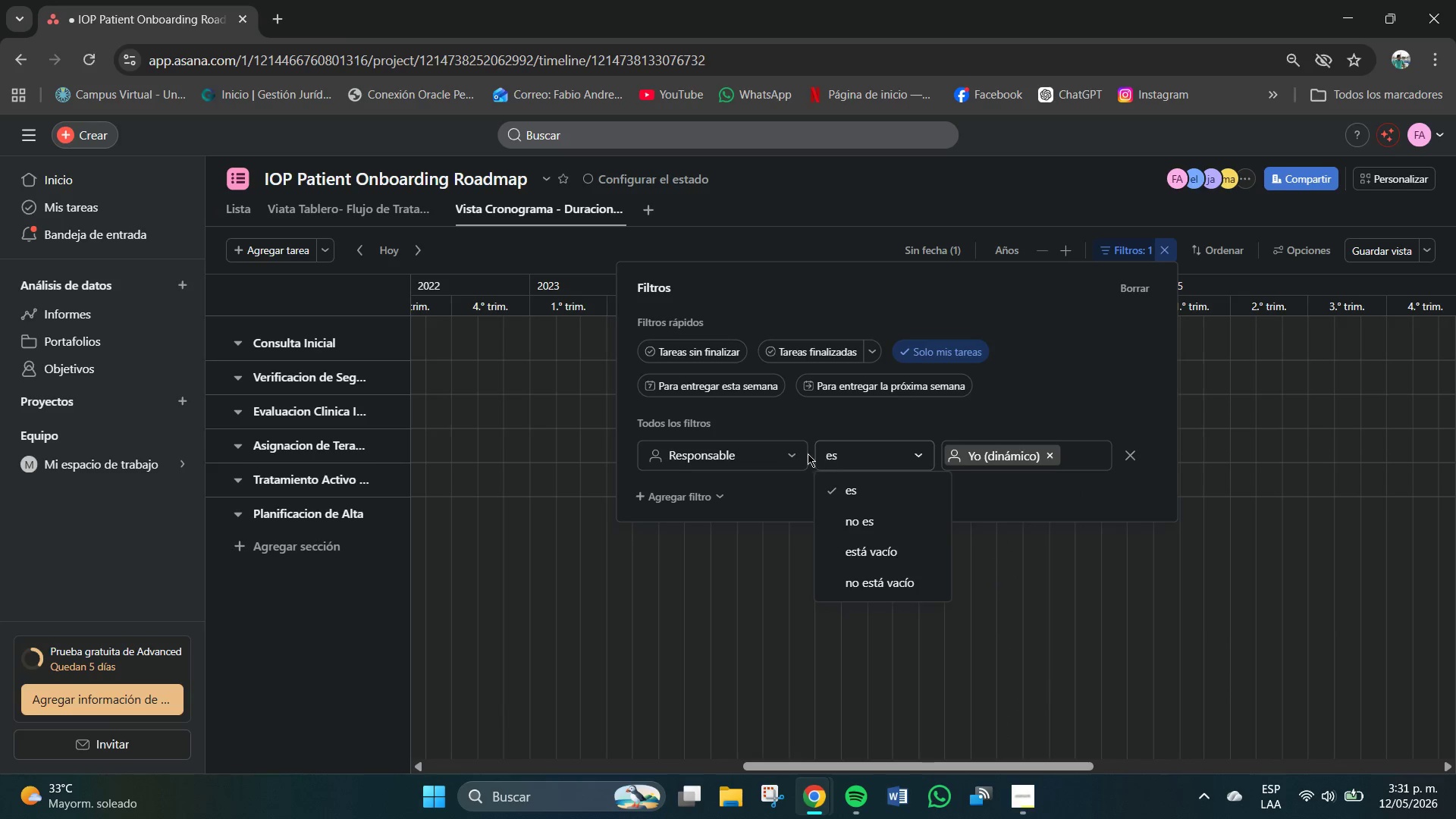 
left_click([791, 453])
 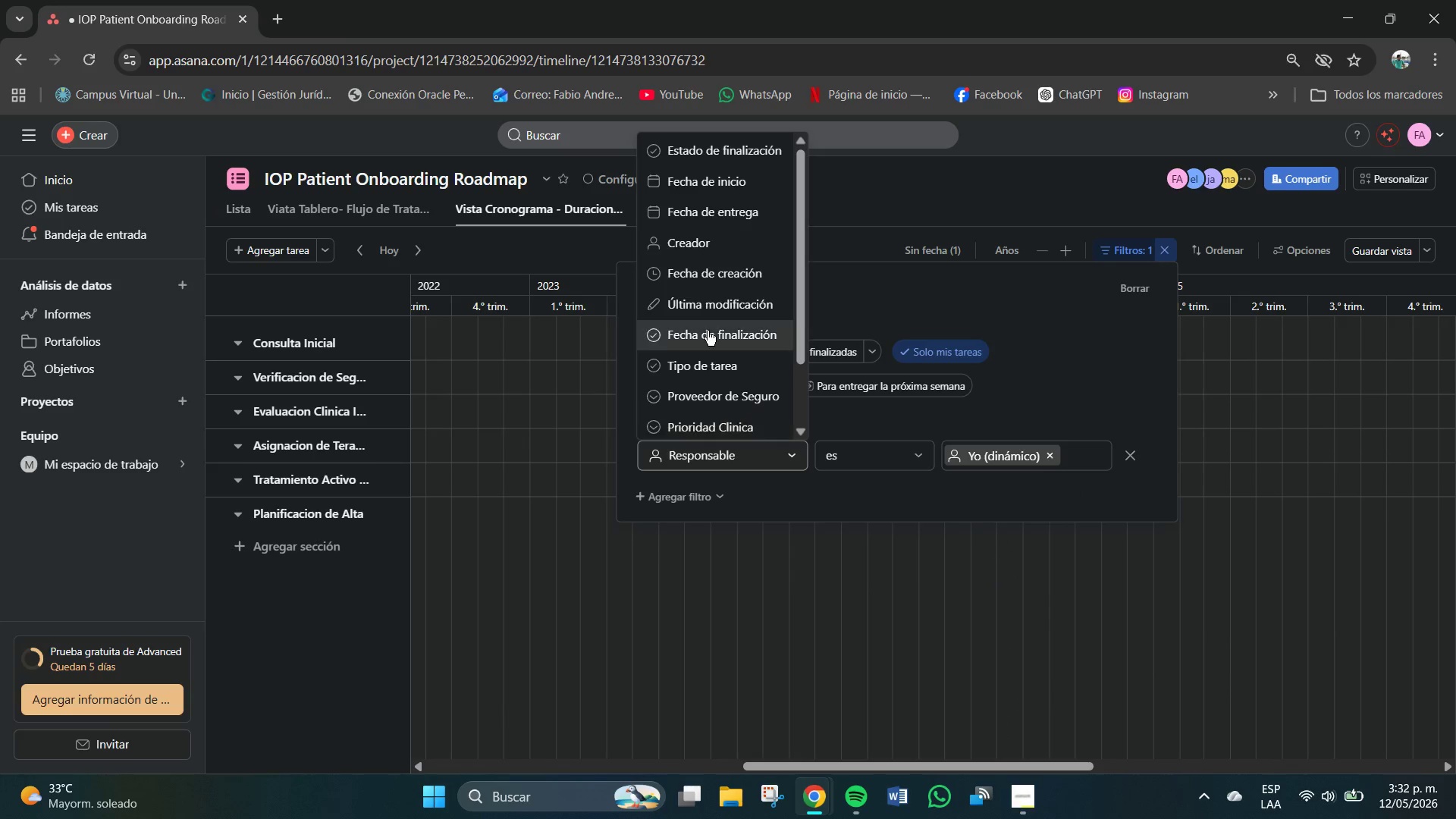 
scroll: coordinate [711, 339], scroll_direction: down, amount: 3.0
 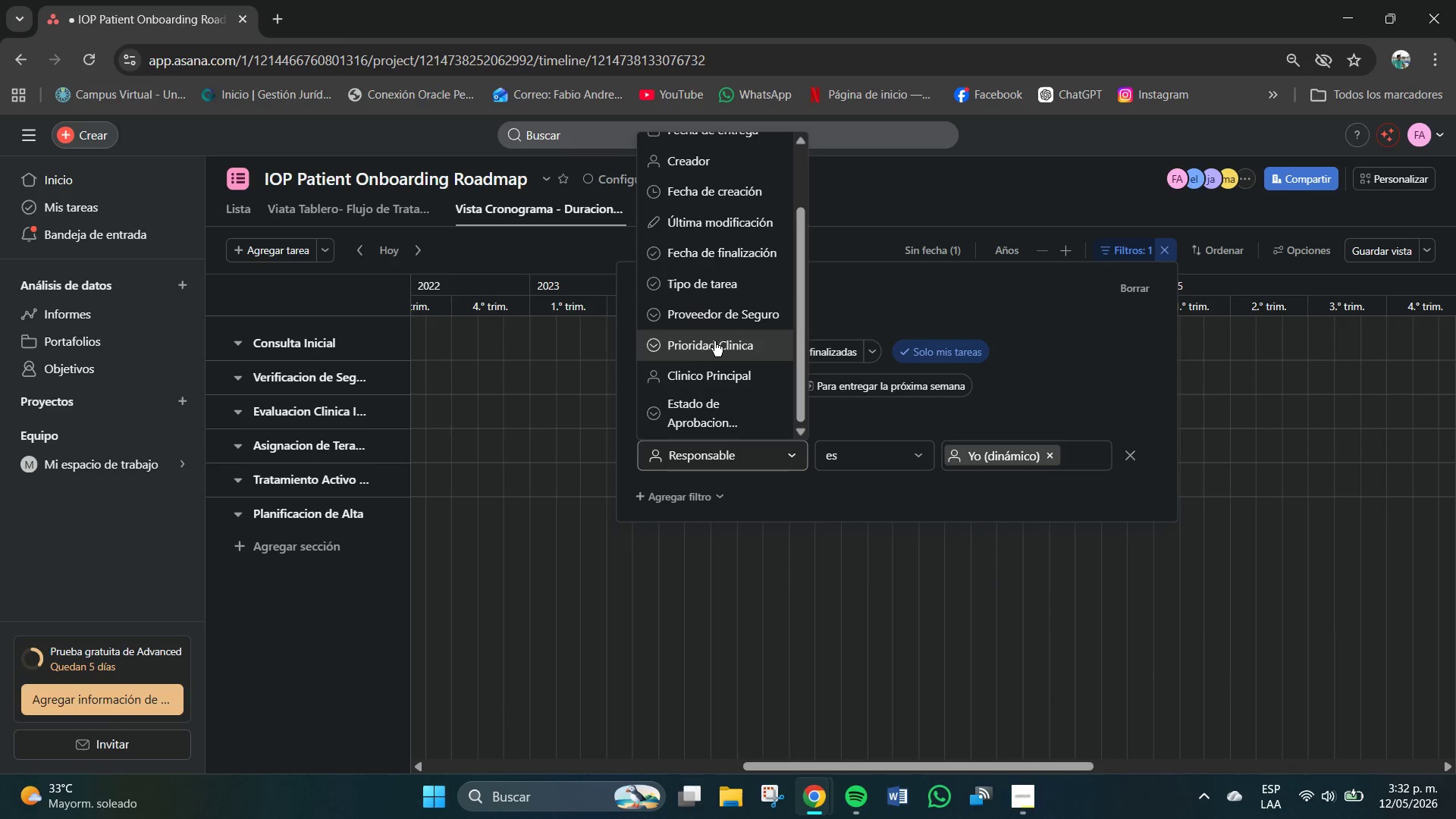 
scroll: coordinate [721, 352], scroll_direction: up, amount: 3.0
 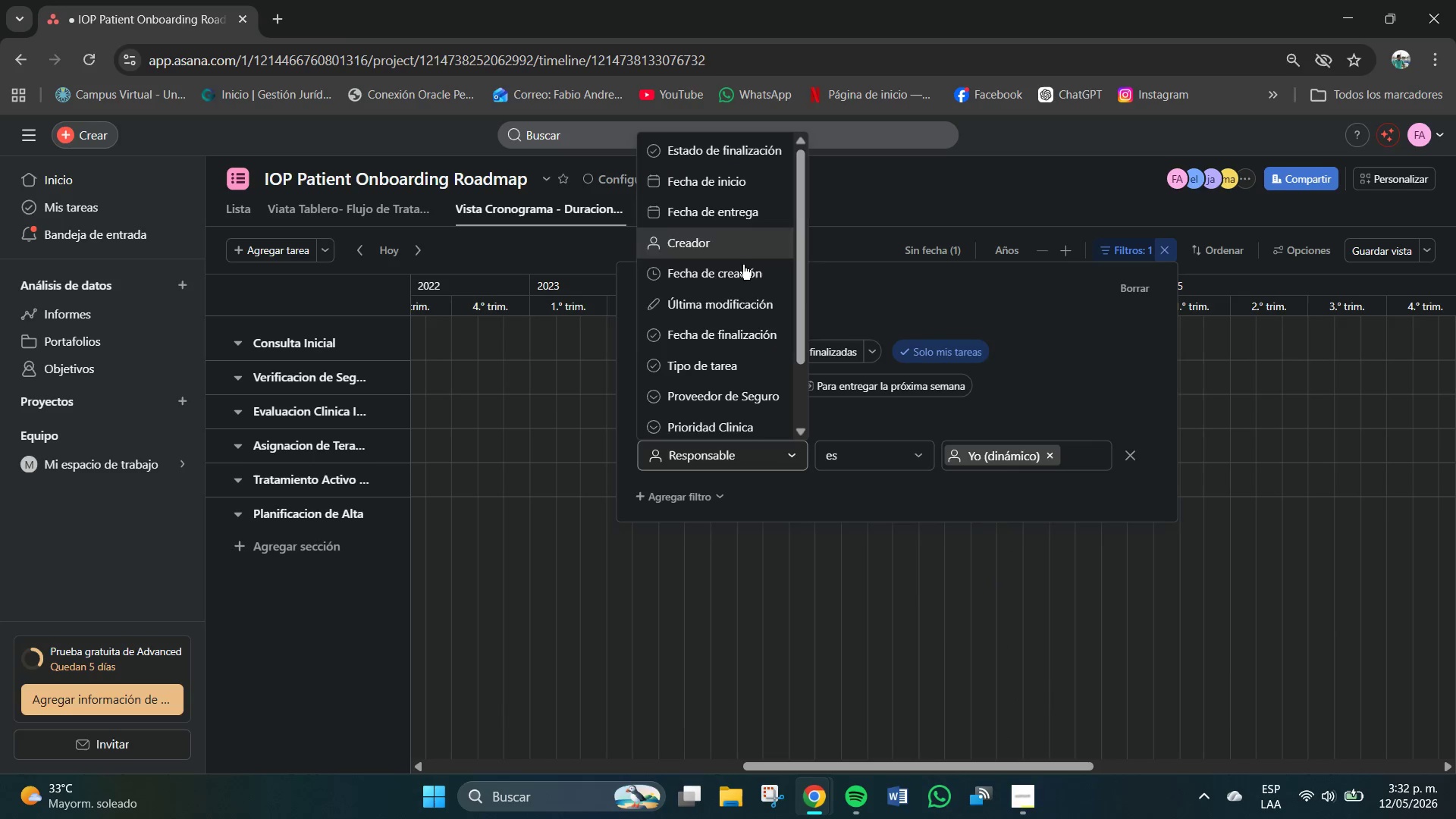 
scroll: coordinate [746, 315], scroll_direction: down, amount: 8.0
 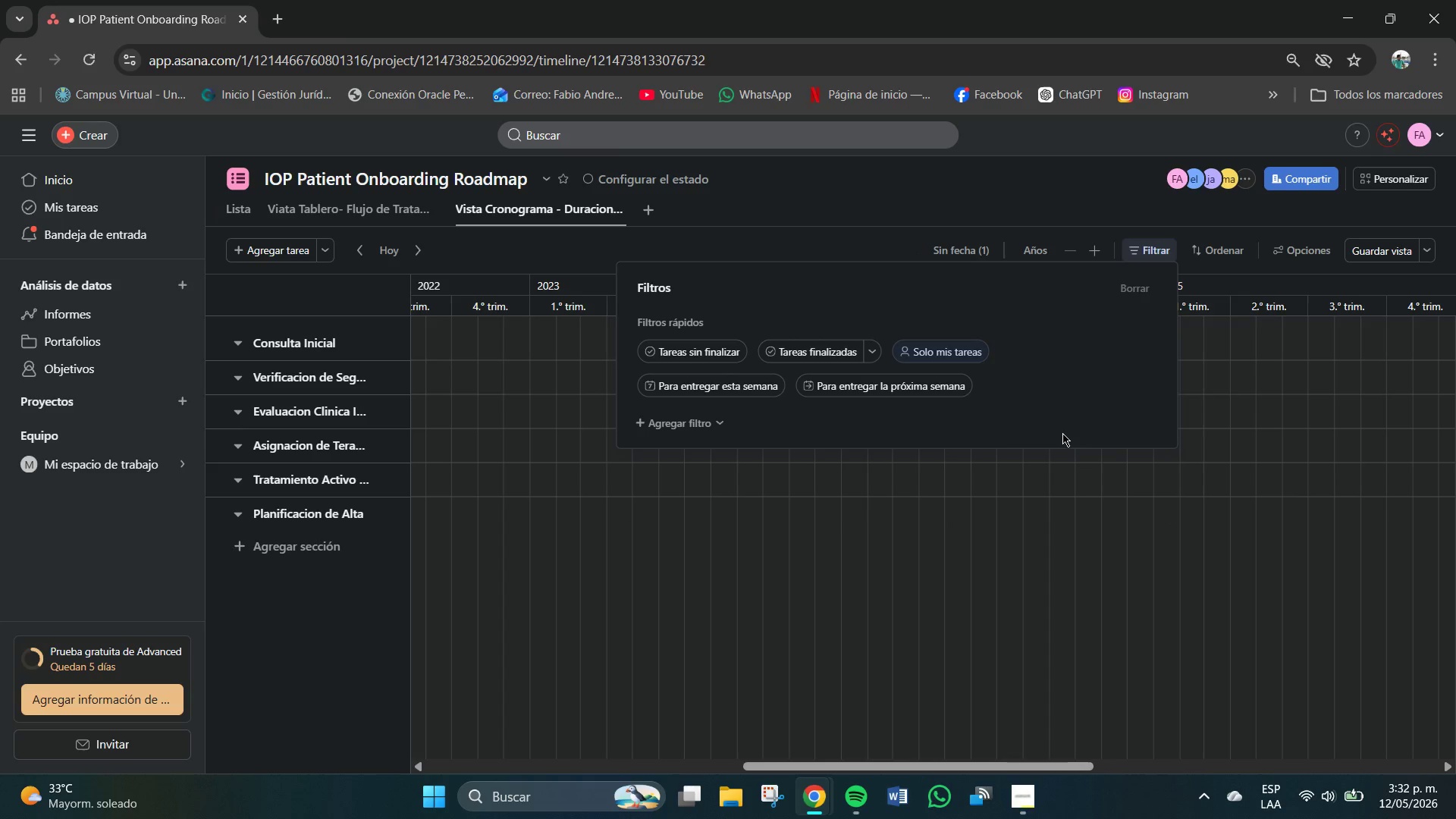 
wait(5.86)
 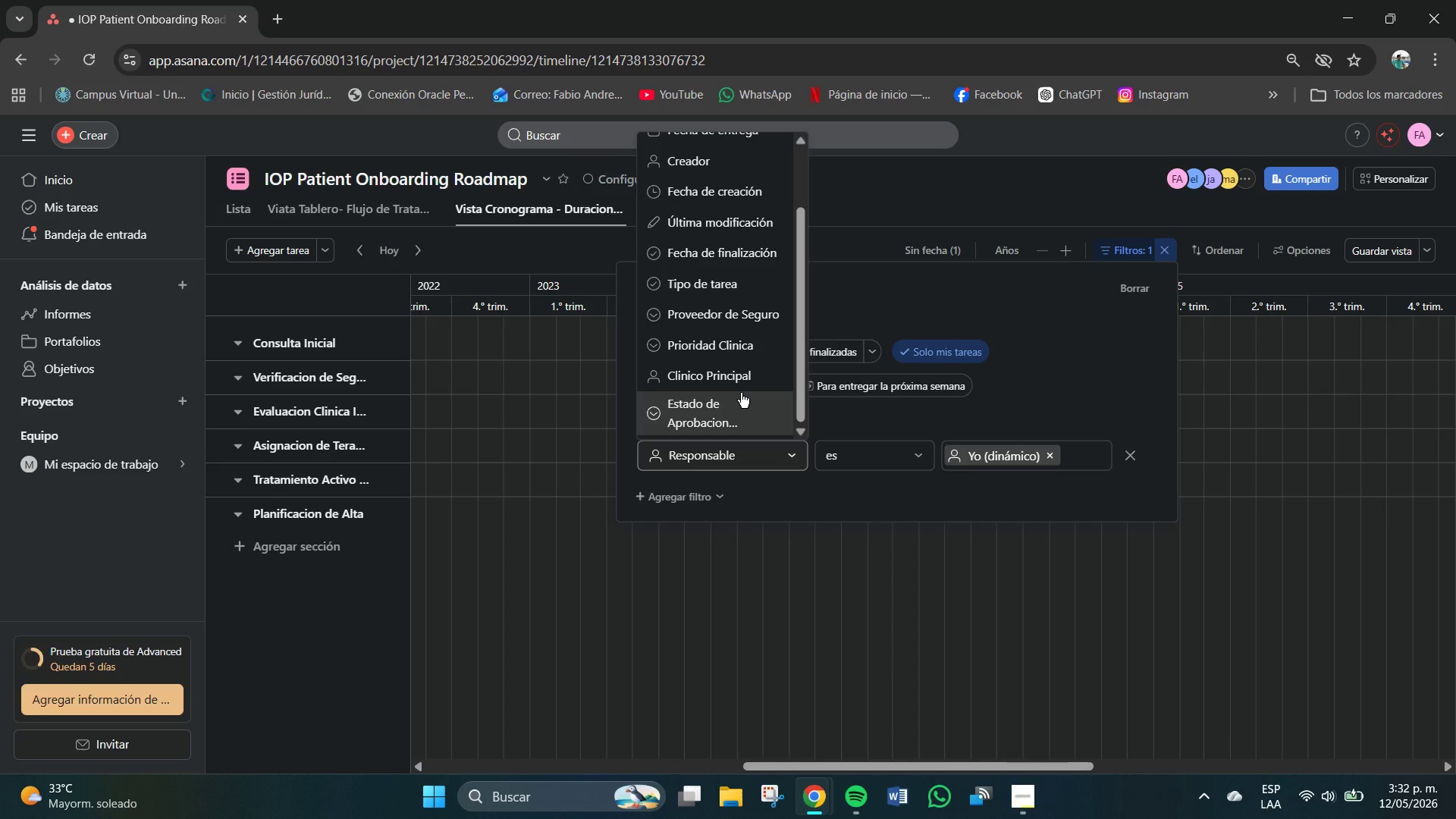 
left_click([952, 206])
 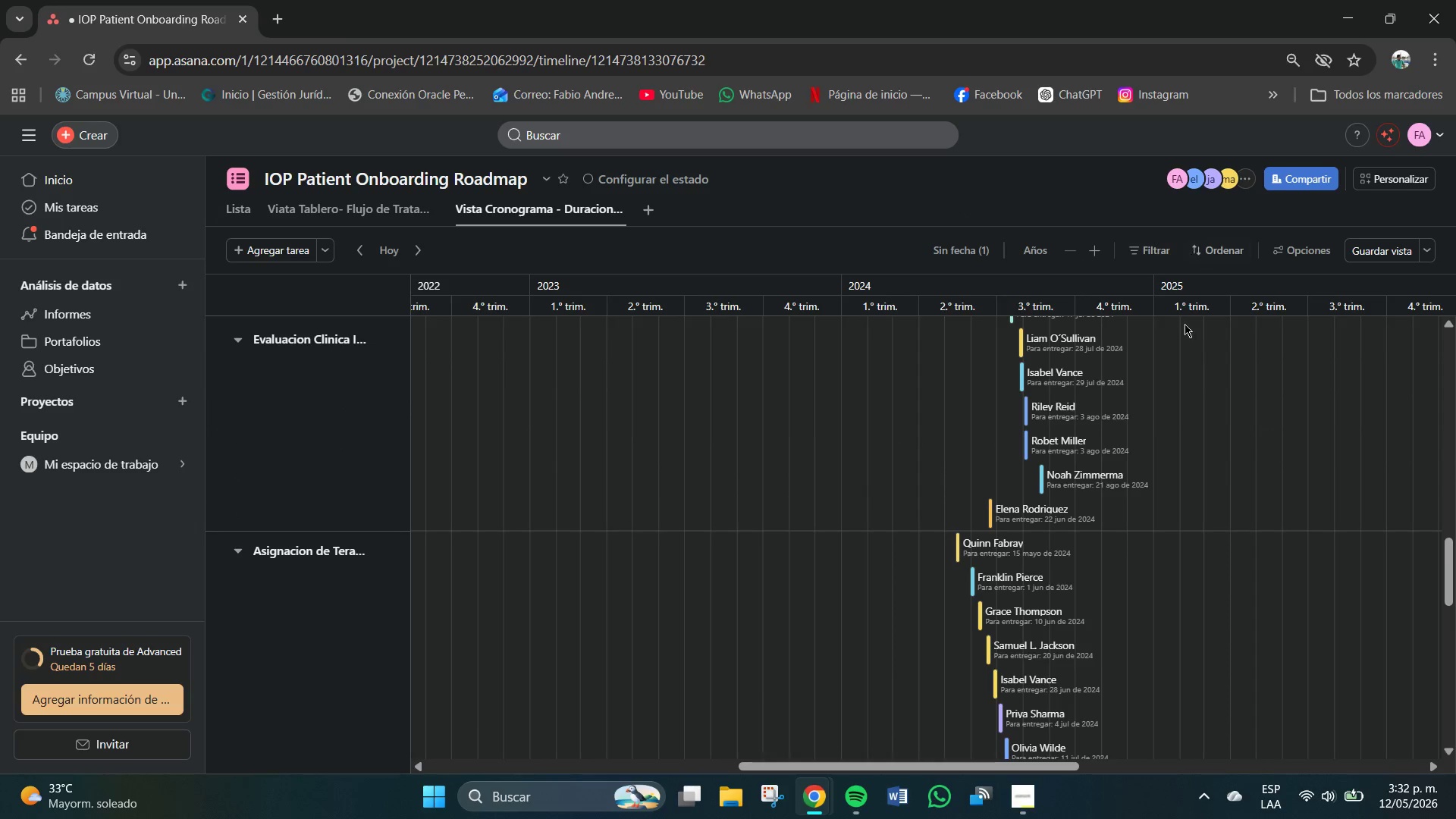 
scroll: coordinate [1115, 377], scroll_direction: up, amount: 22.0
 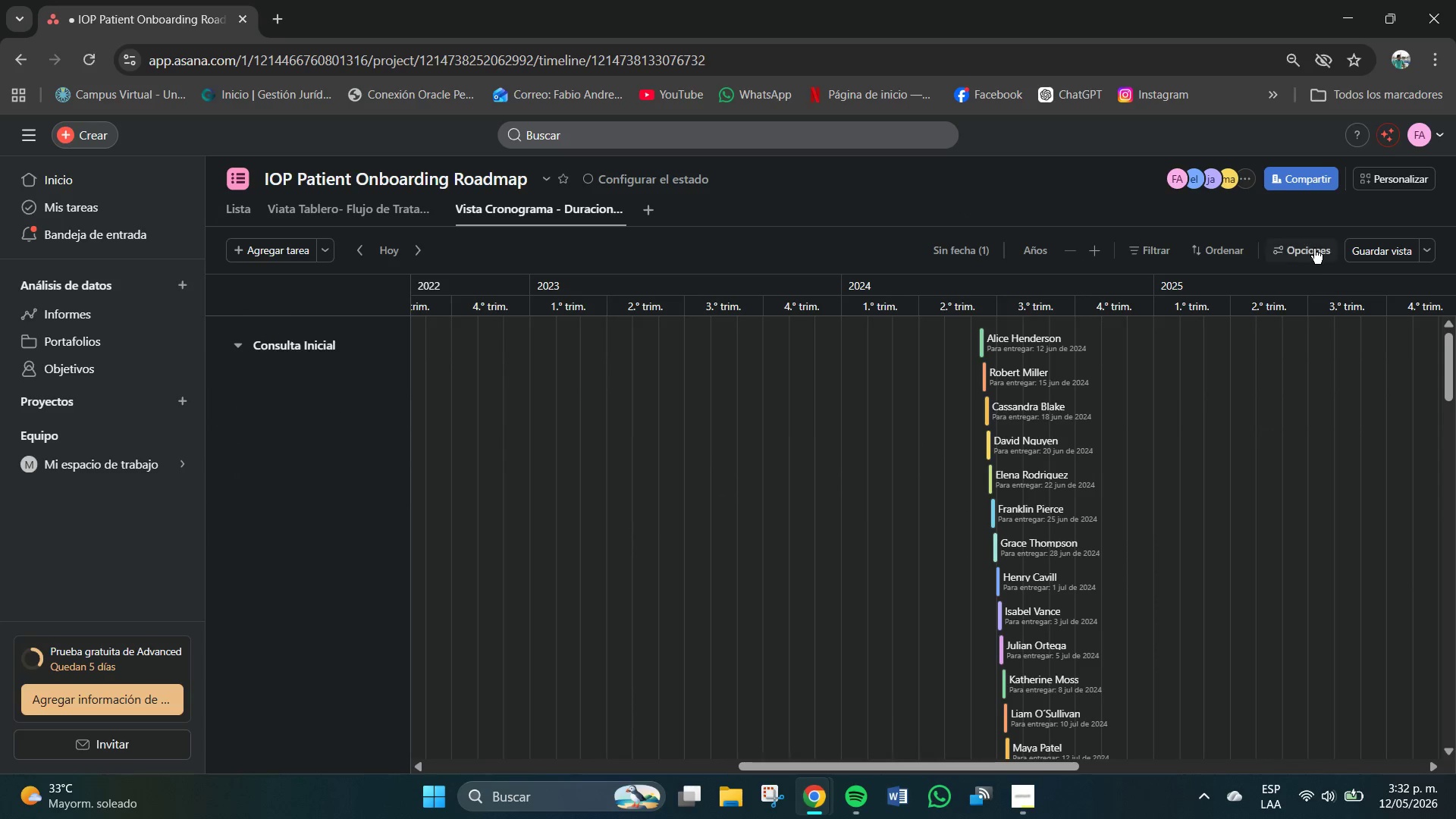 
left_click([1307, 253])
 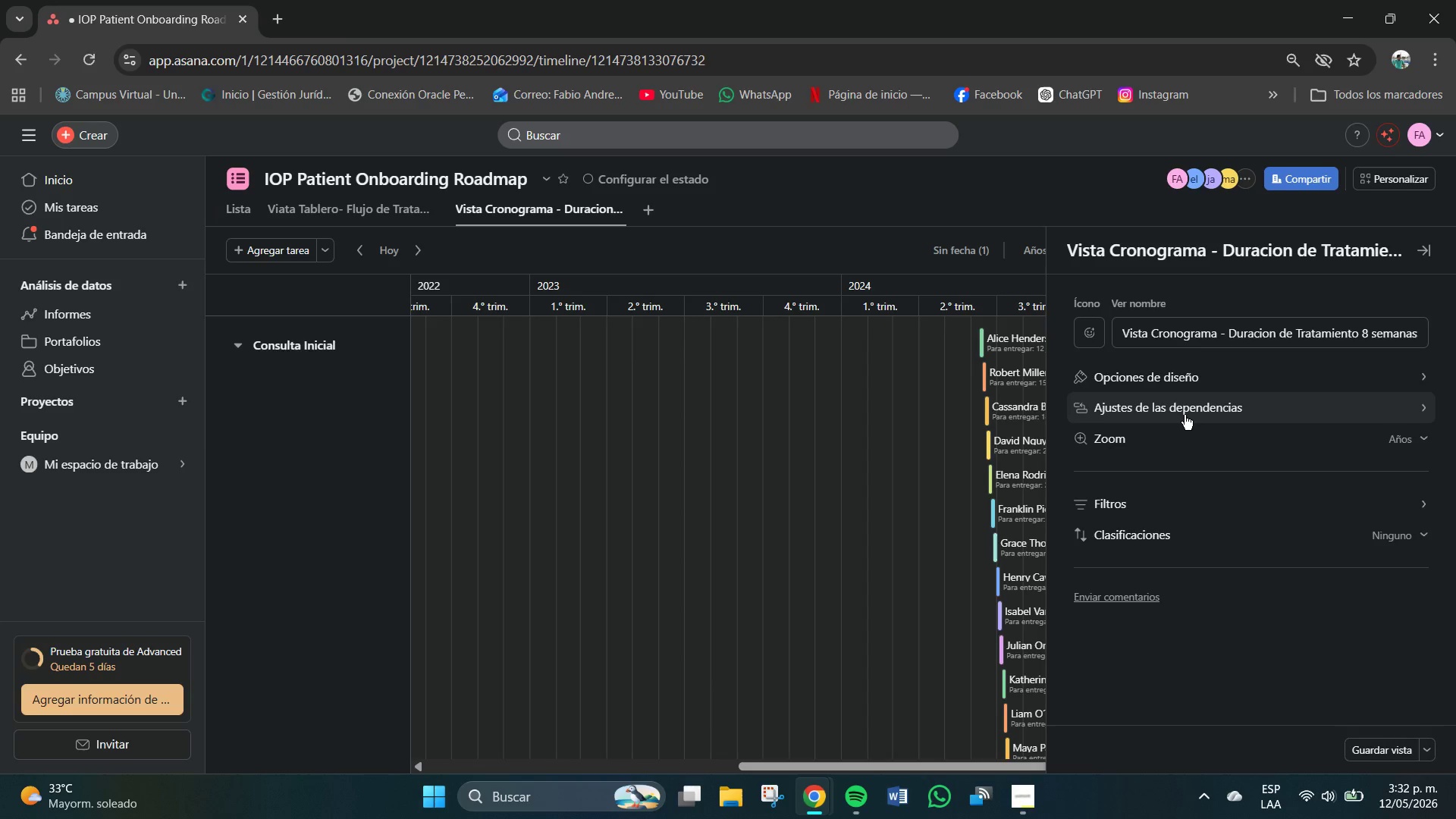 
left_click([1179, 413])
 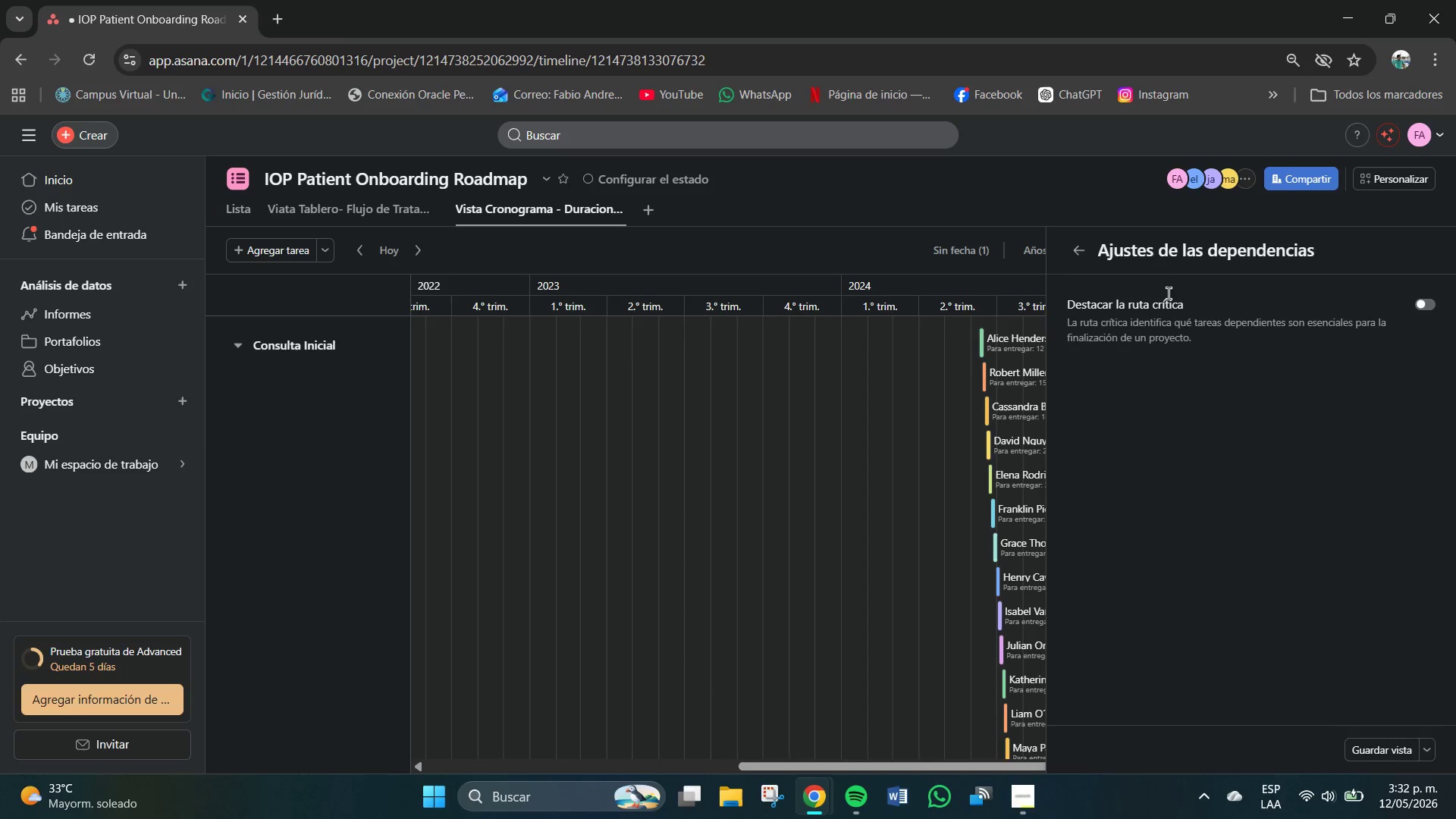 
left_click([1075, 249])
 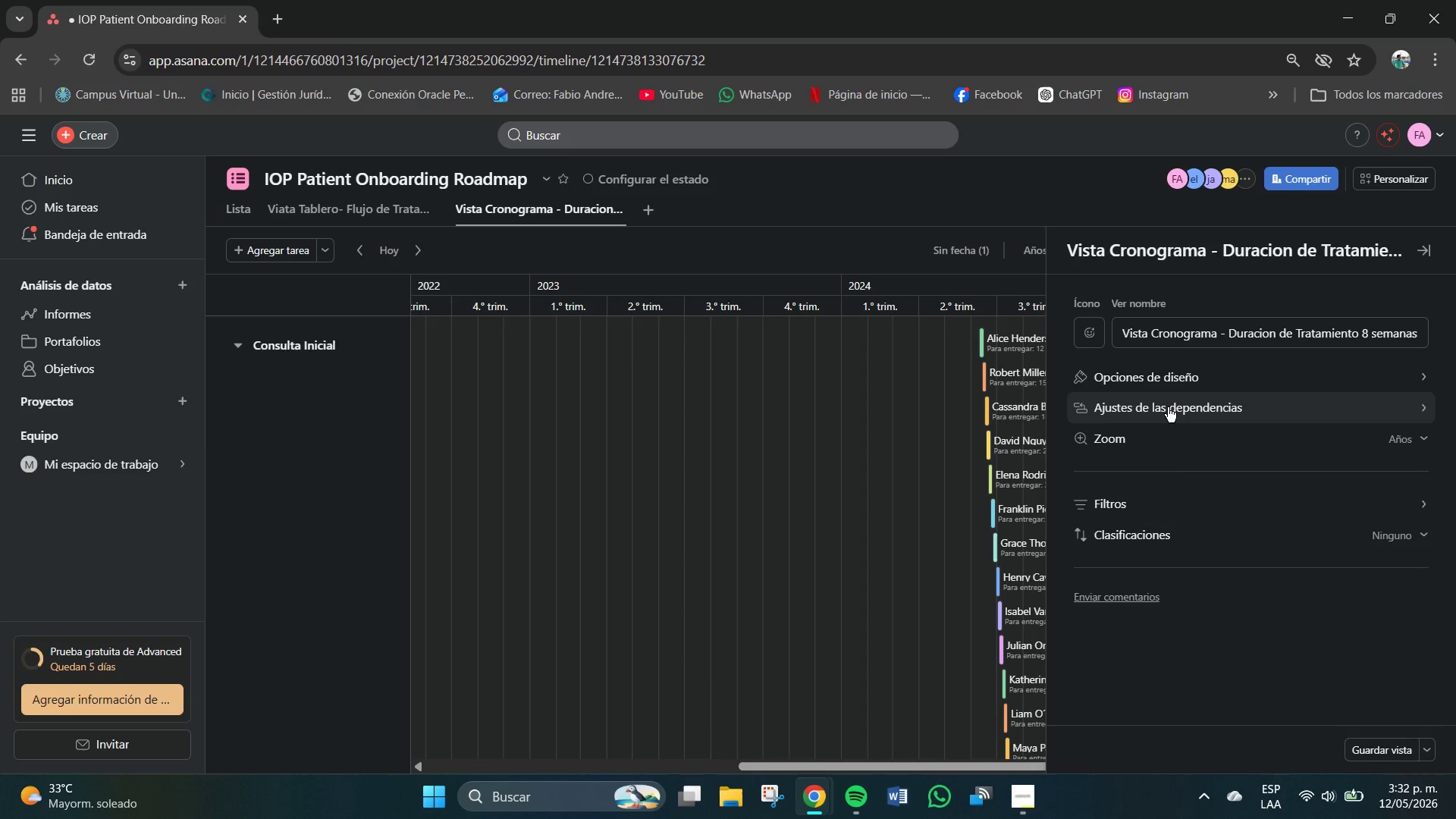 
wait(5.88)
 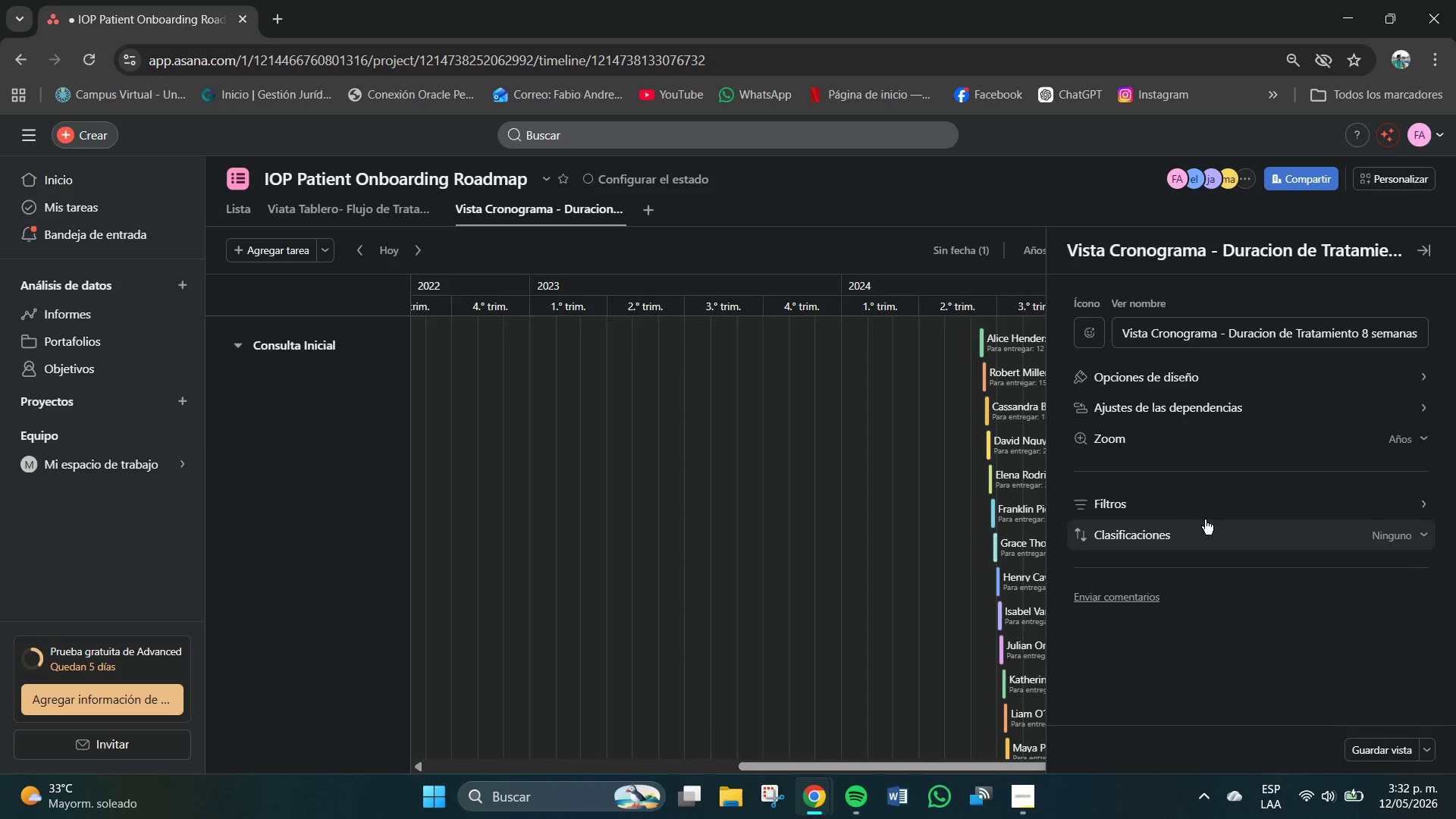 
left_click([1149, 336])
 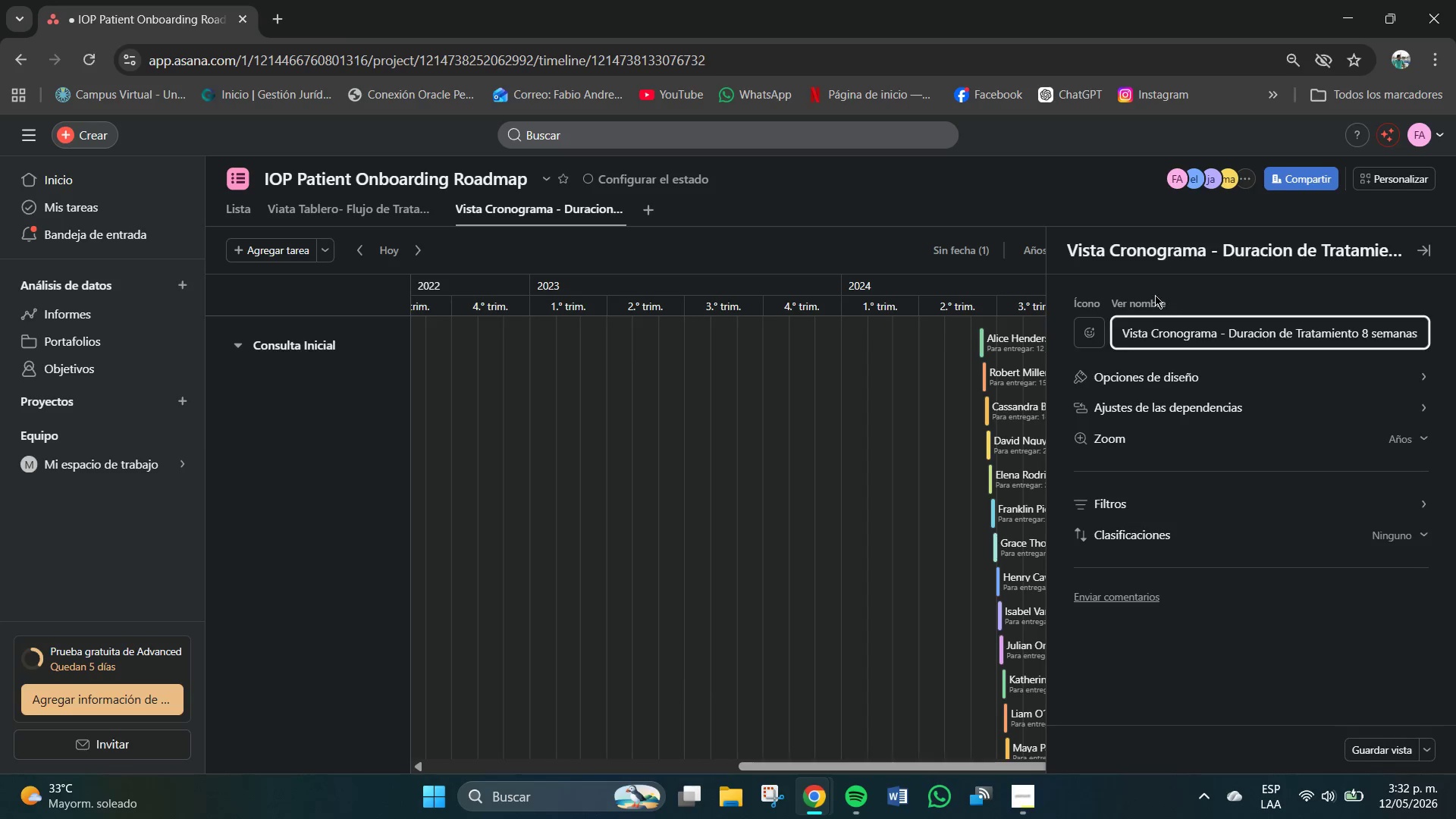 
left_click([1125, 277])
 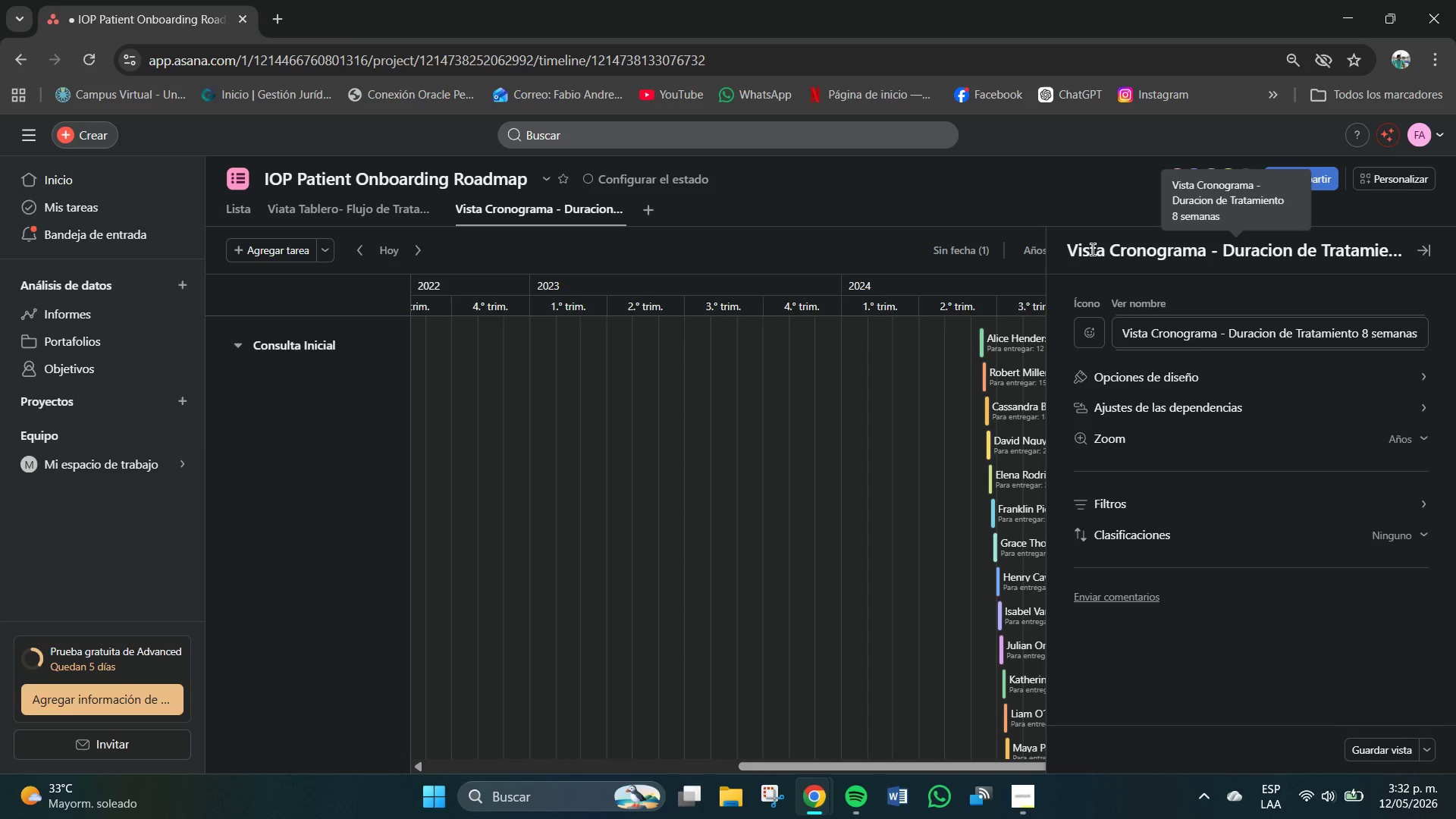 
left_click([1006, 212])
 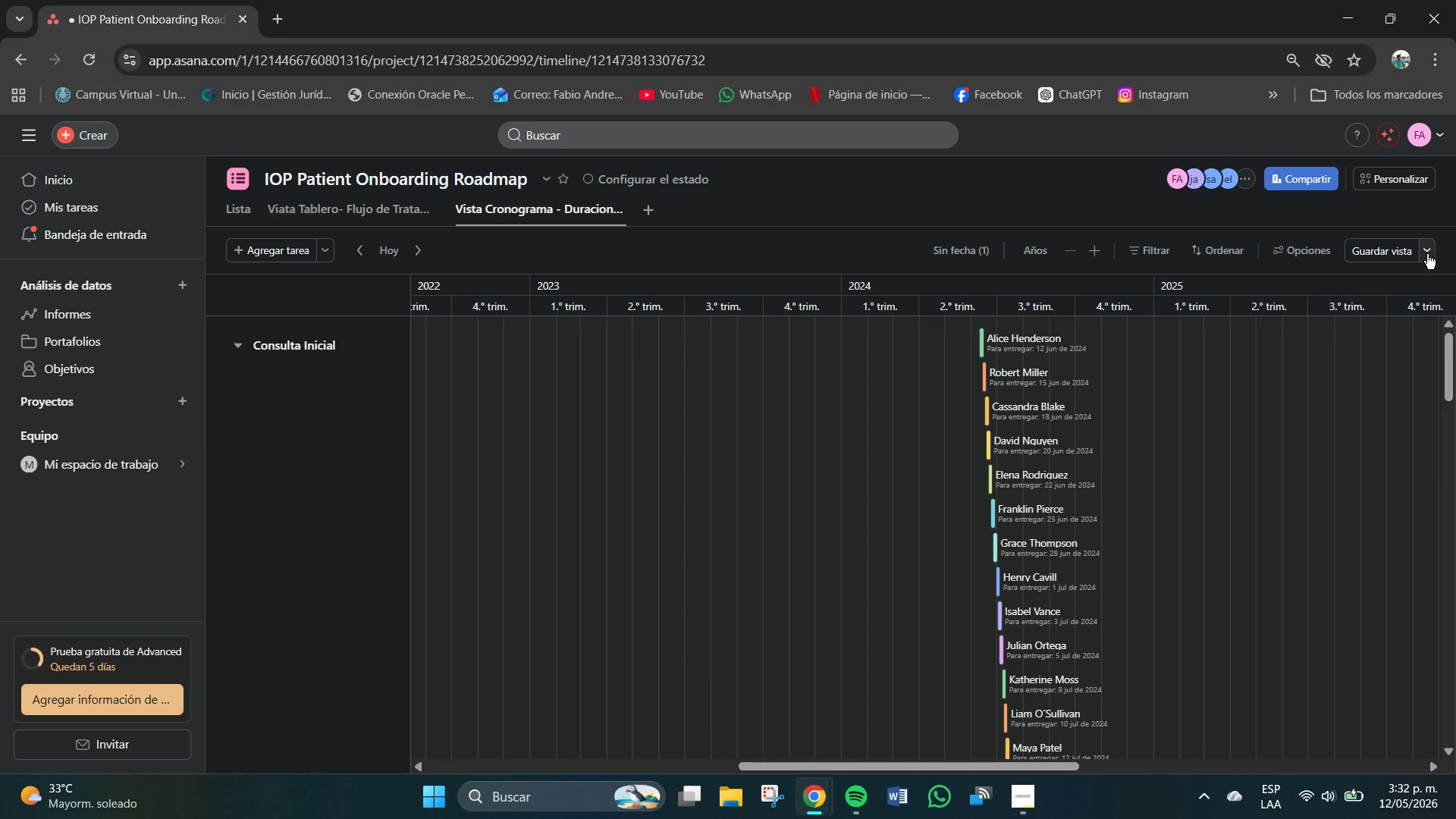 
left_click([1384, 254])
 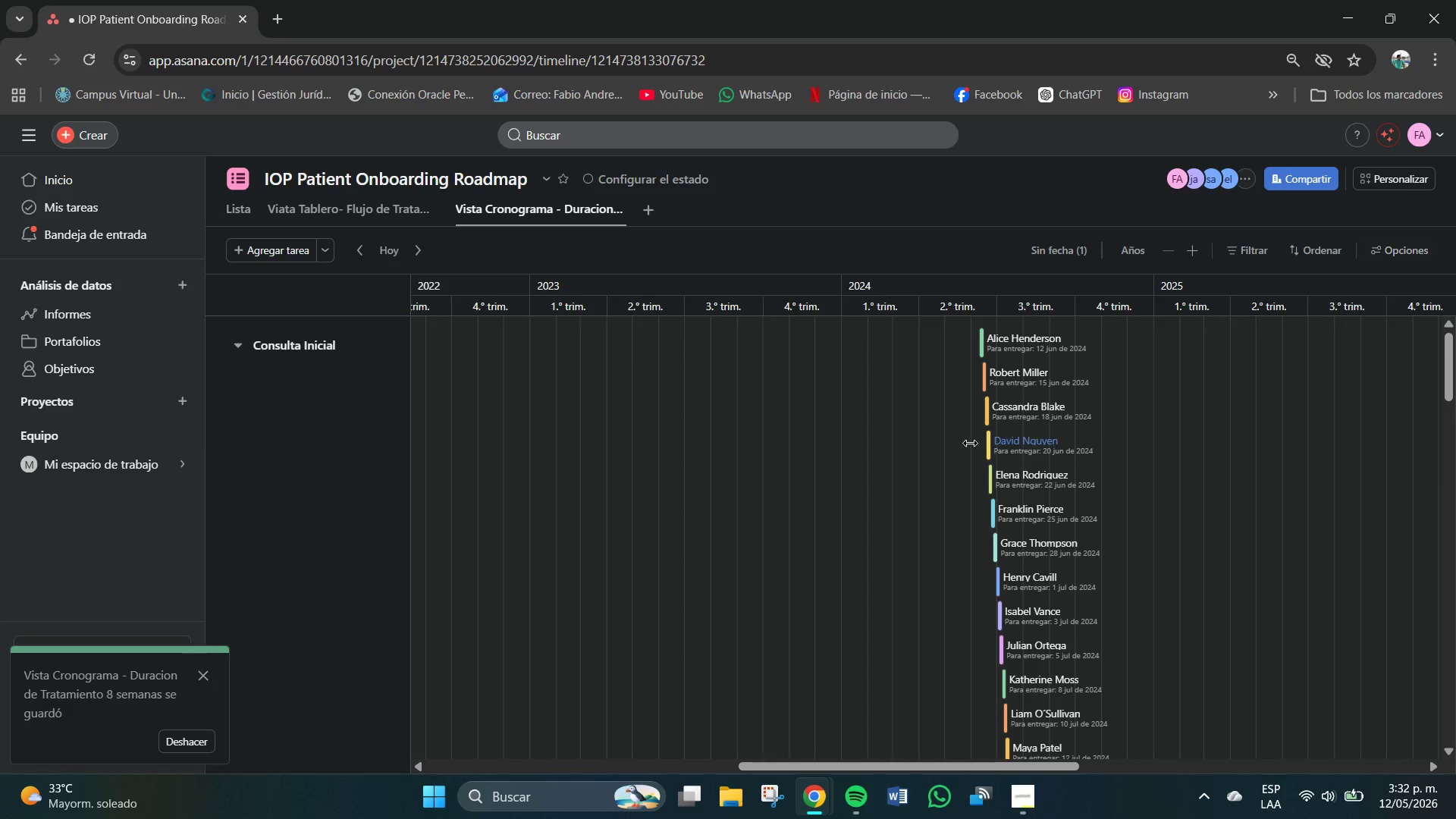 
scroll: coordinate [846, 489], scroll_direction: up, amount: 25.0
 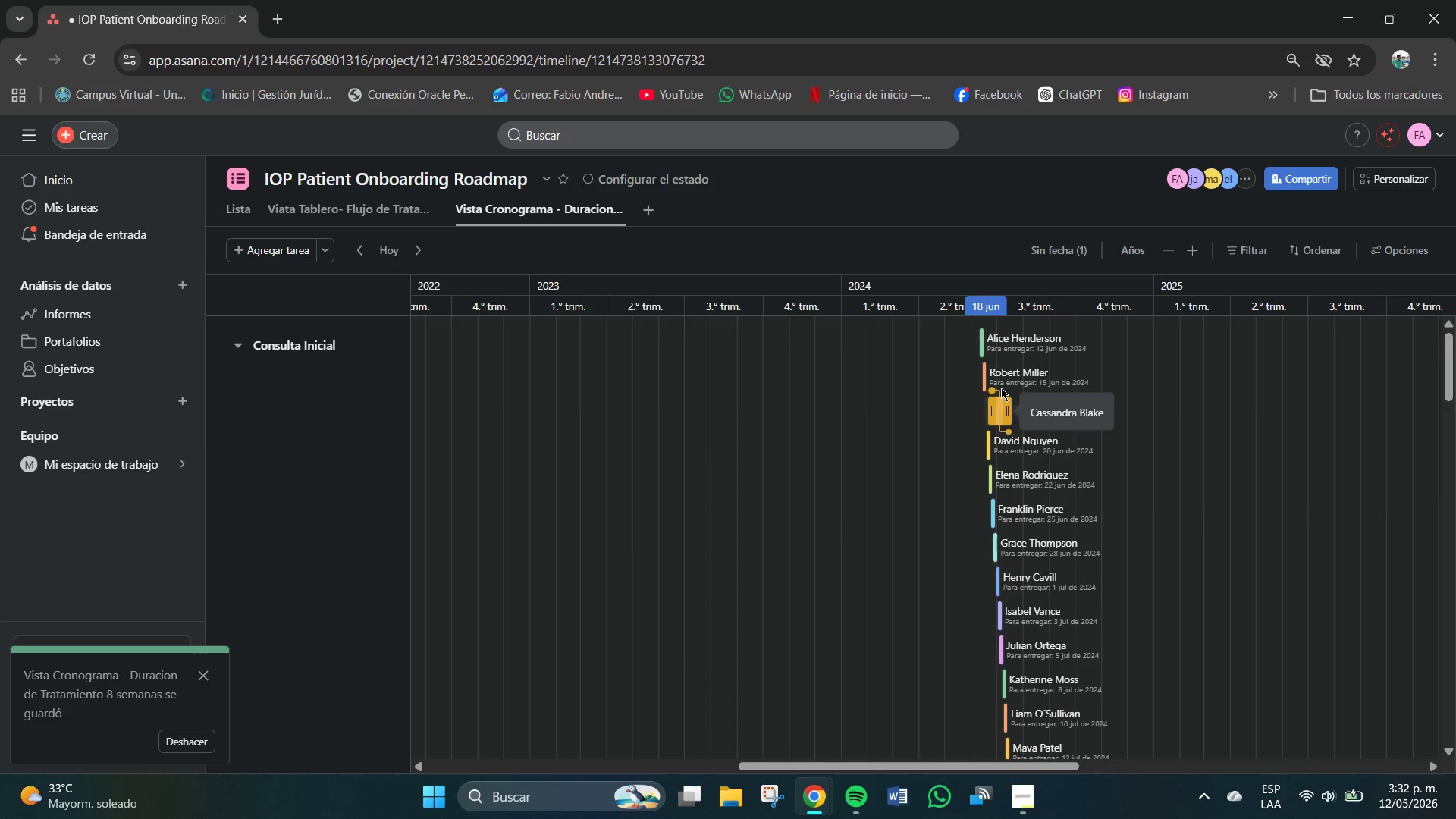 
scroll: coordinate [998, 390], scroll_direction: down, amount: 5.0
 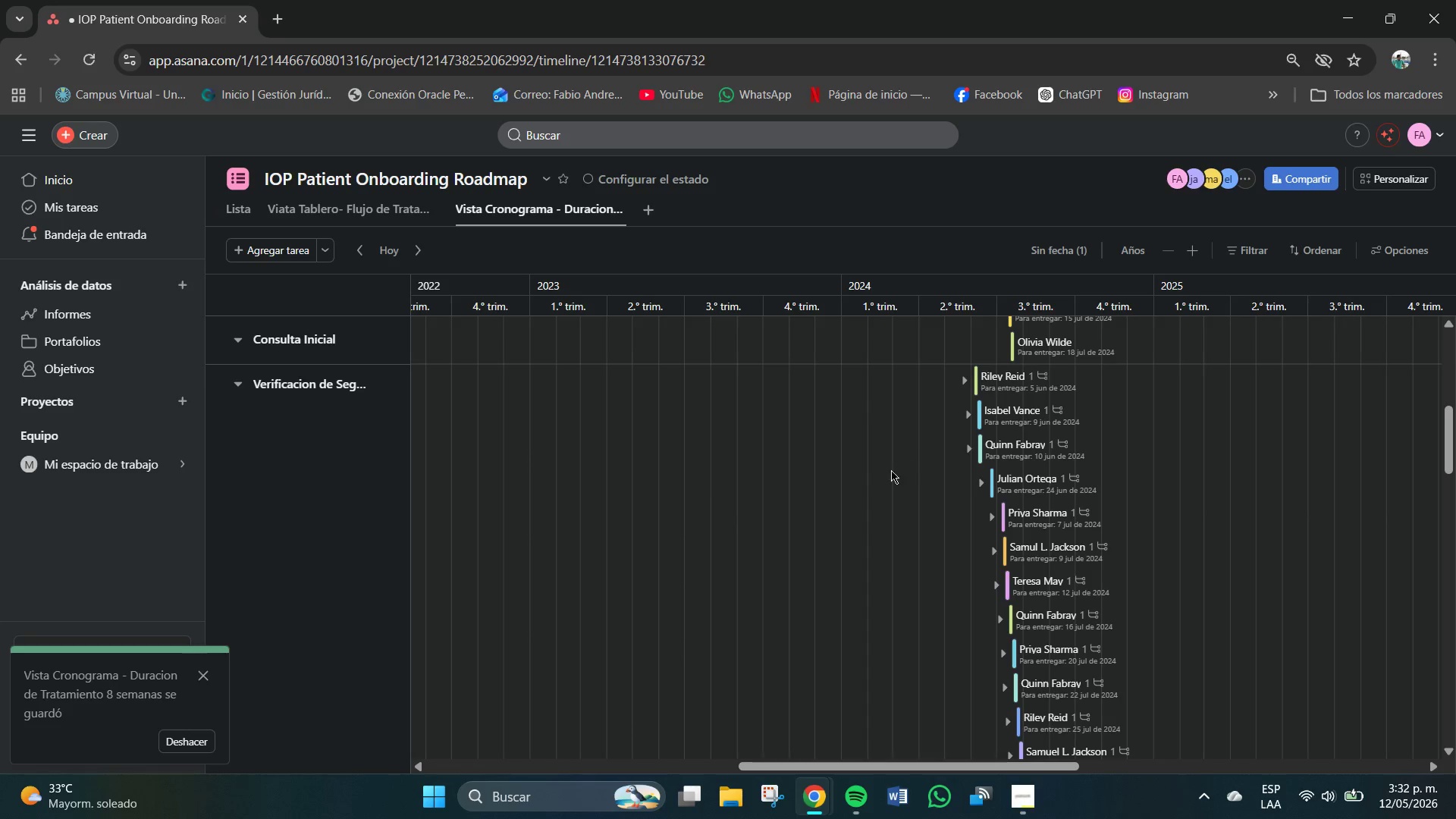 
scroll: coordinate [254, 483], scroll_direction: up, amount: 12.0
 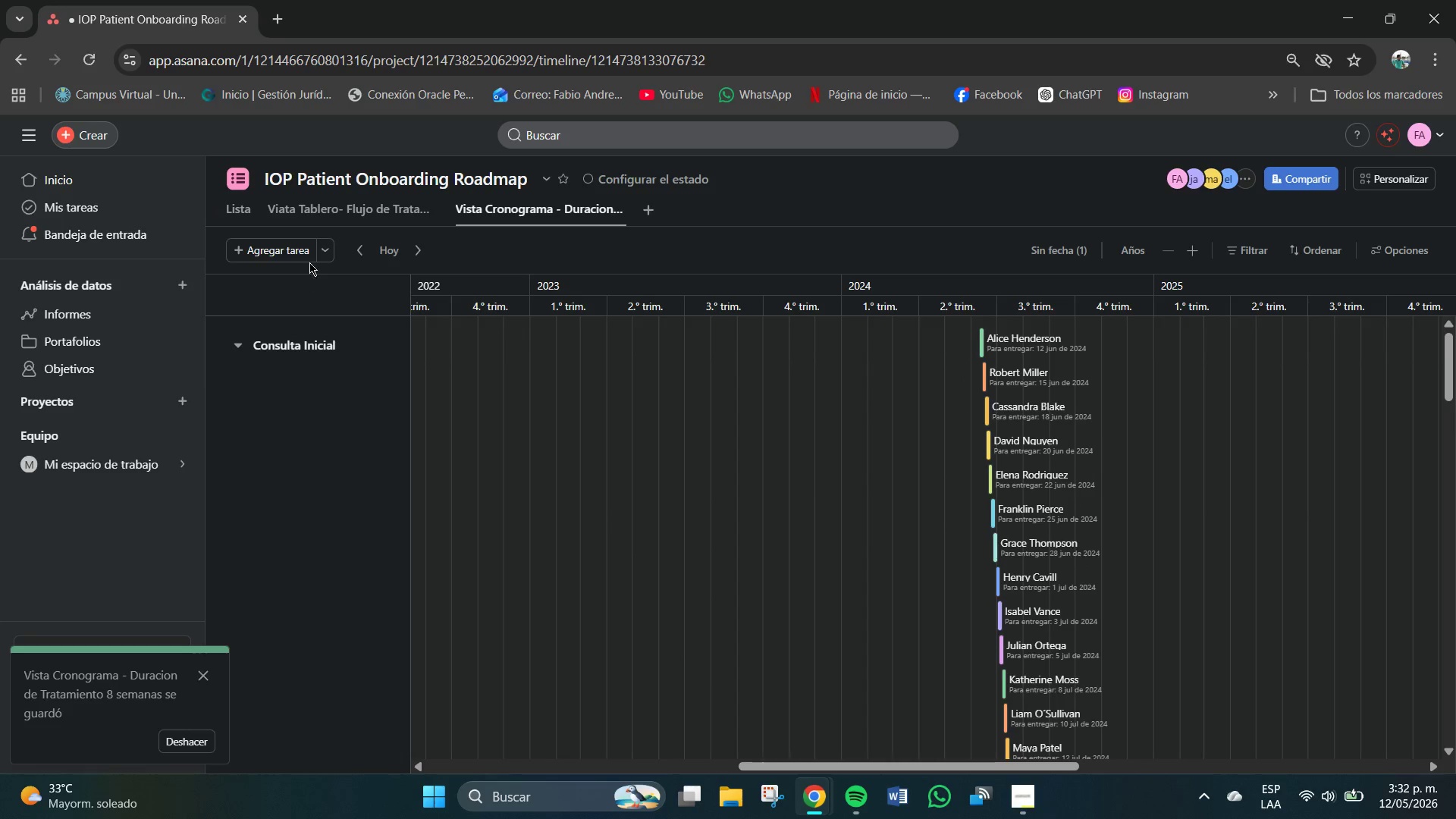 
left_click([326, 250])
 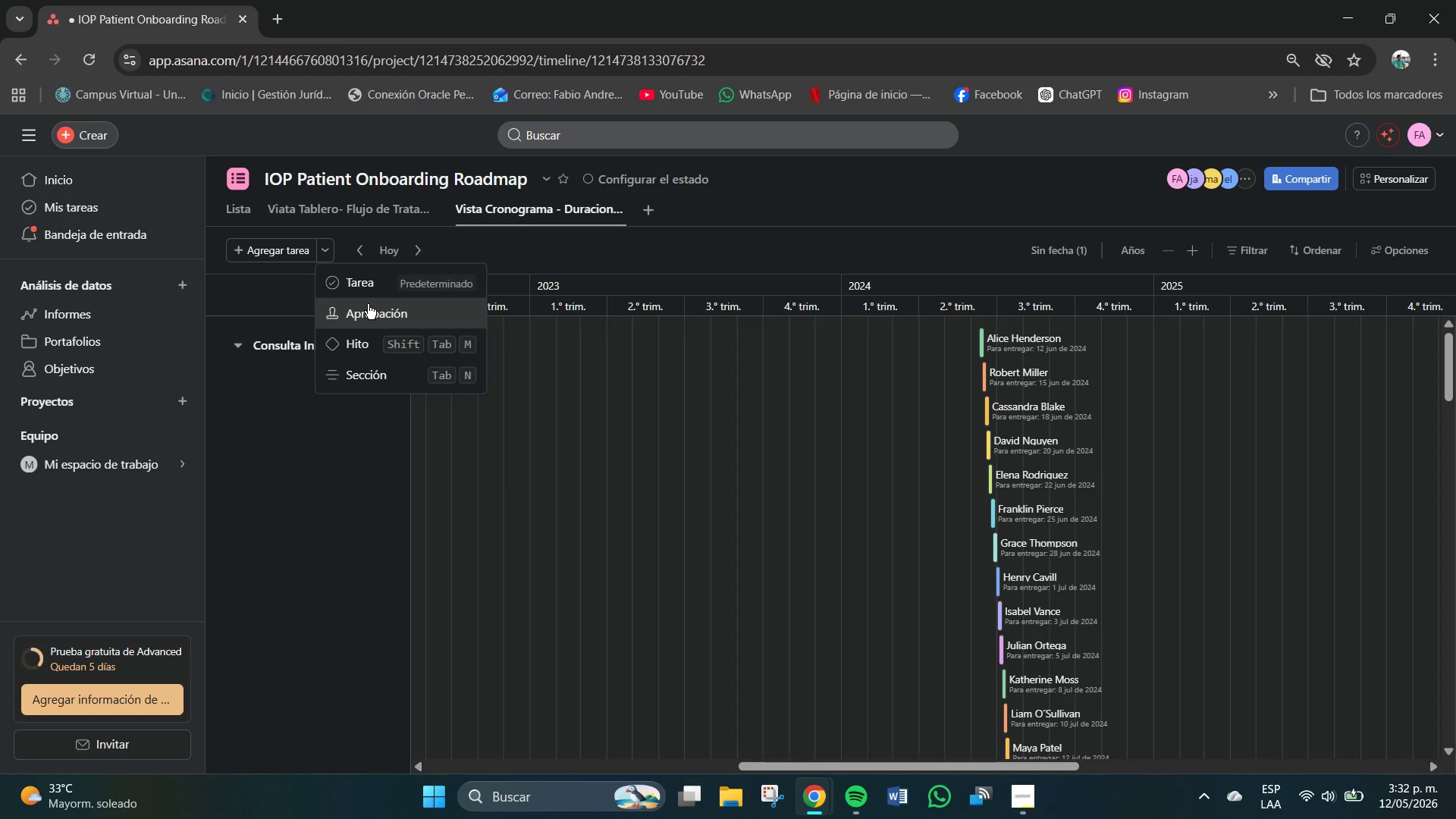 
wait(18.17)
 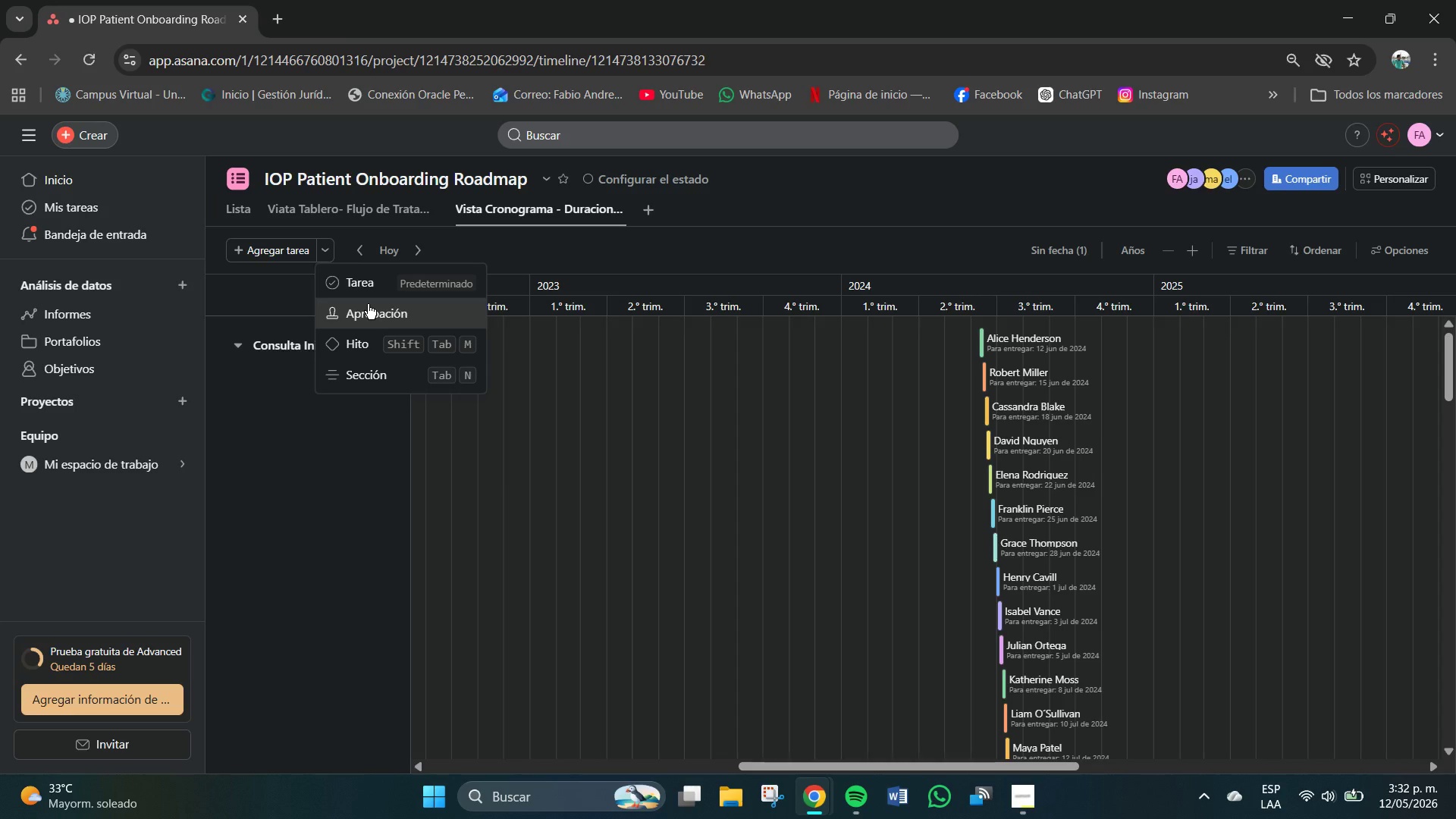 
left_click([647, 249])
 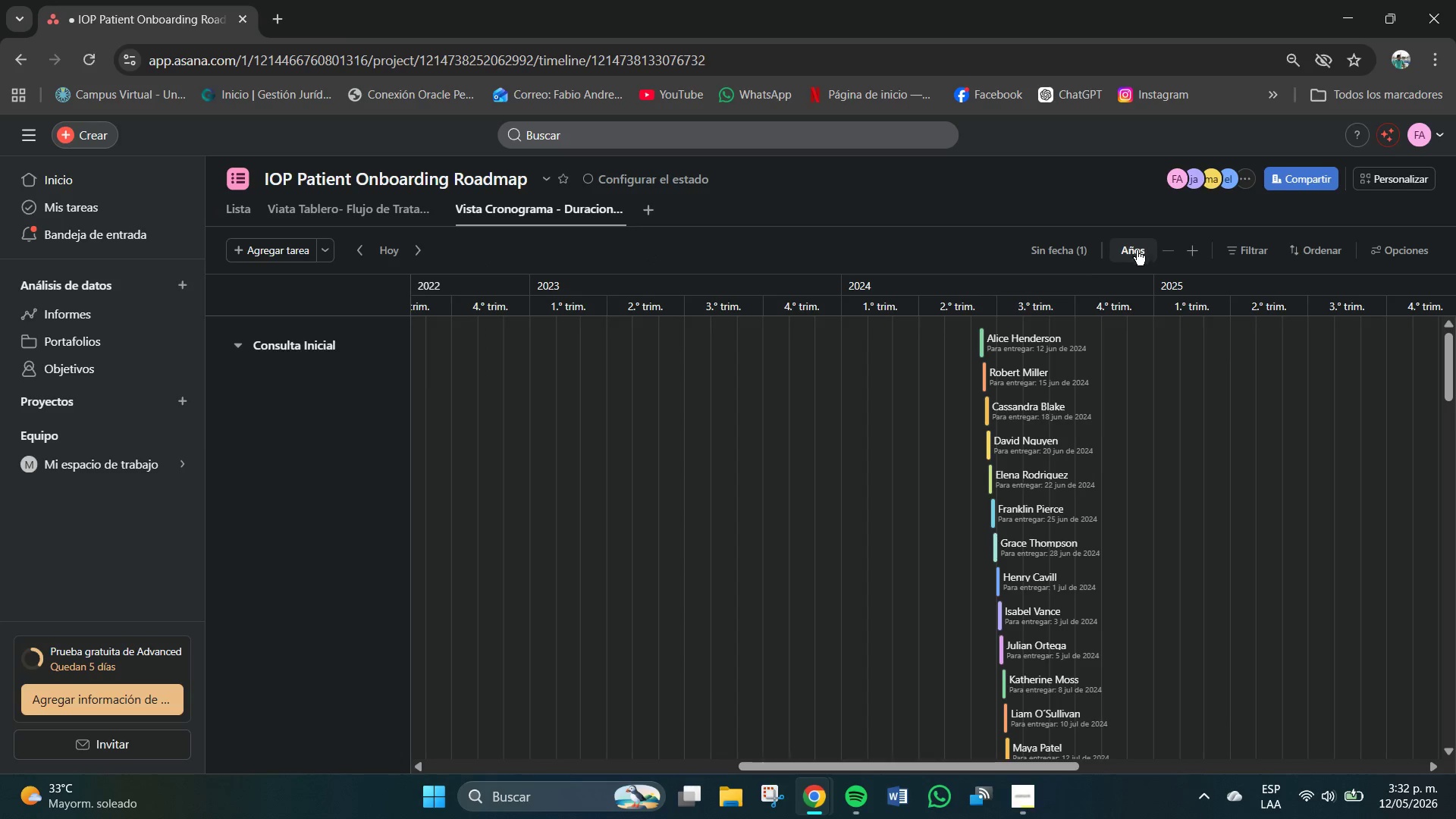 
left_click([1066, 251])
 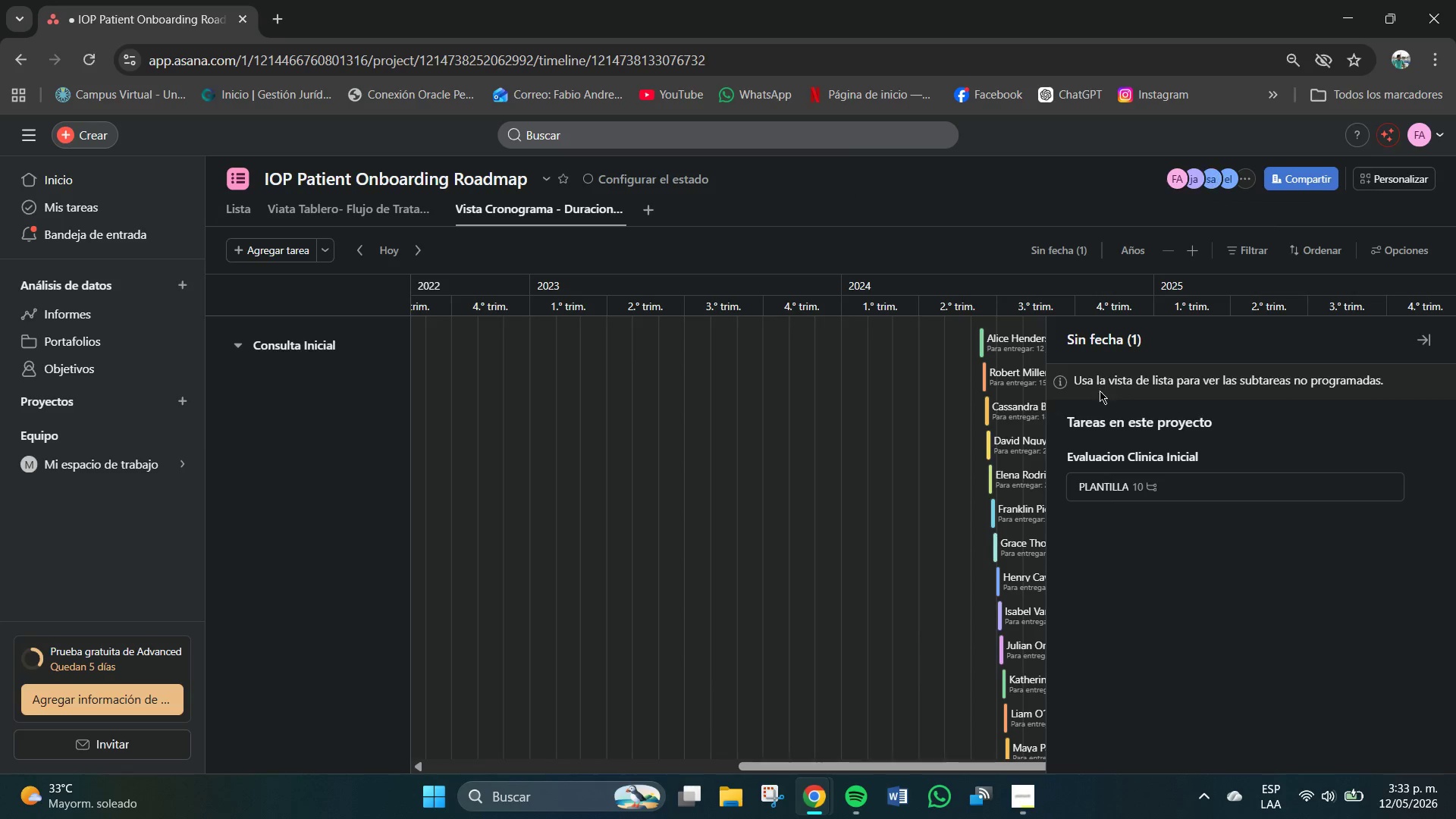 
wait(10.64)
 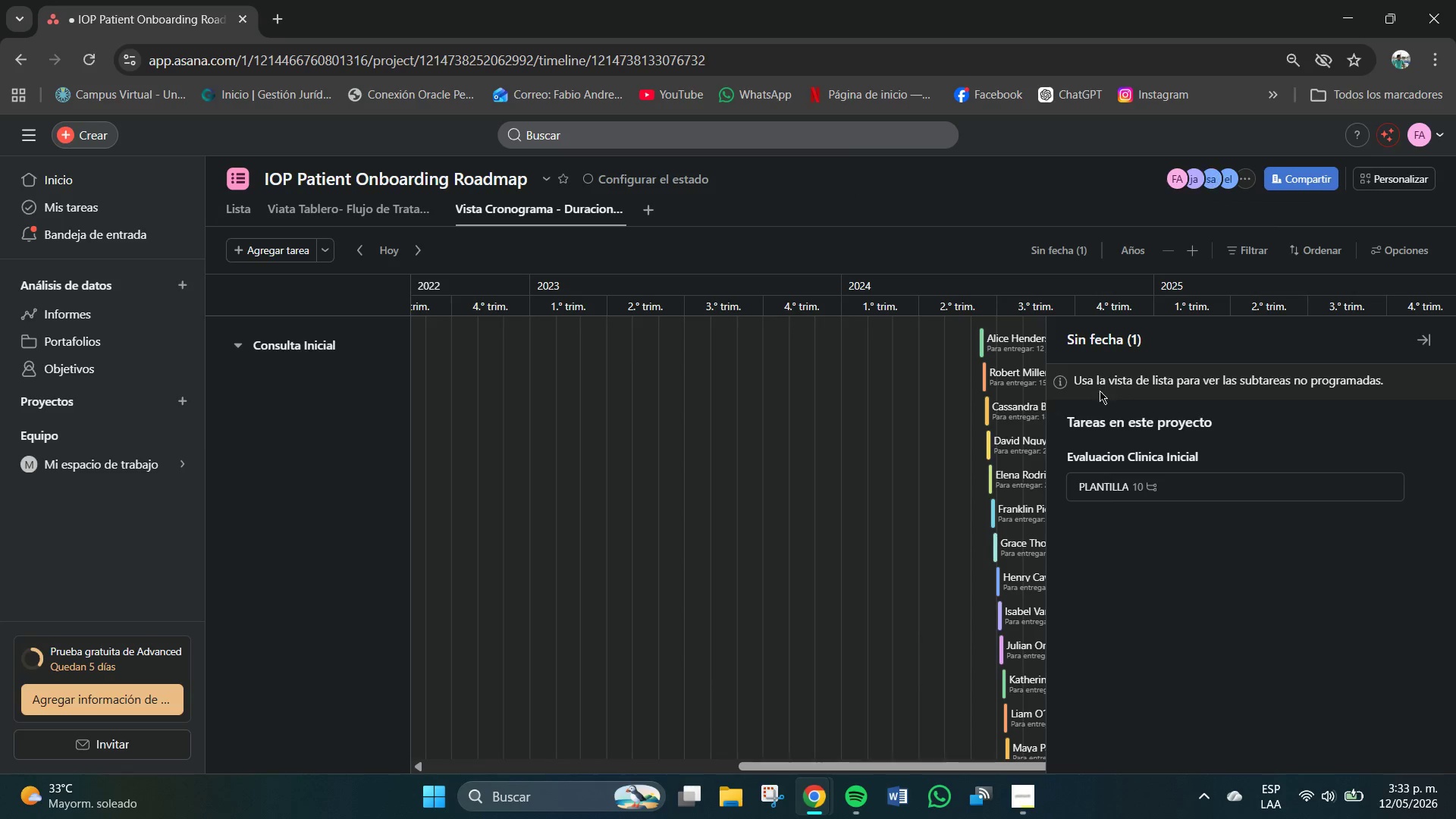 
left_click([1415, 334])
 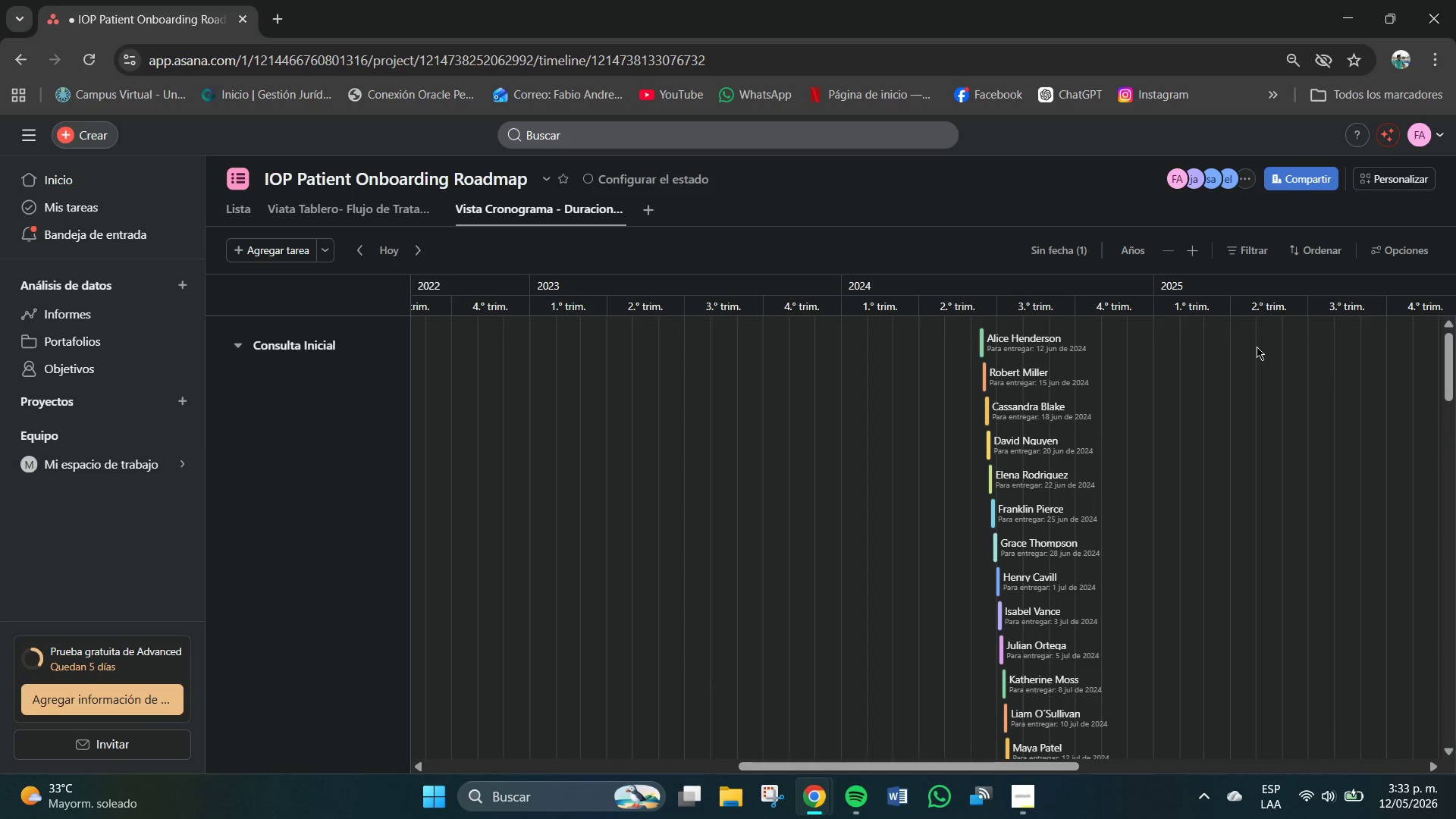 
mouse_move([862, 360])
 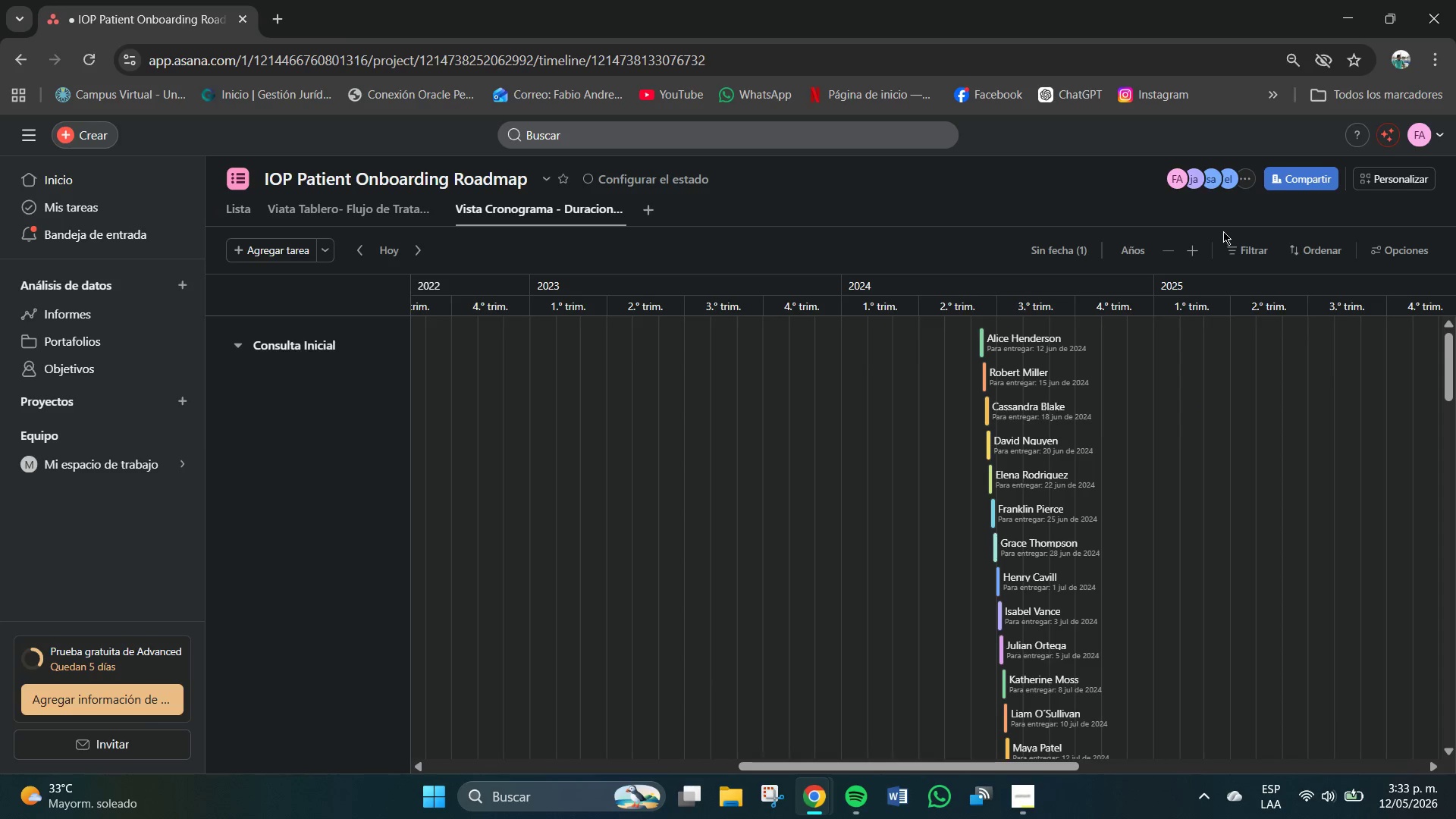 
left_click([1251, 249])
 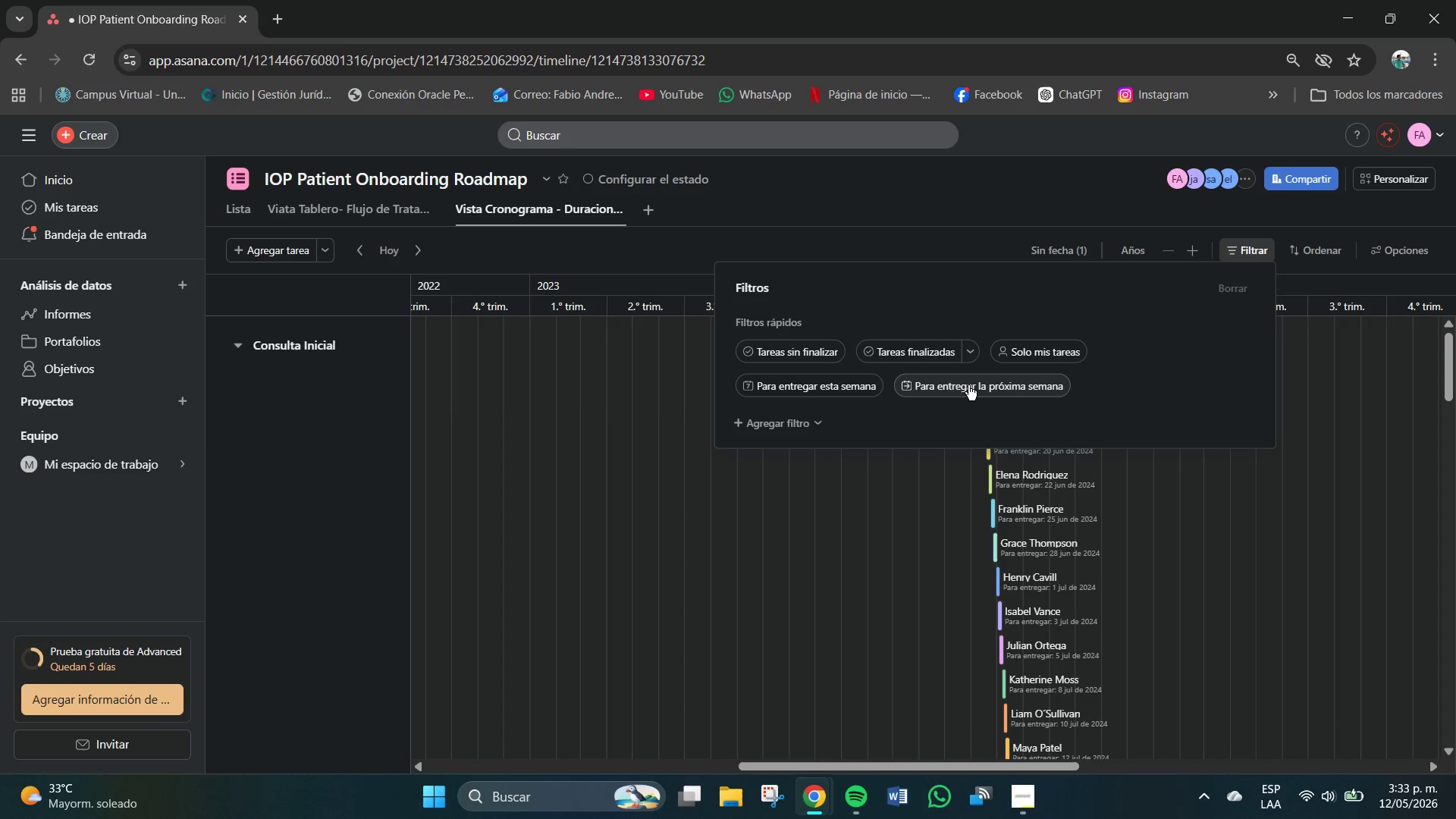 
left_click([966, 385])
 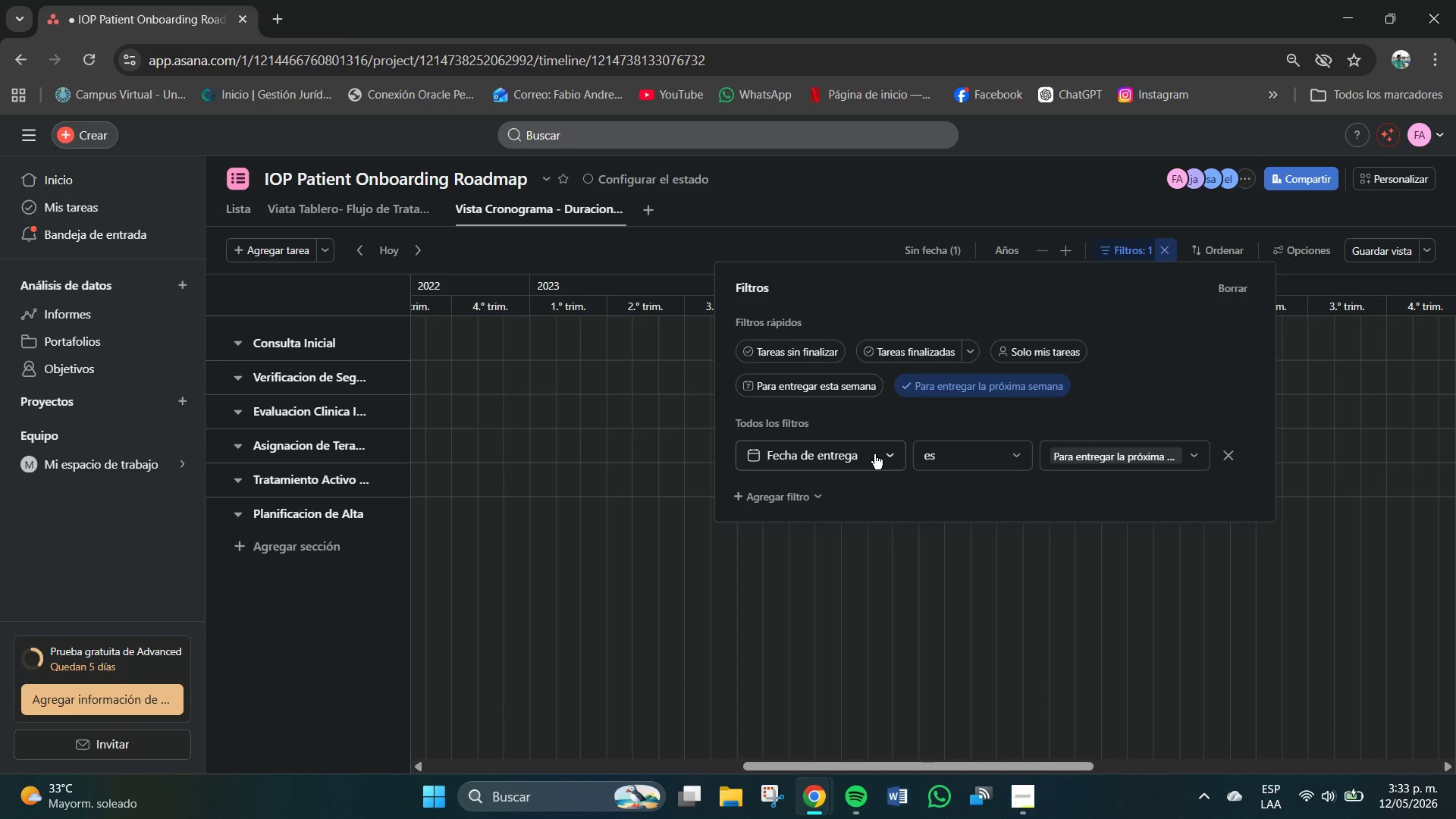 
left_click([883, 457])
 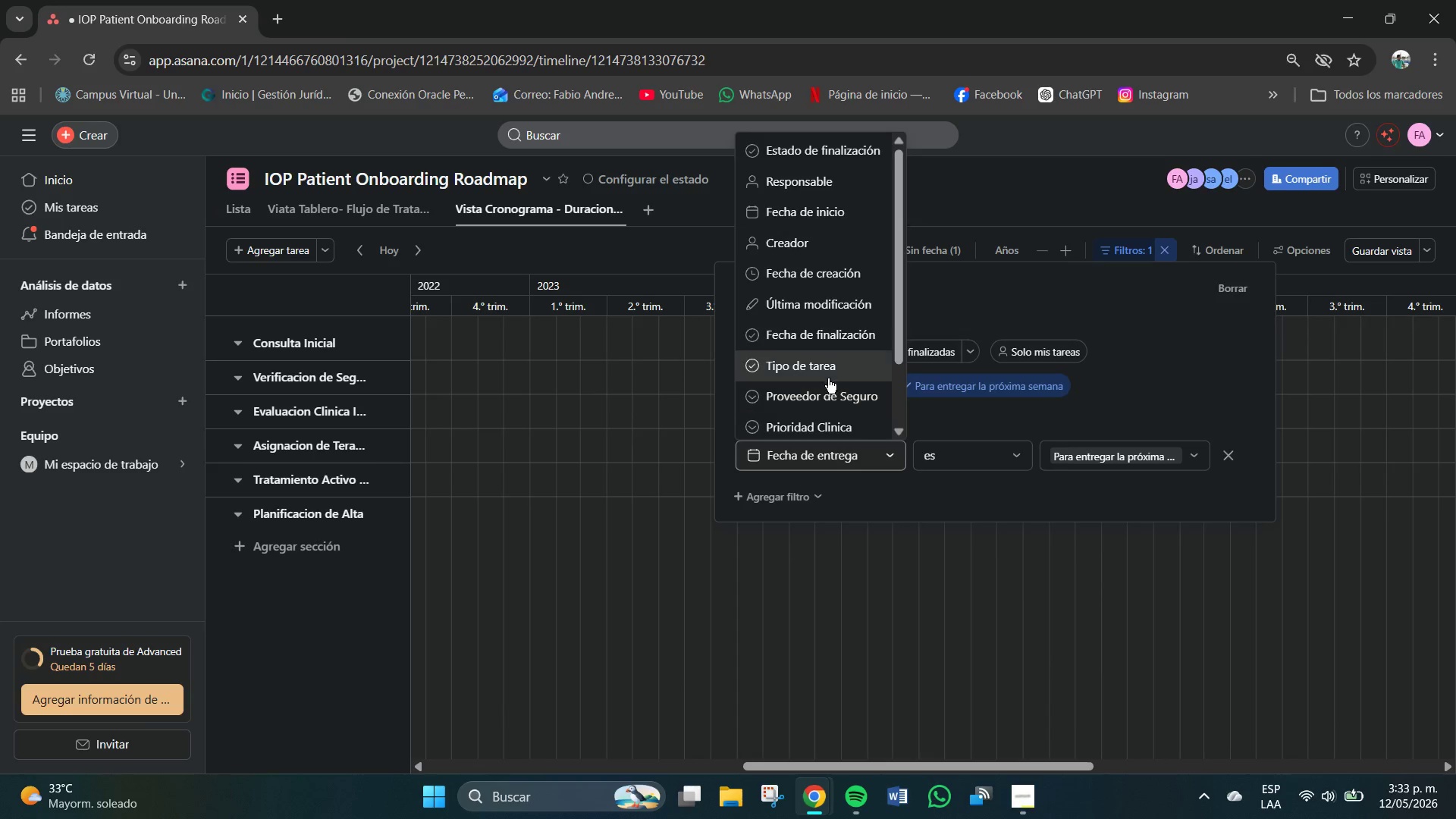 
scroll: coordinate [833, 397], scroll_direction: down, amount: 5.0
 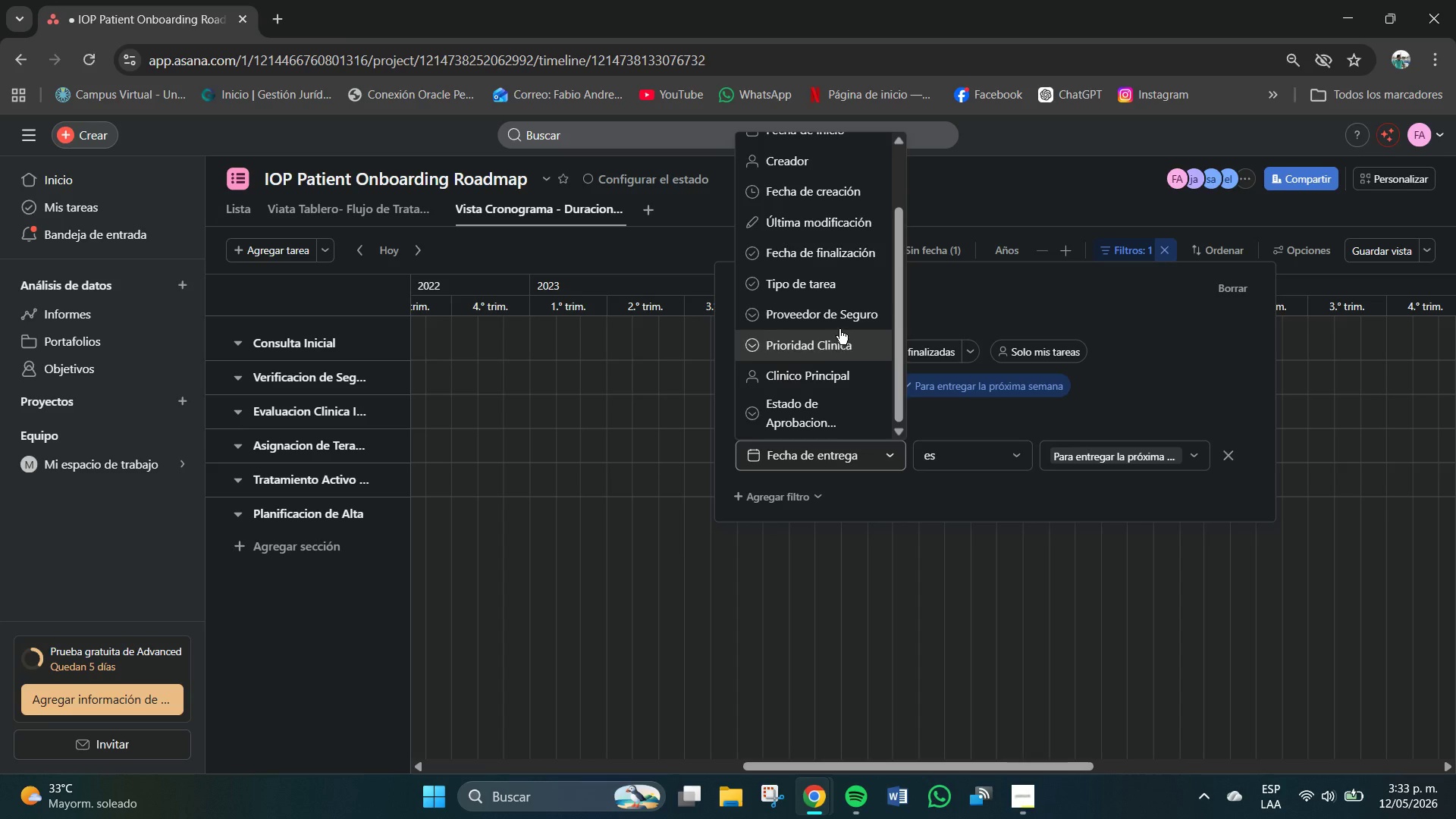 
scroll: coordinate [826, 362], scroll_direction: up, amount: 5.0
 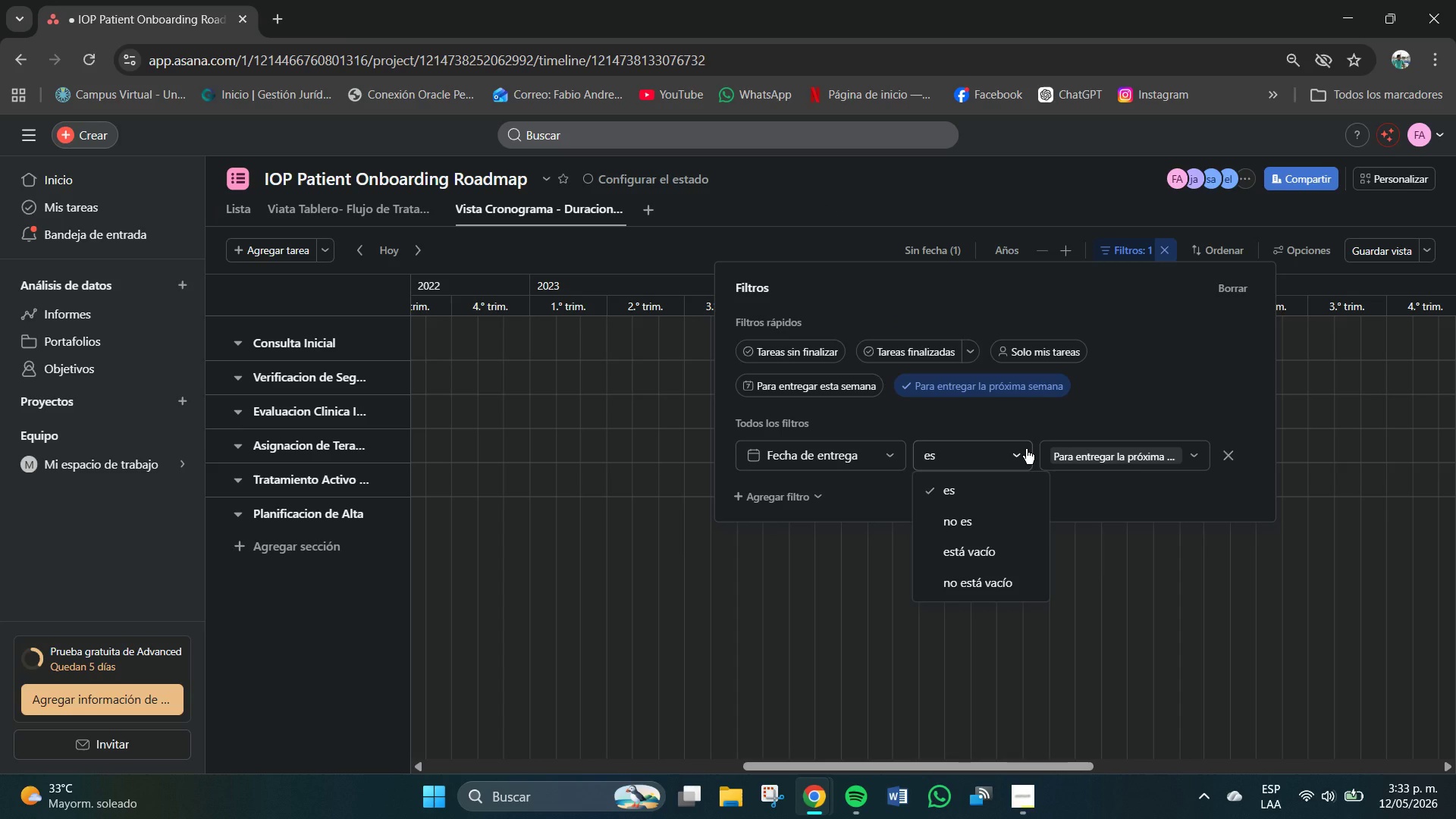 
wait(6.12)
 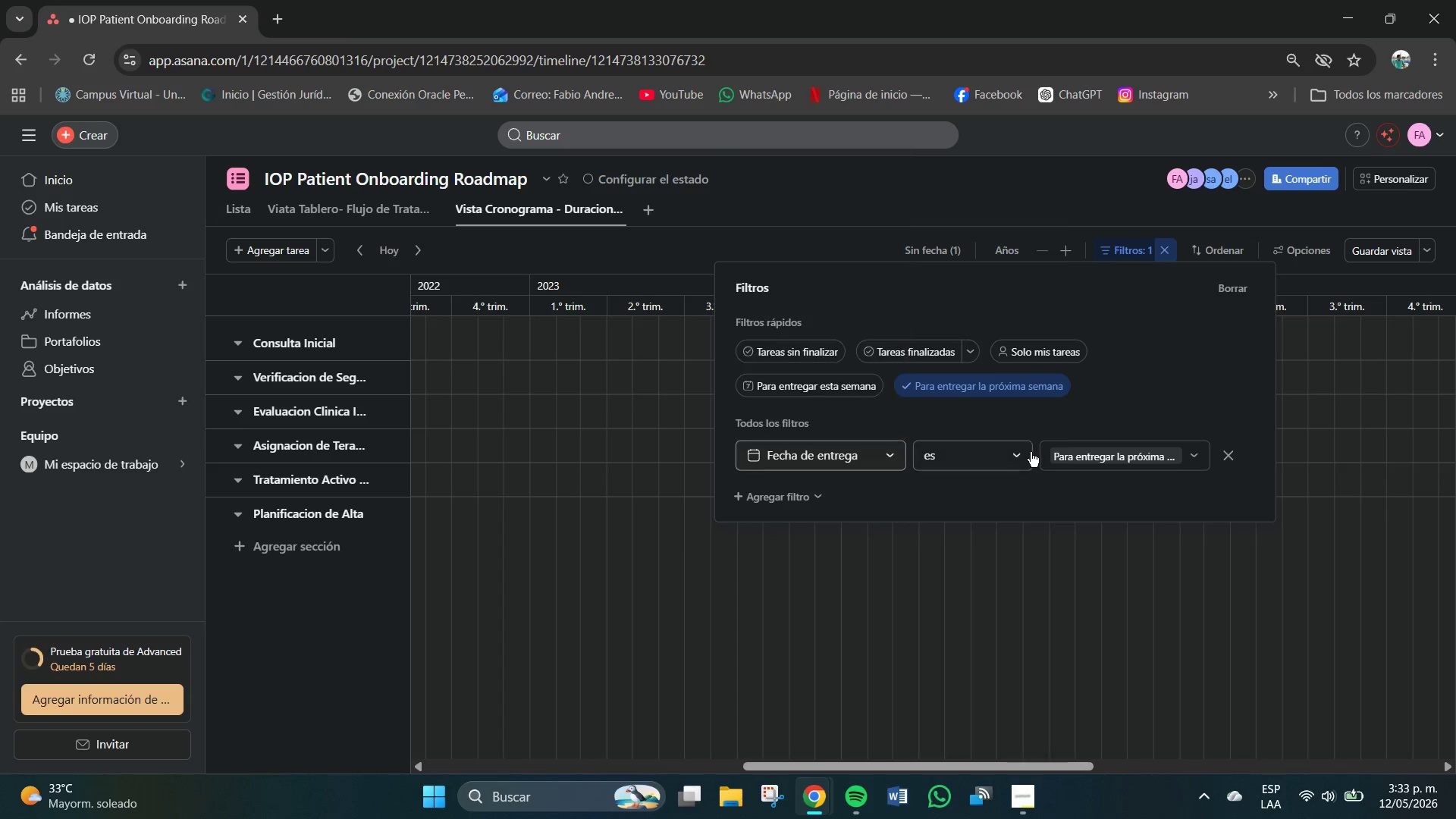 
left_click([1057, 459])
 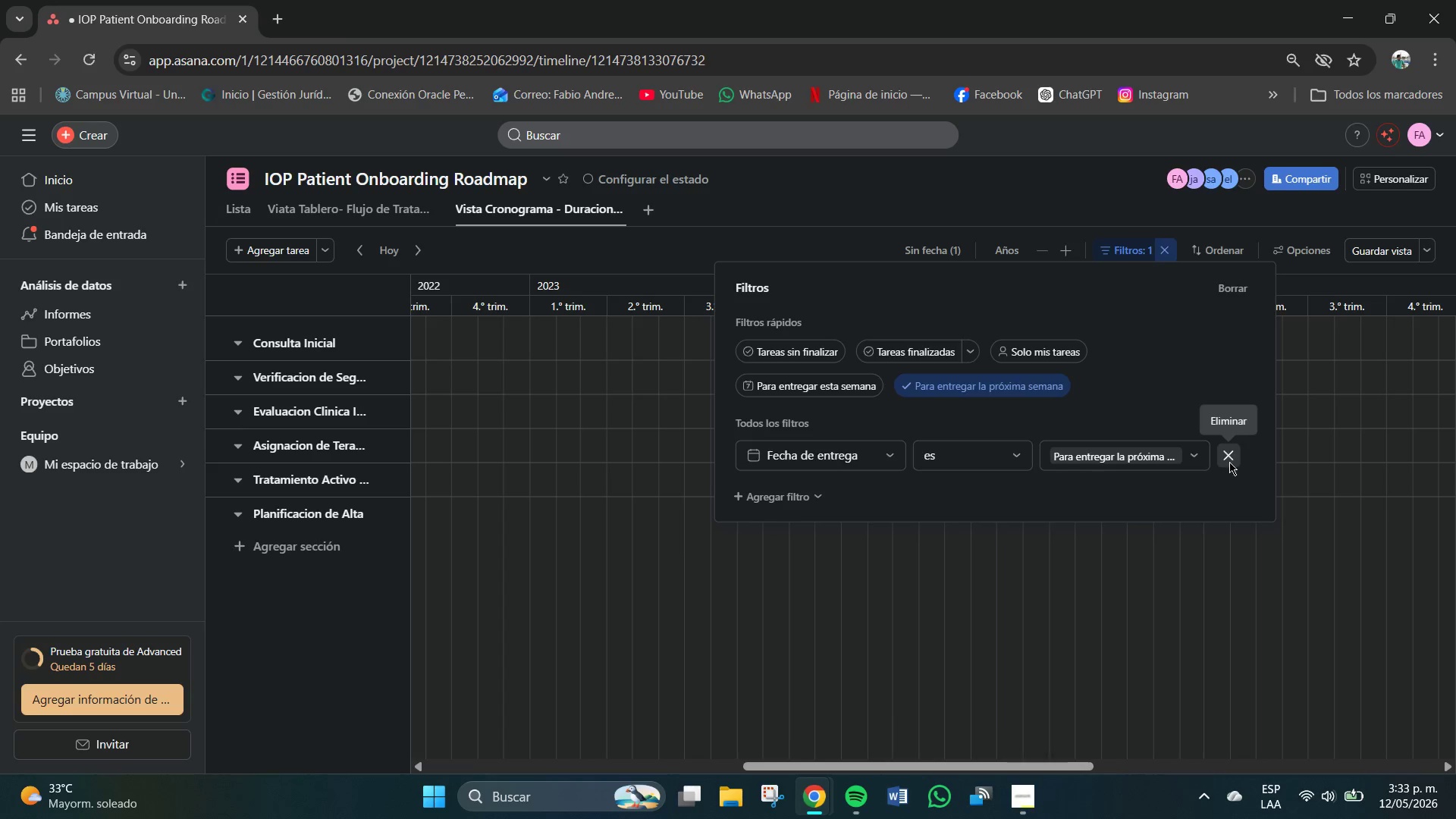 
left_click([903, 223])
 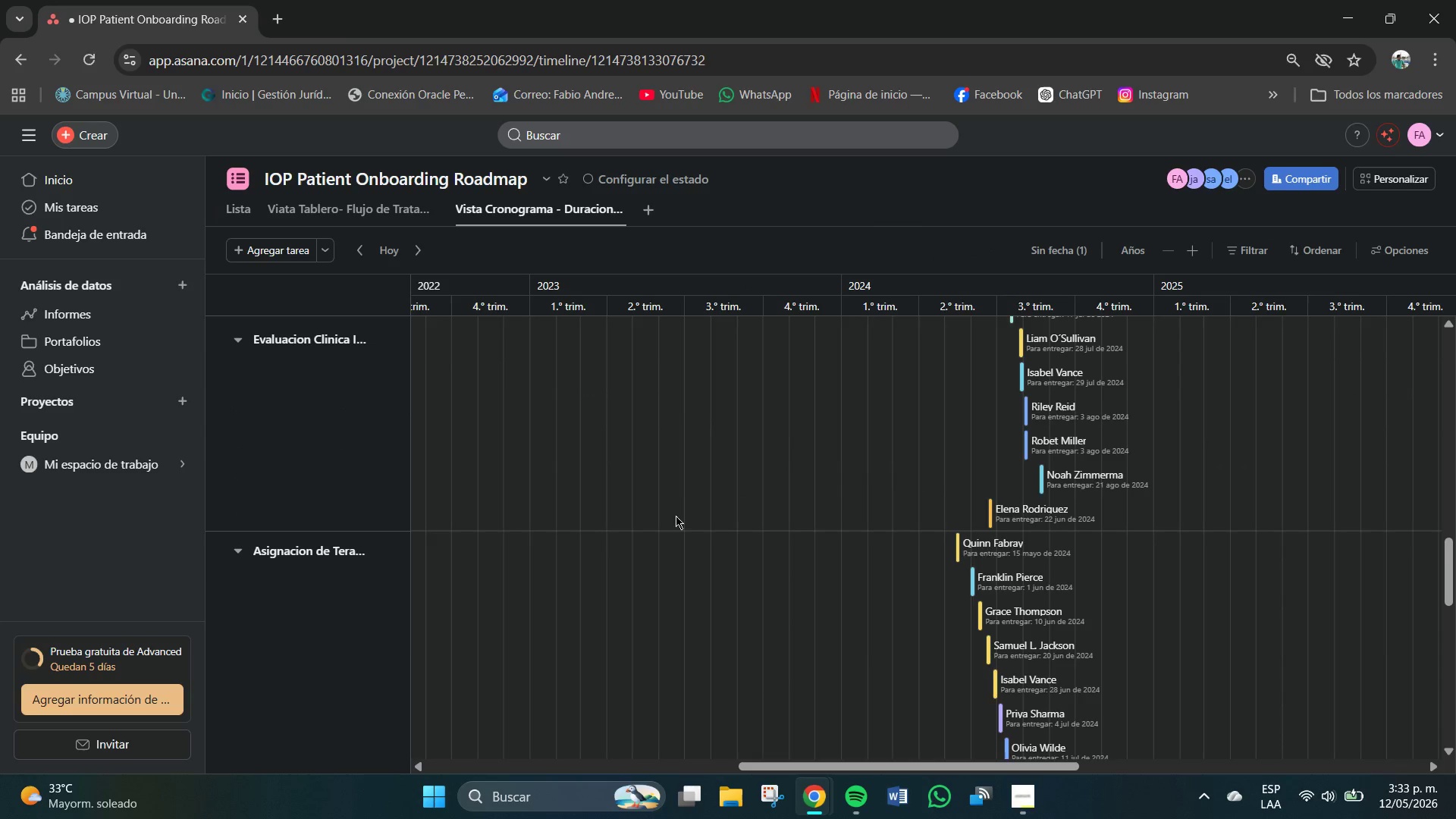 
scroll: coordinate [662, 530], scroll_direction: up, amount: 26.0
 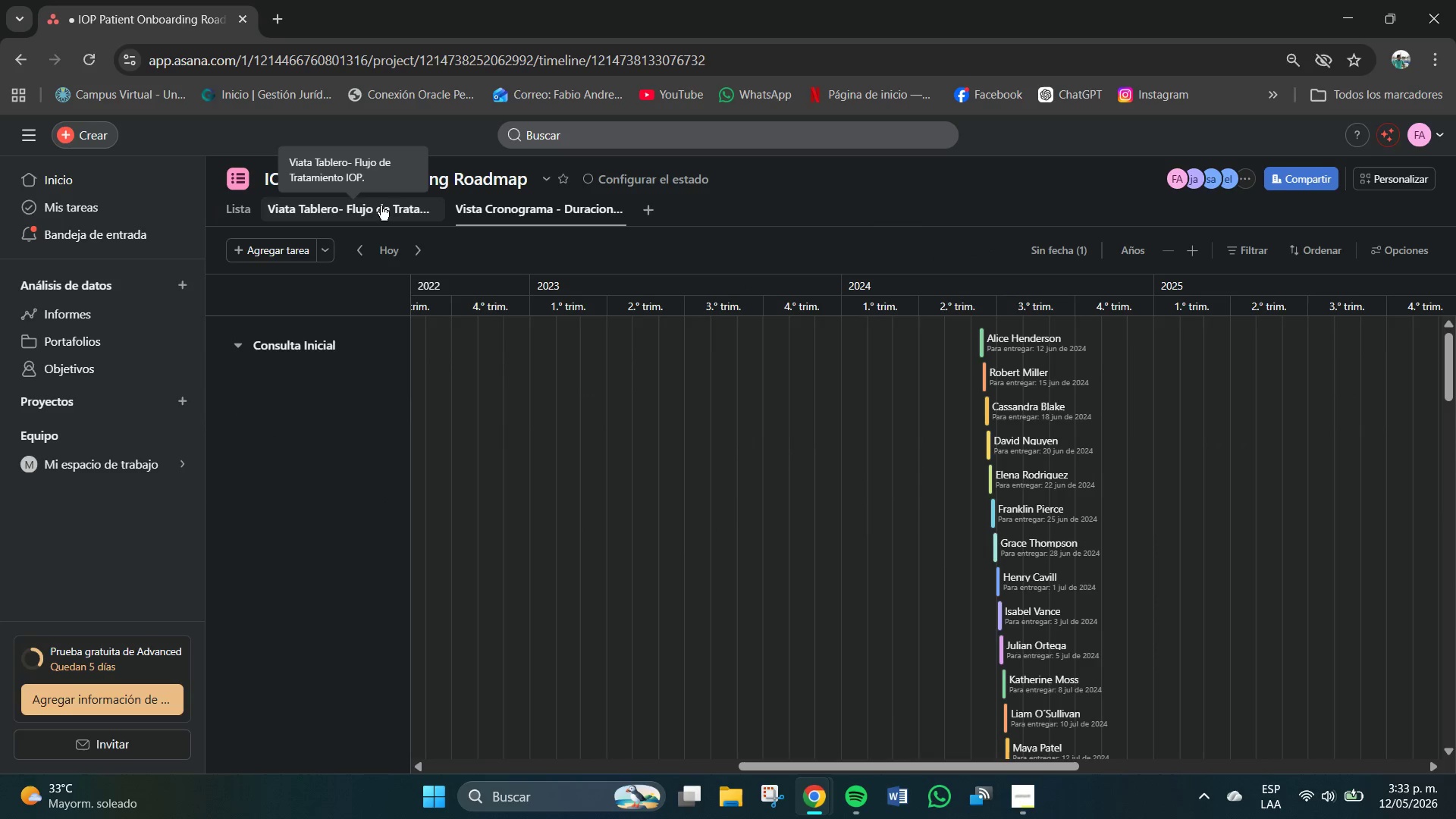 
left_click([385, 212])
 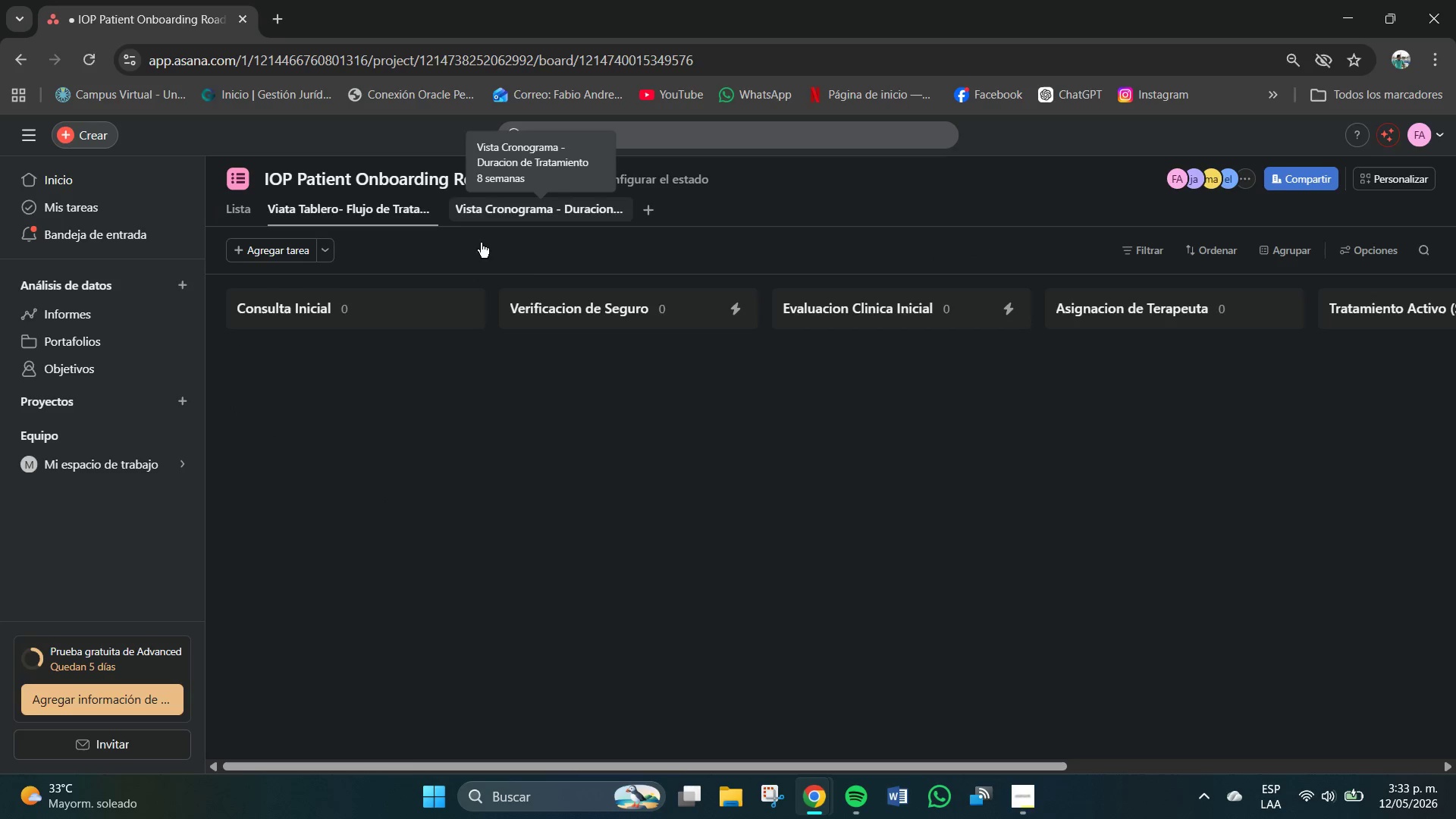 
scroll: coordinate [509, 476], scroll_direction: up, amount: 2.0
 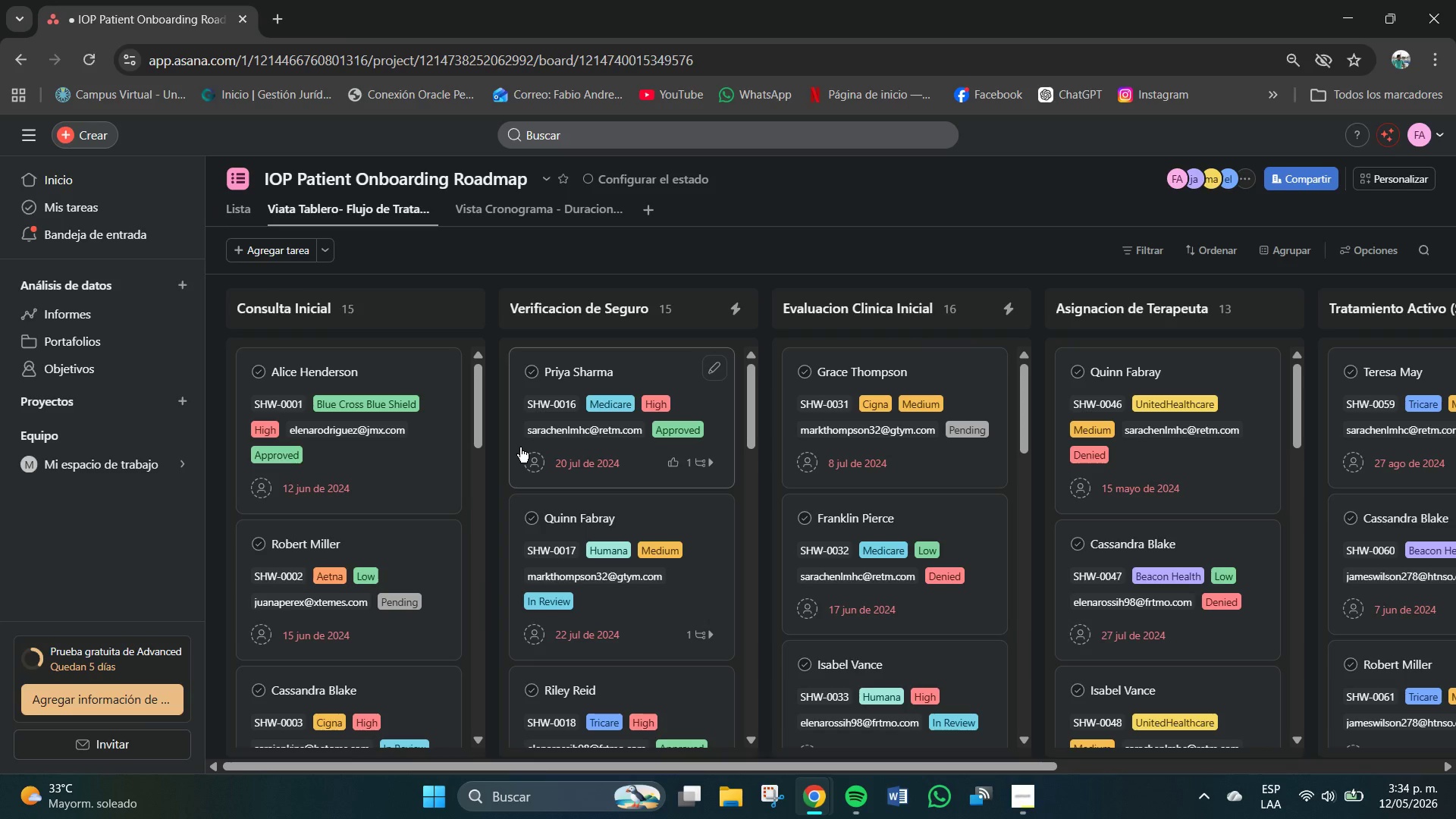 
wait(28.0)
 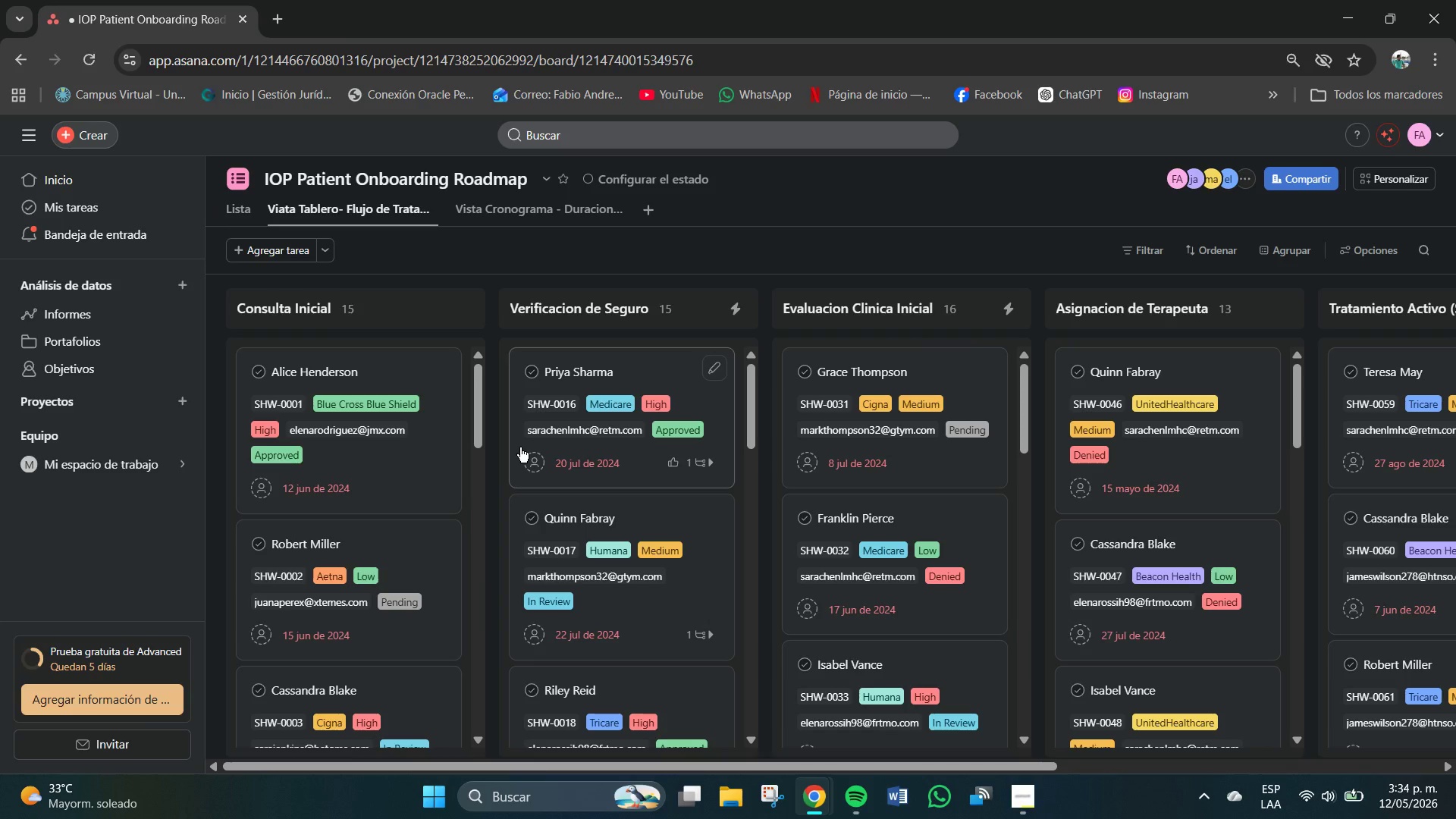 
left_click([645, 202])
 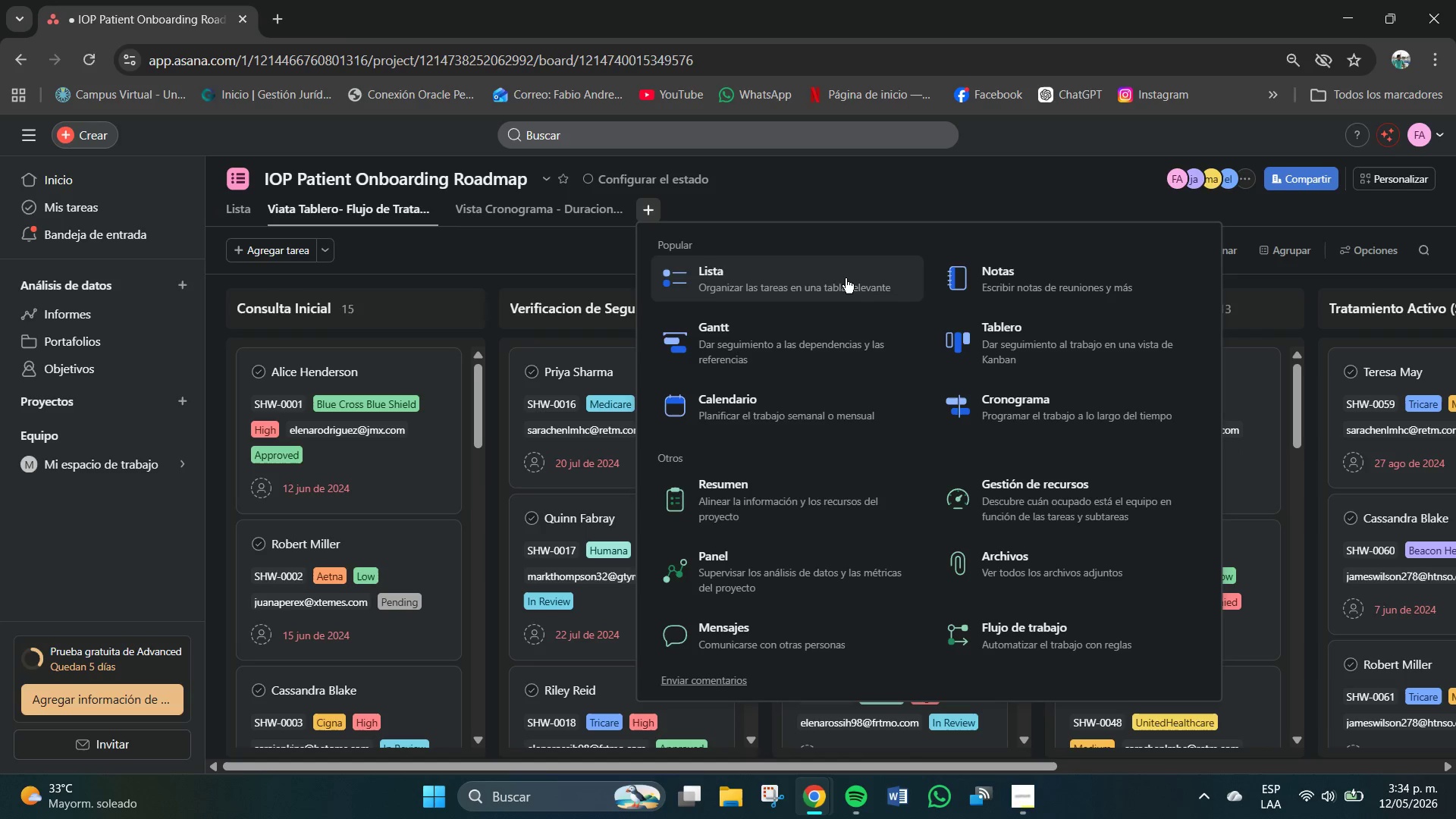 
wait(16.25)
 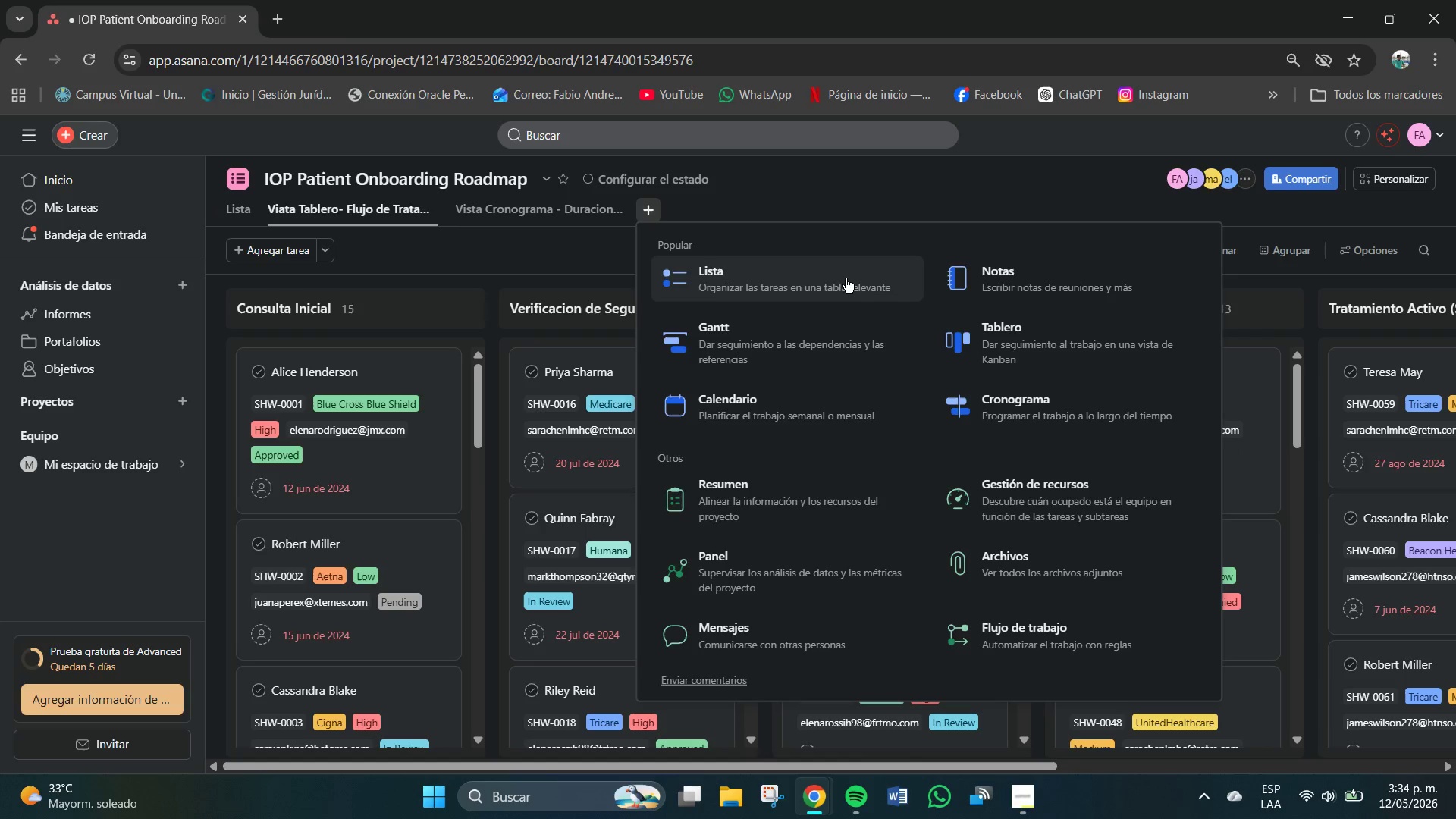 
left_click([738, 293])
 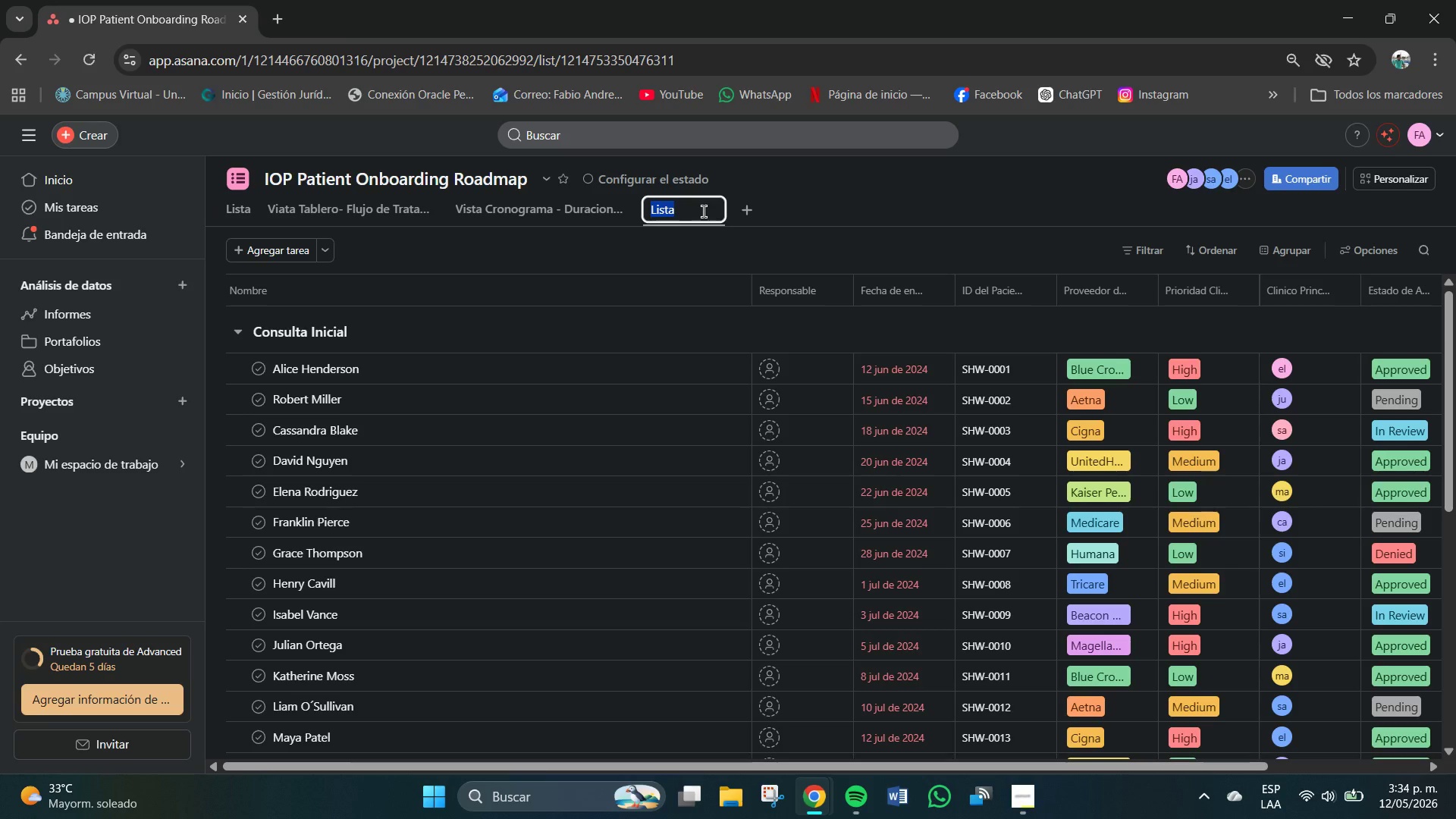 
left_click([844, 224])
 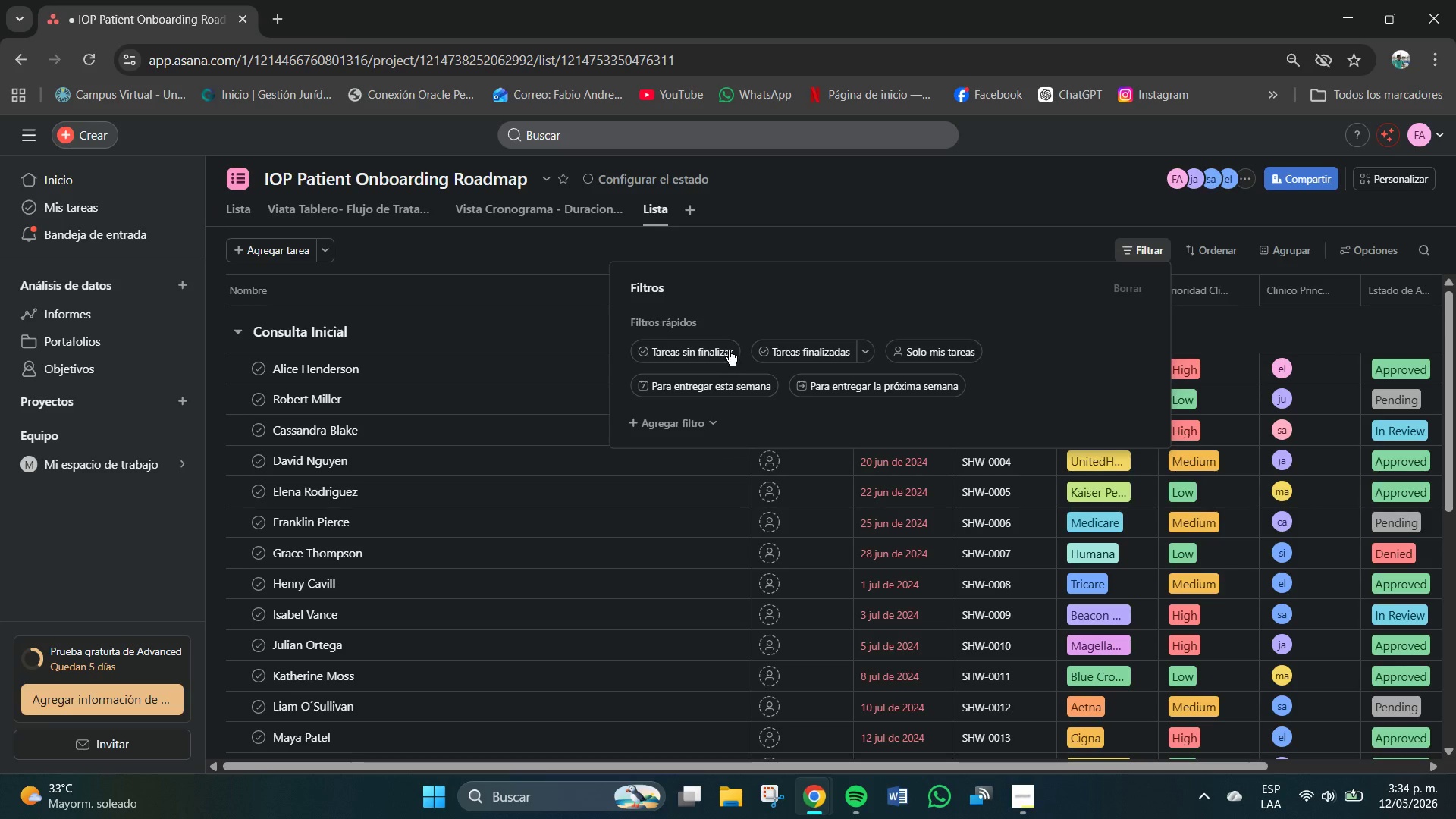 
wait(15.03)
 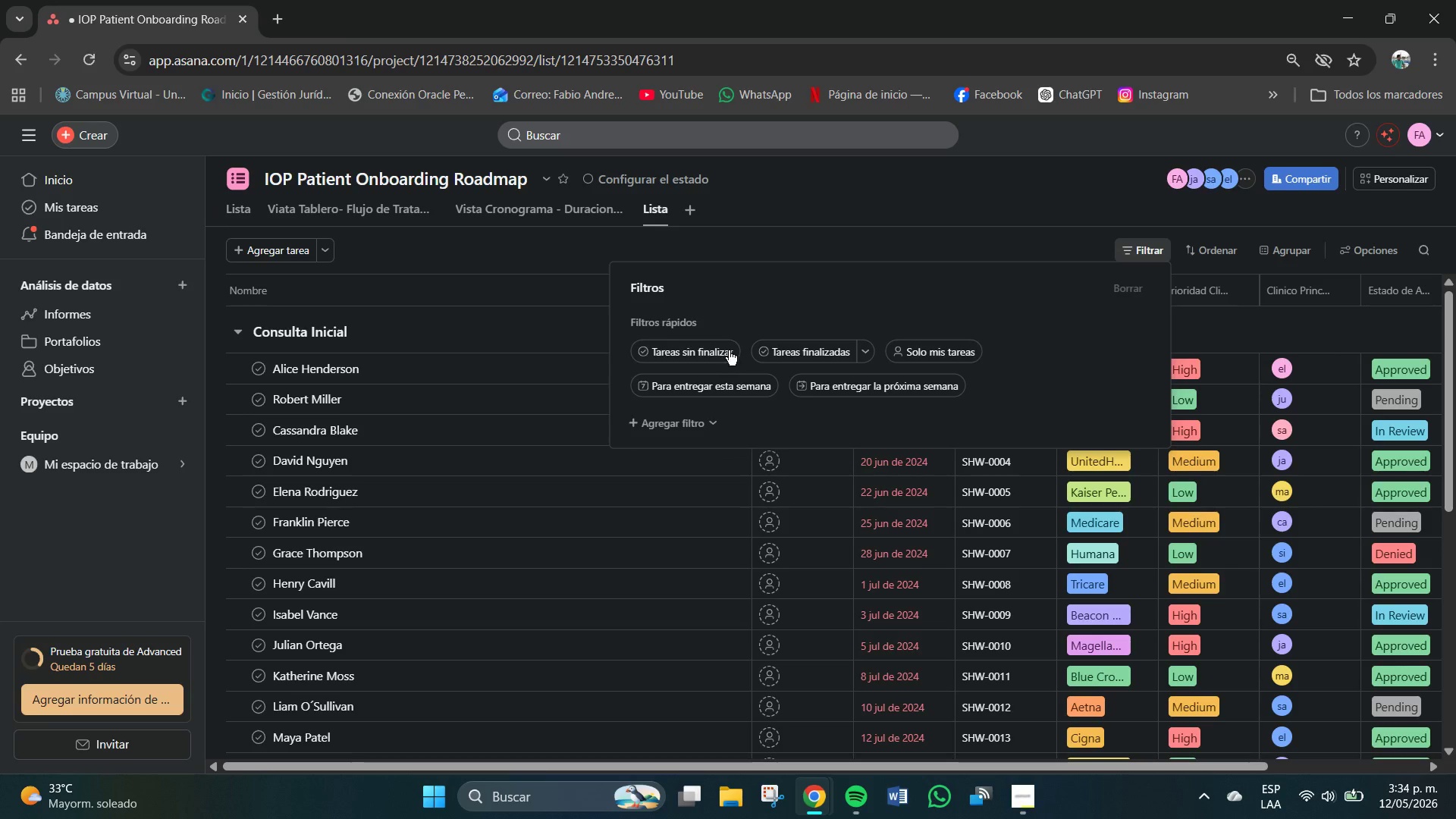 
left_click([924, 355])
 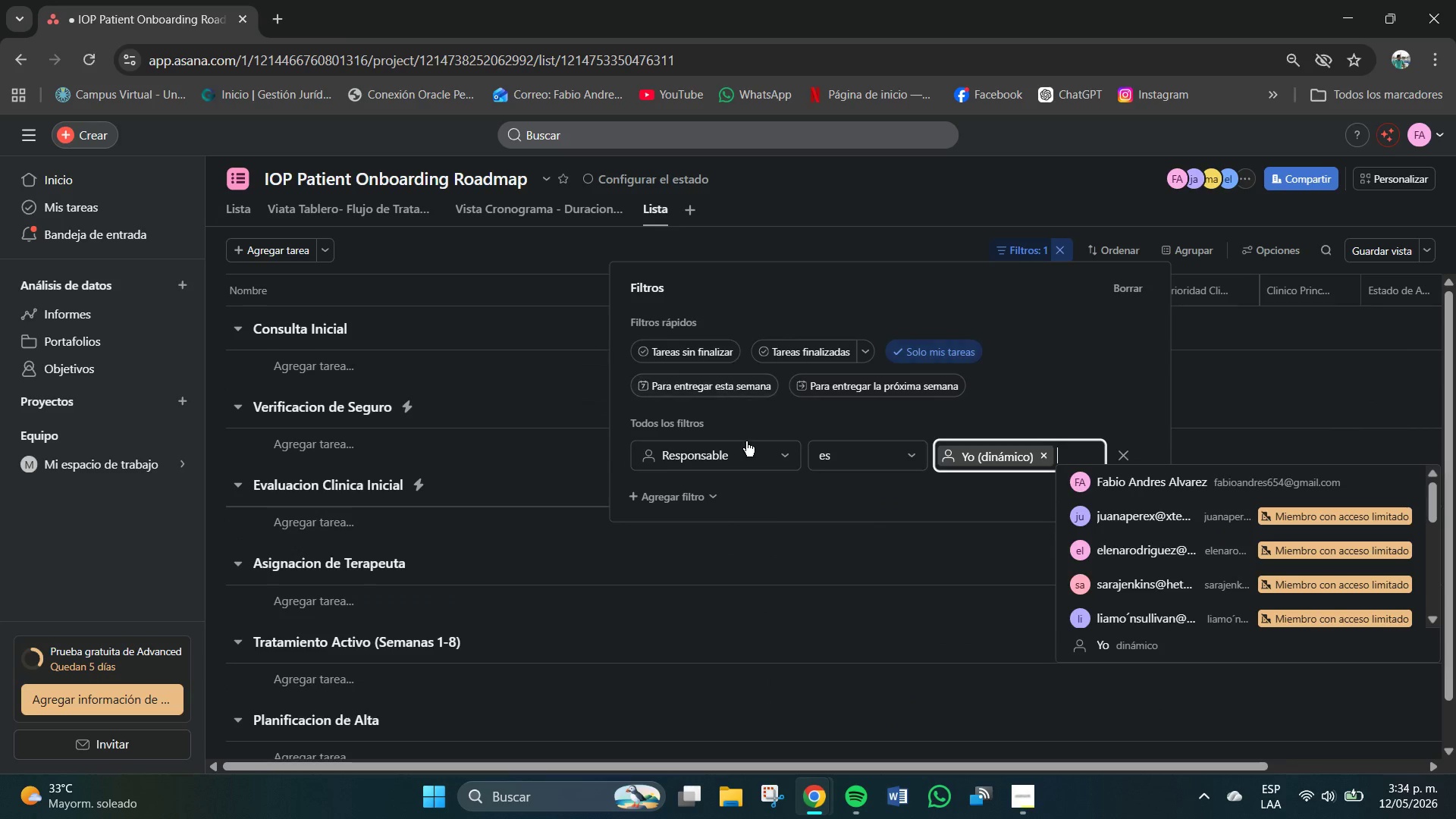 
mouse_move([757, 426])
 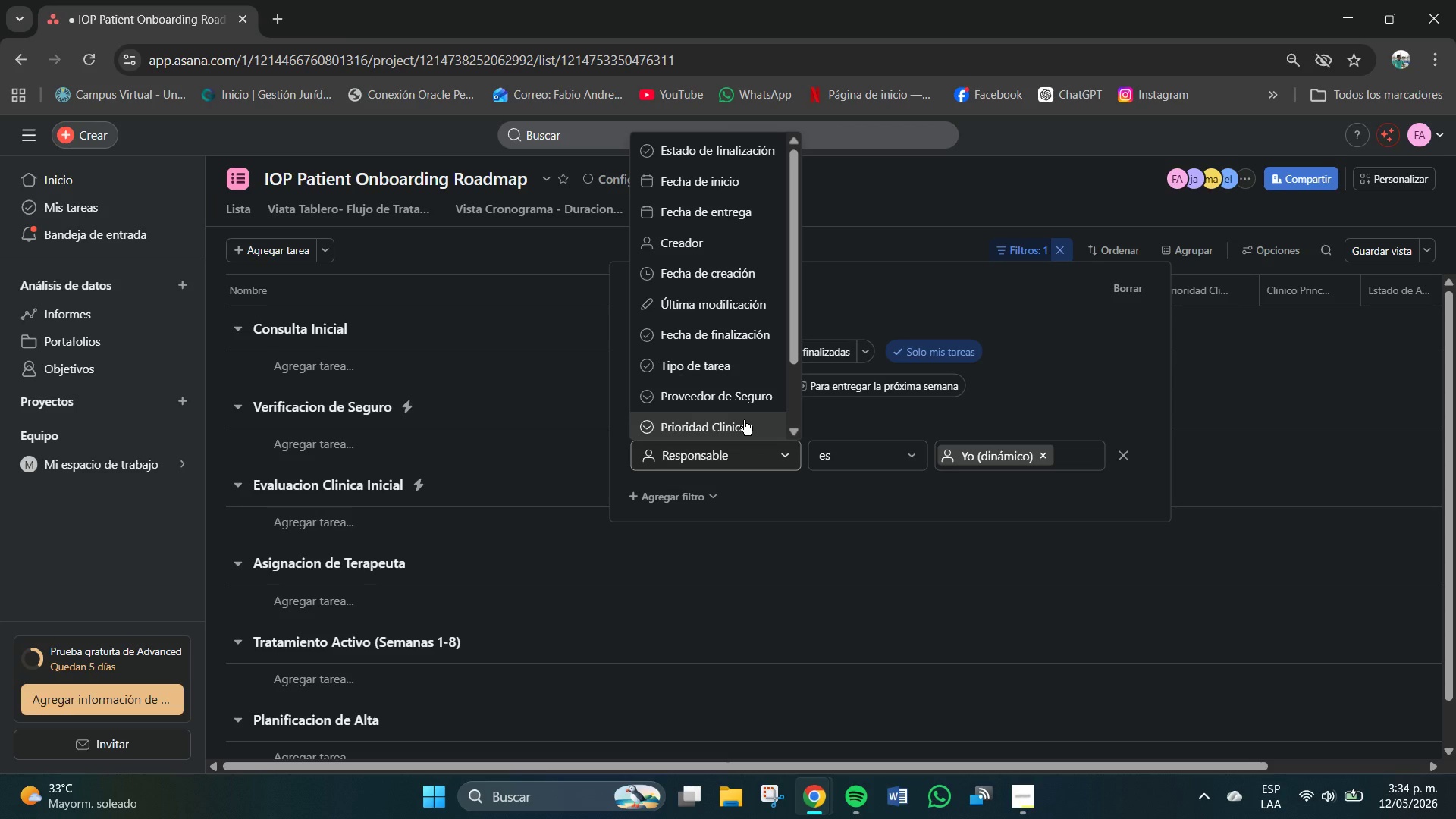 
left_click([748, 428])
 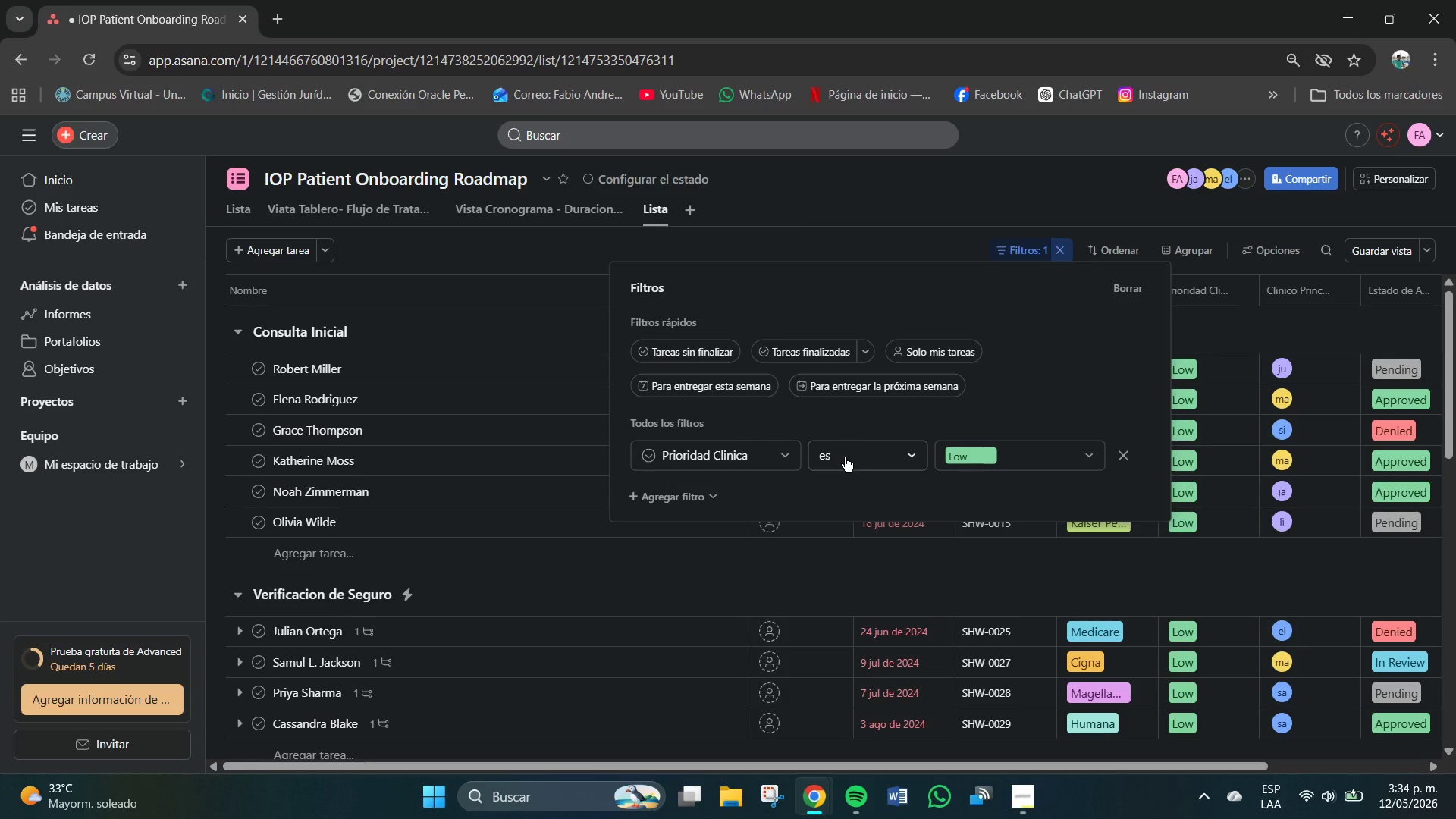 
left_click([849, 460])
 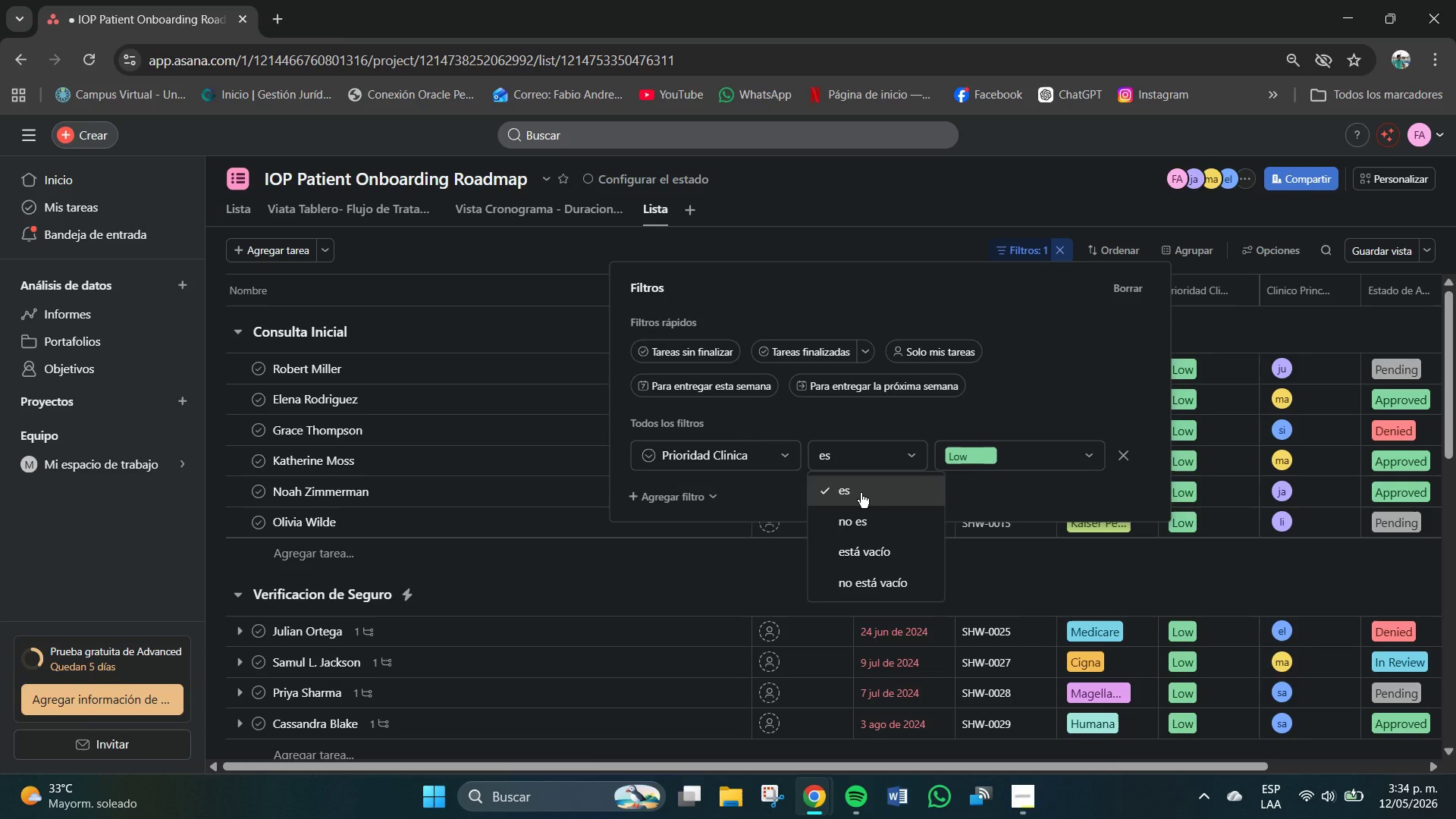 
left_click([850, 460])
 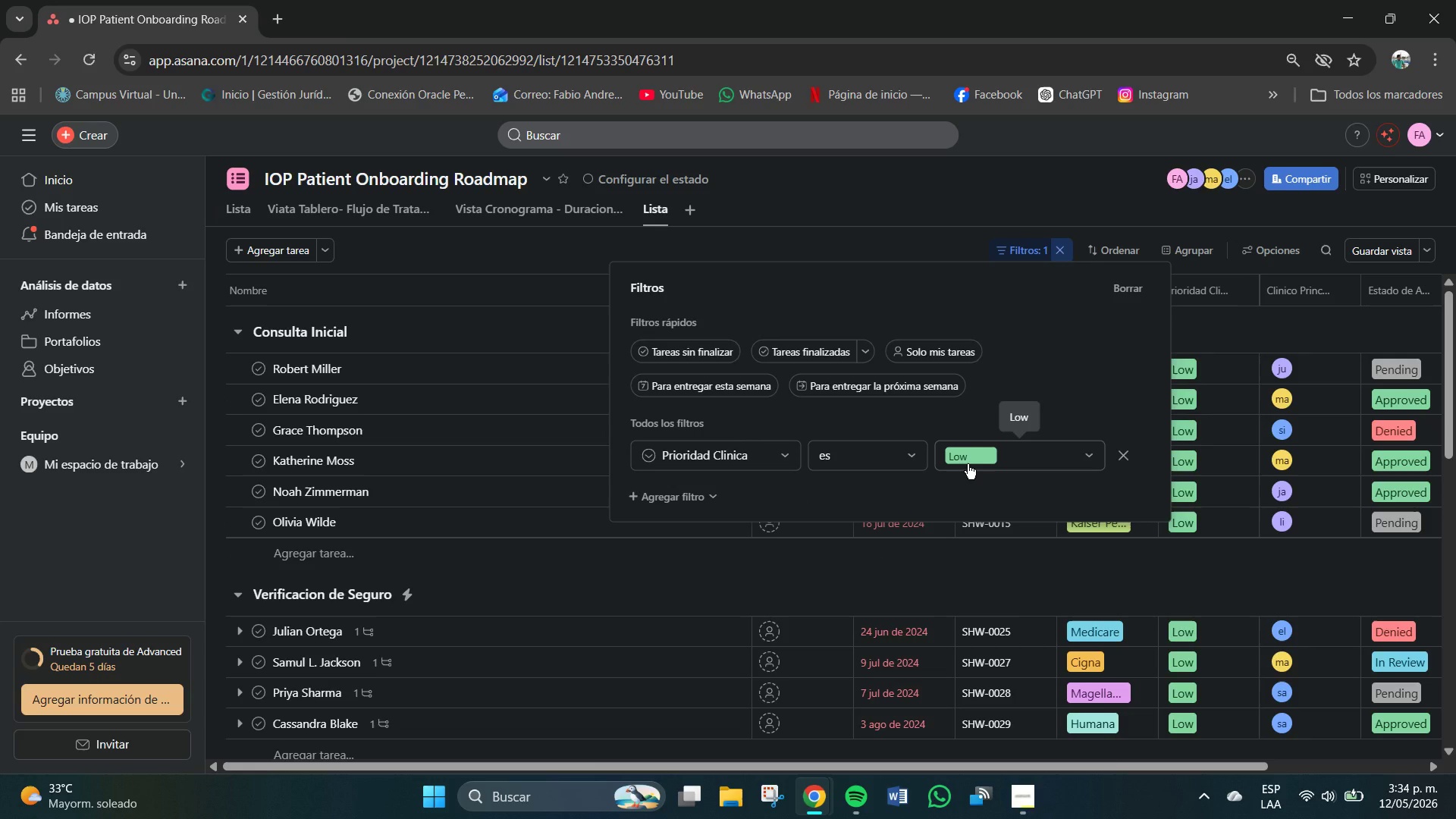 
left_click([968, 464])
 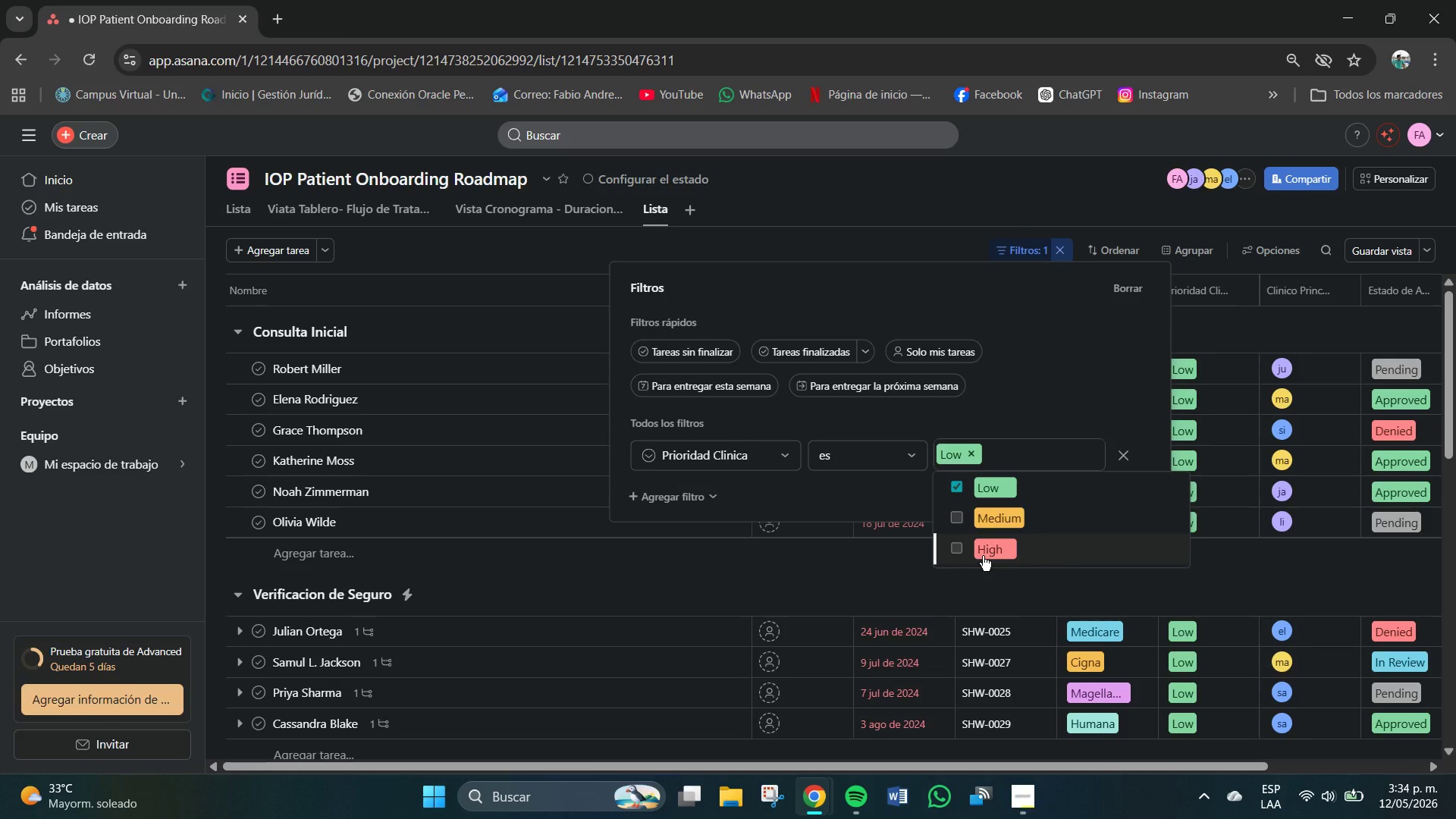 
left_click([982, 548])
 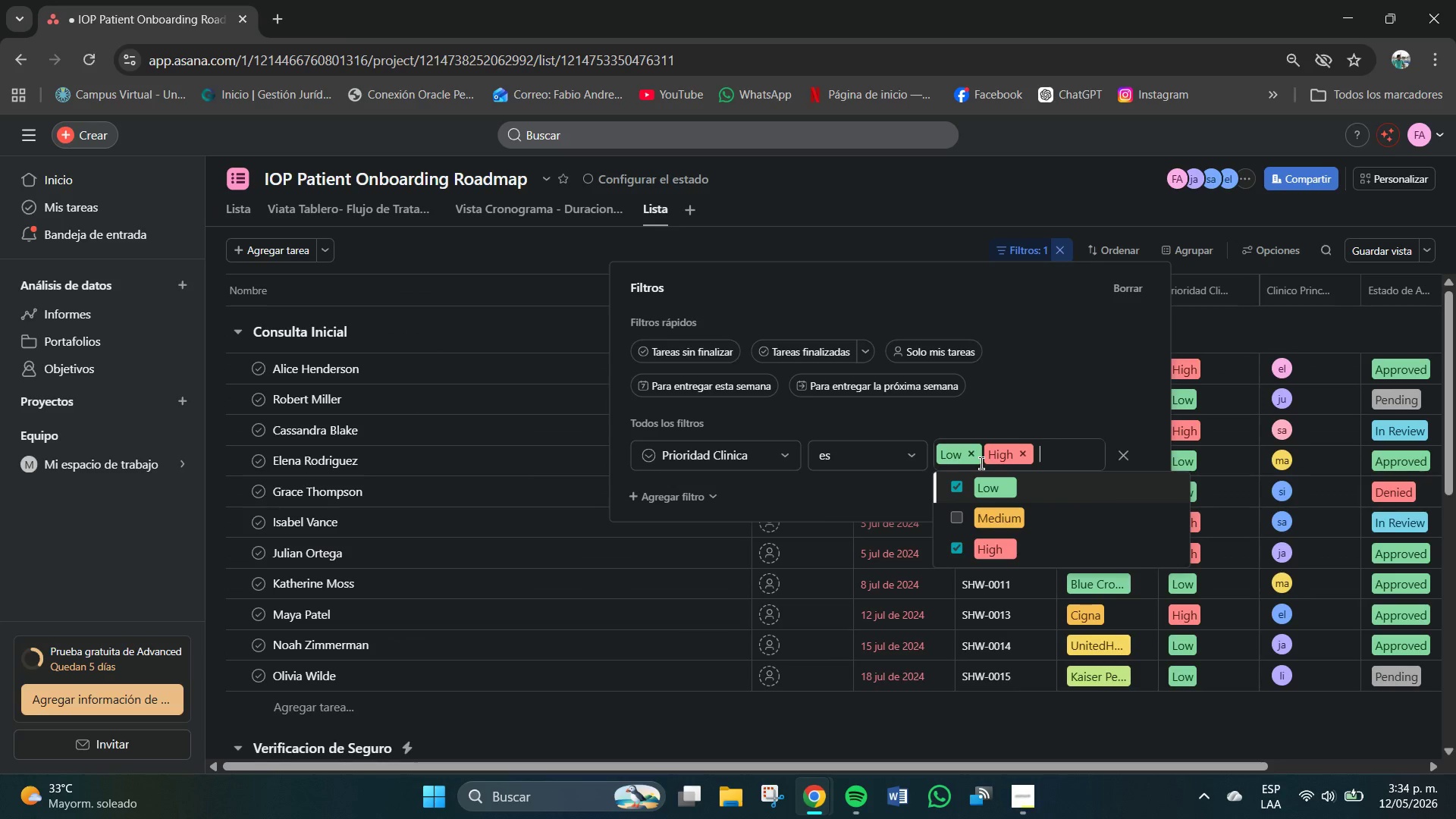 
left_click([969, 457])
 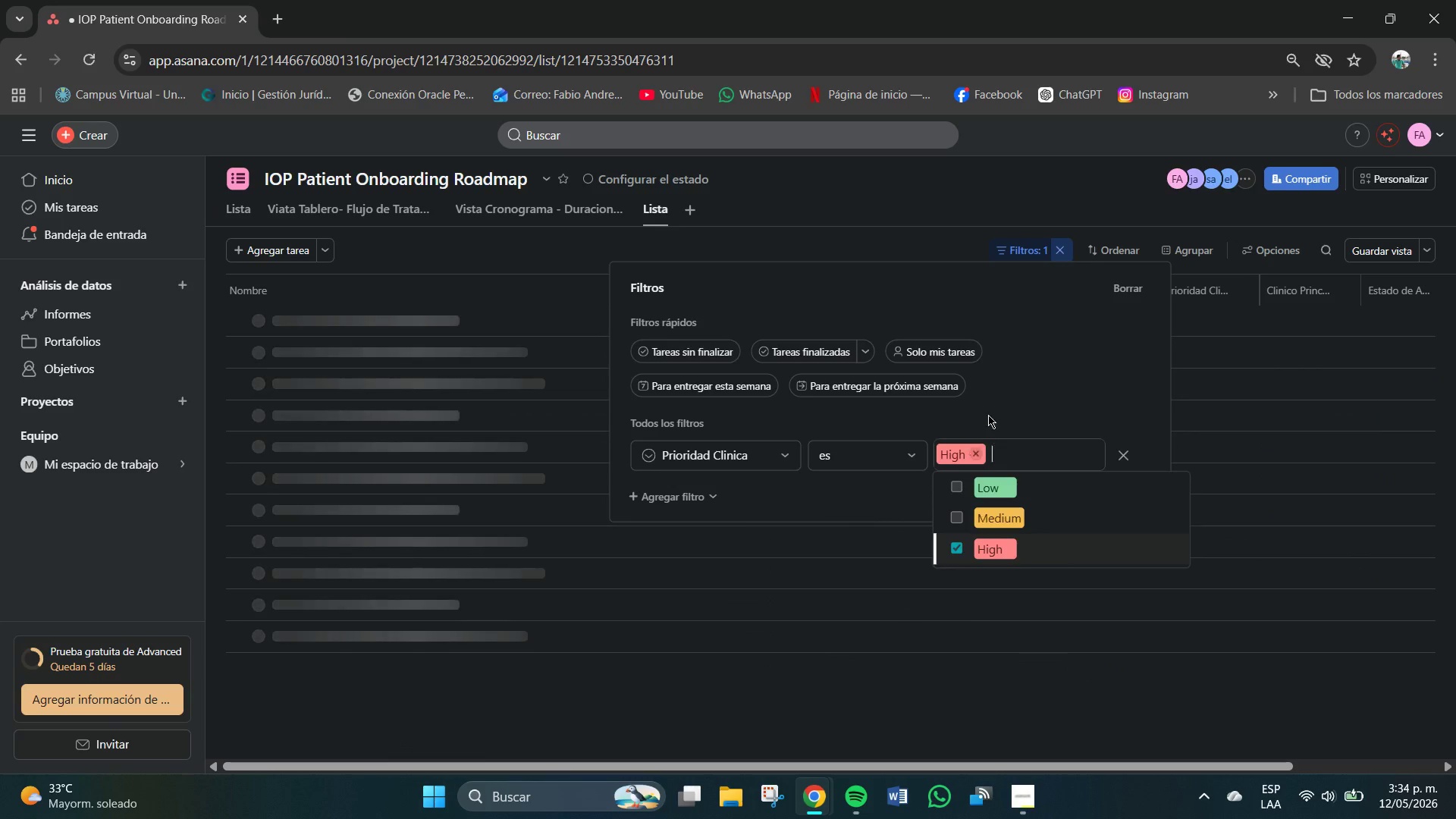 
left_click([988, 413])
 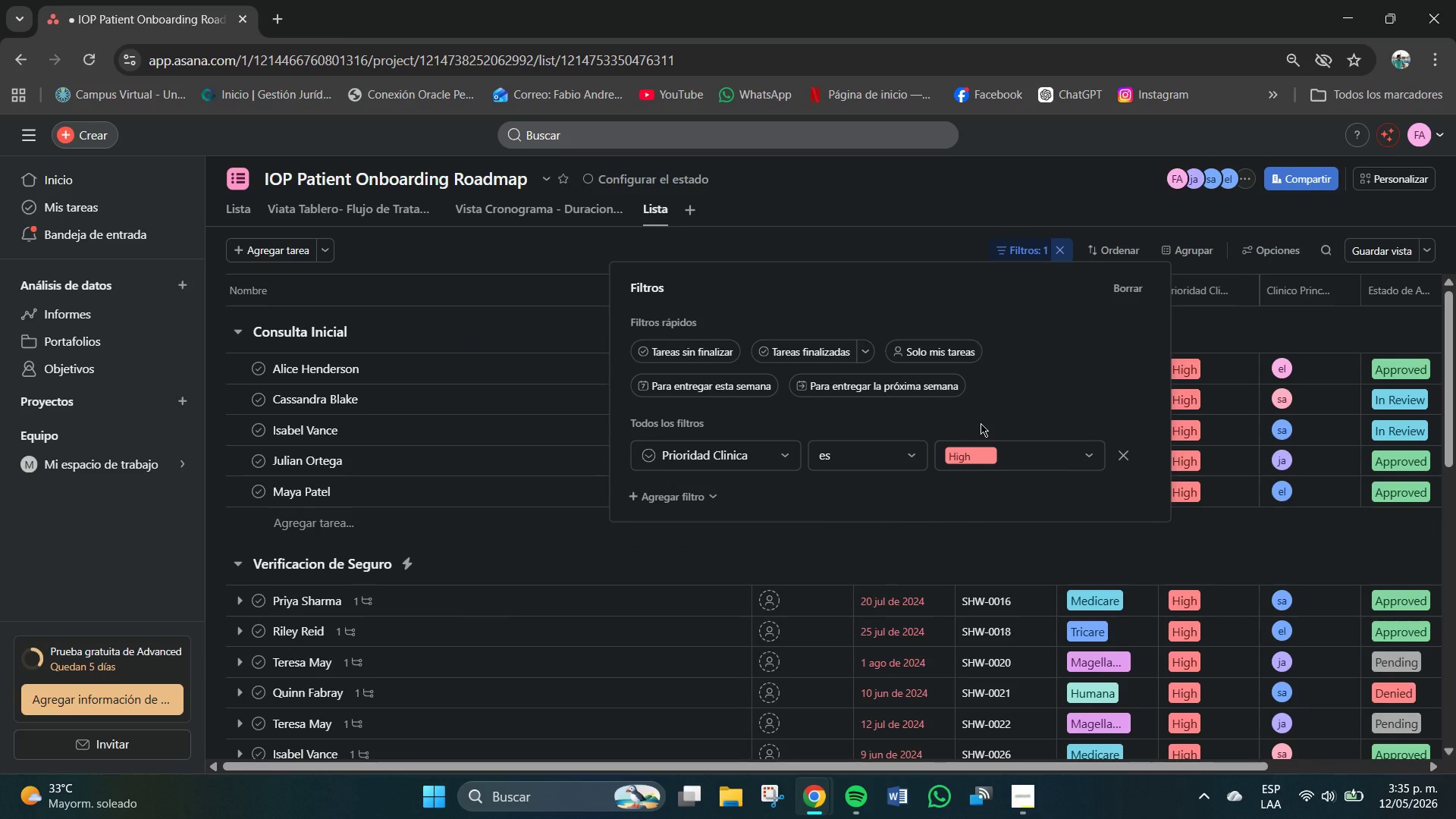 
wait(8.27)
 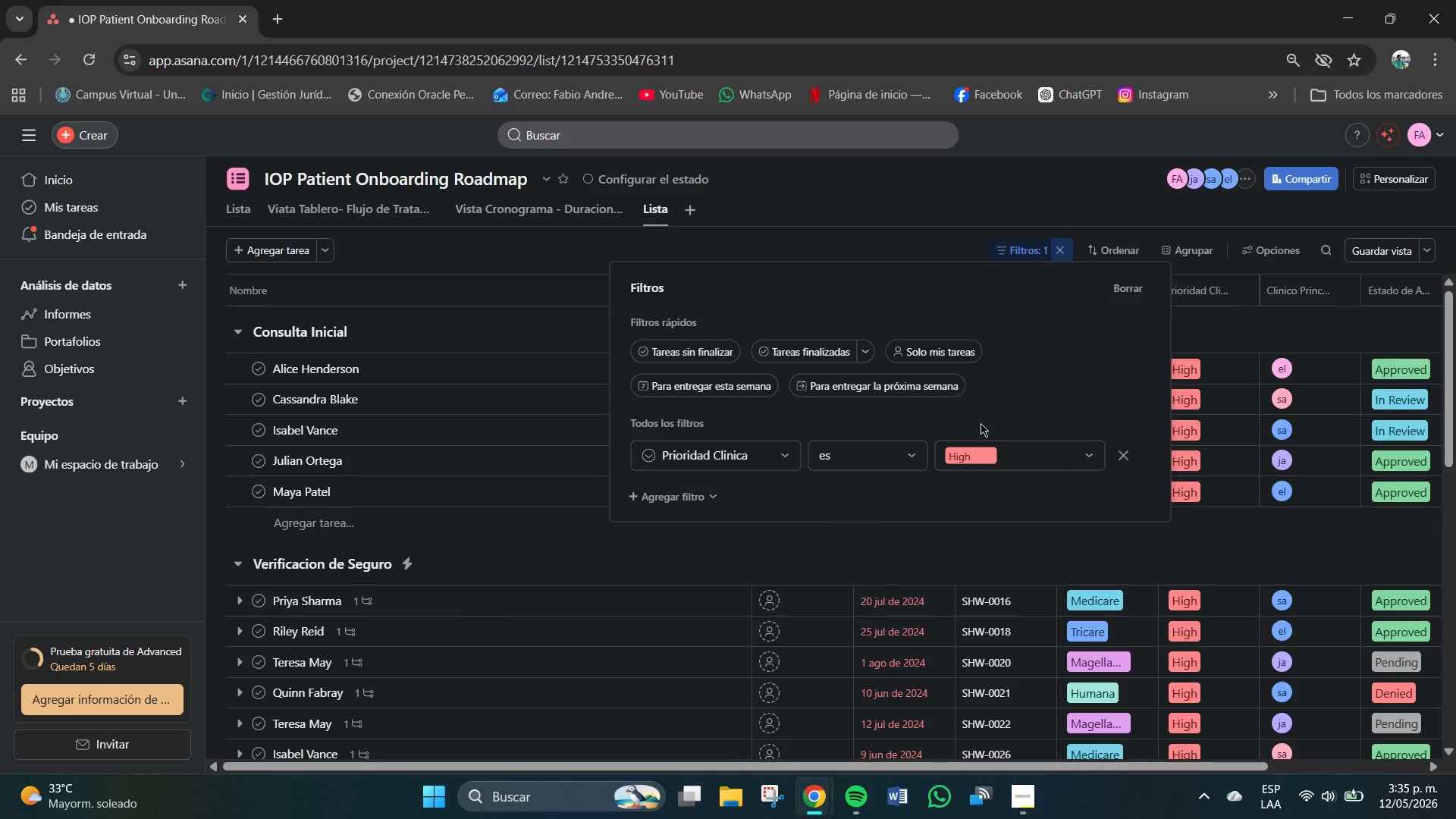 
left_click([912, 240])
 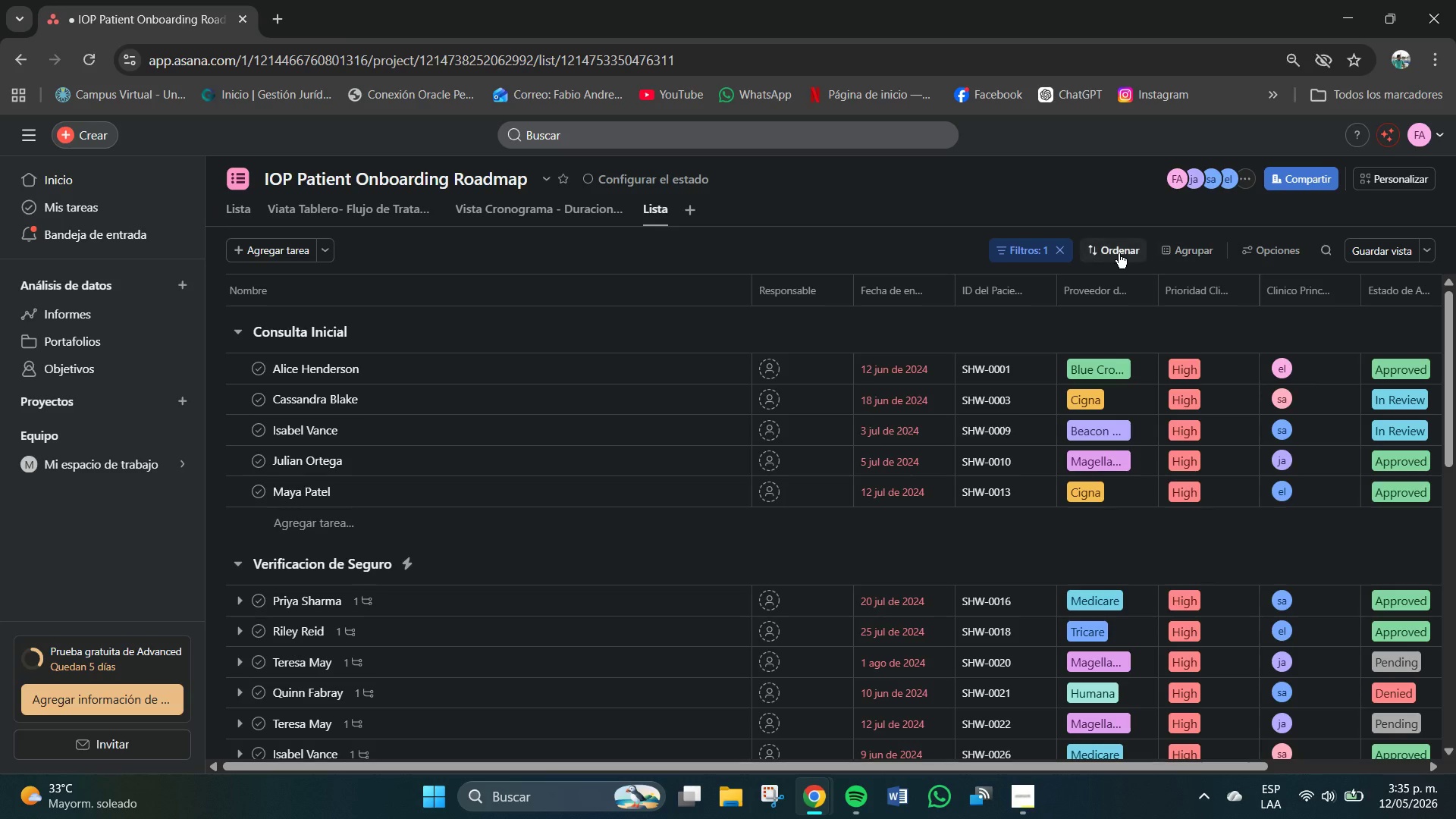 
wait(8.2)
 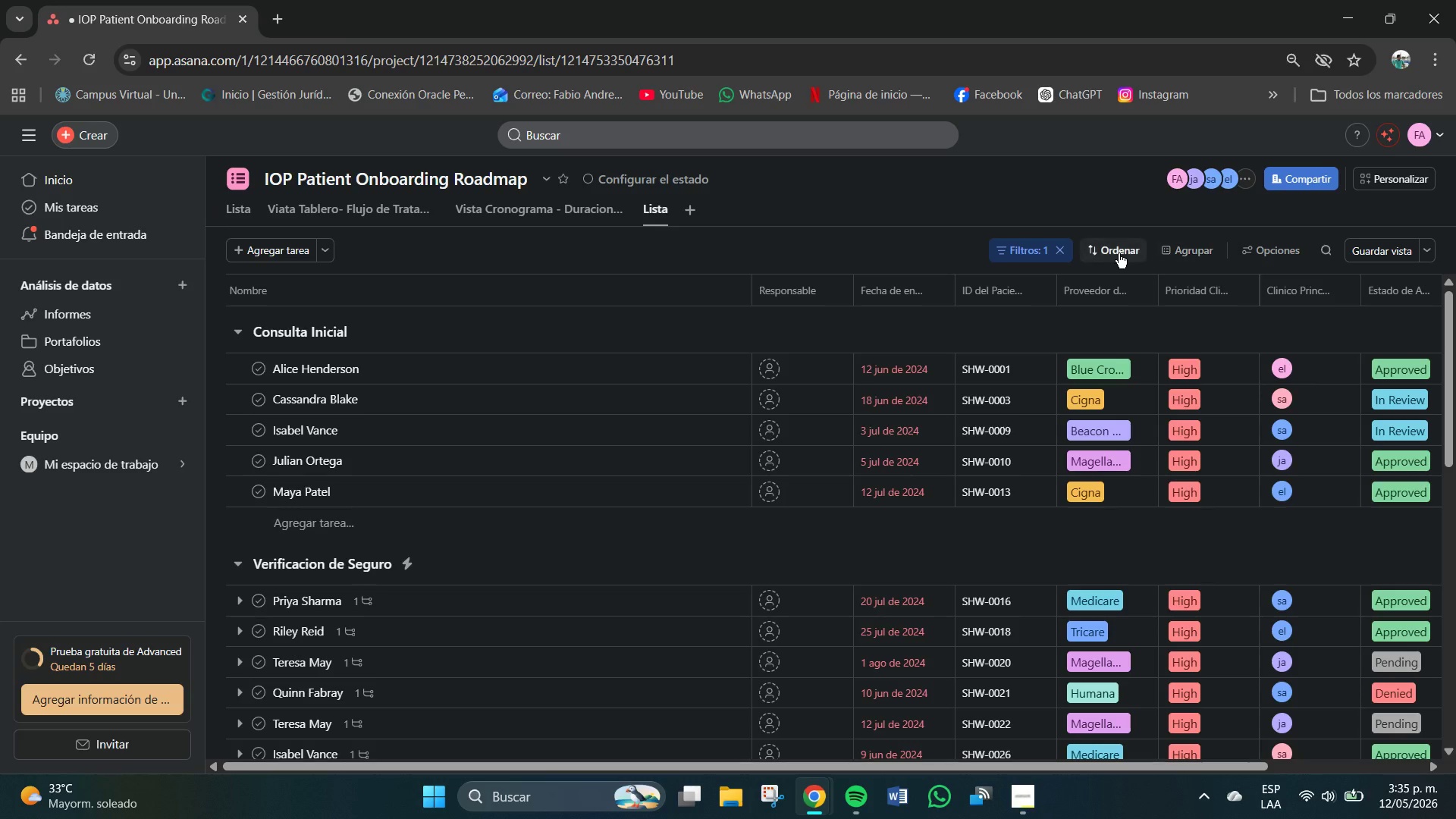 
left_click([1011, 245])
 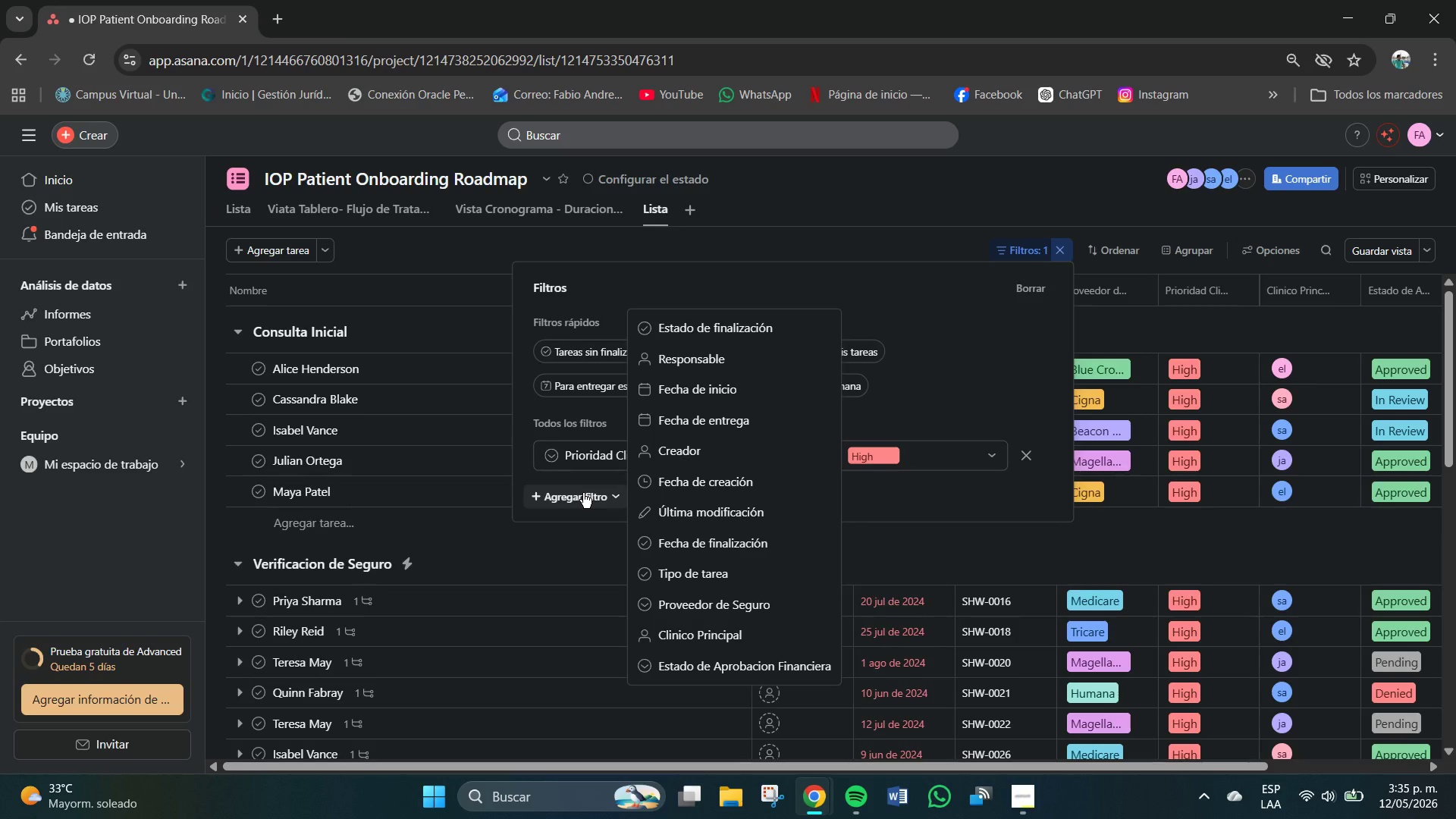 
wait(8.98)
 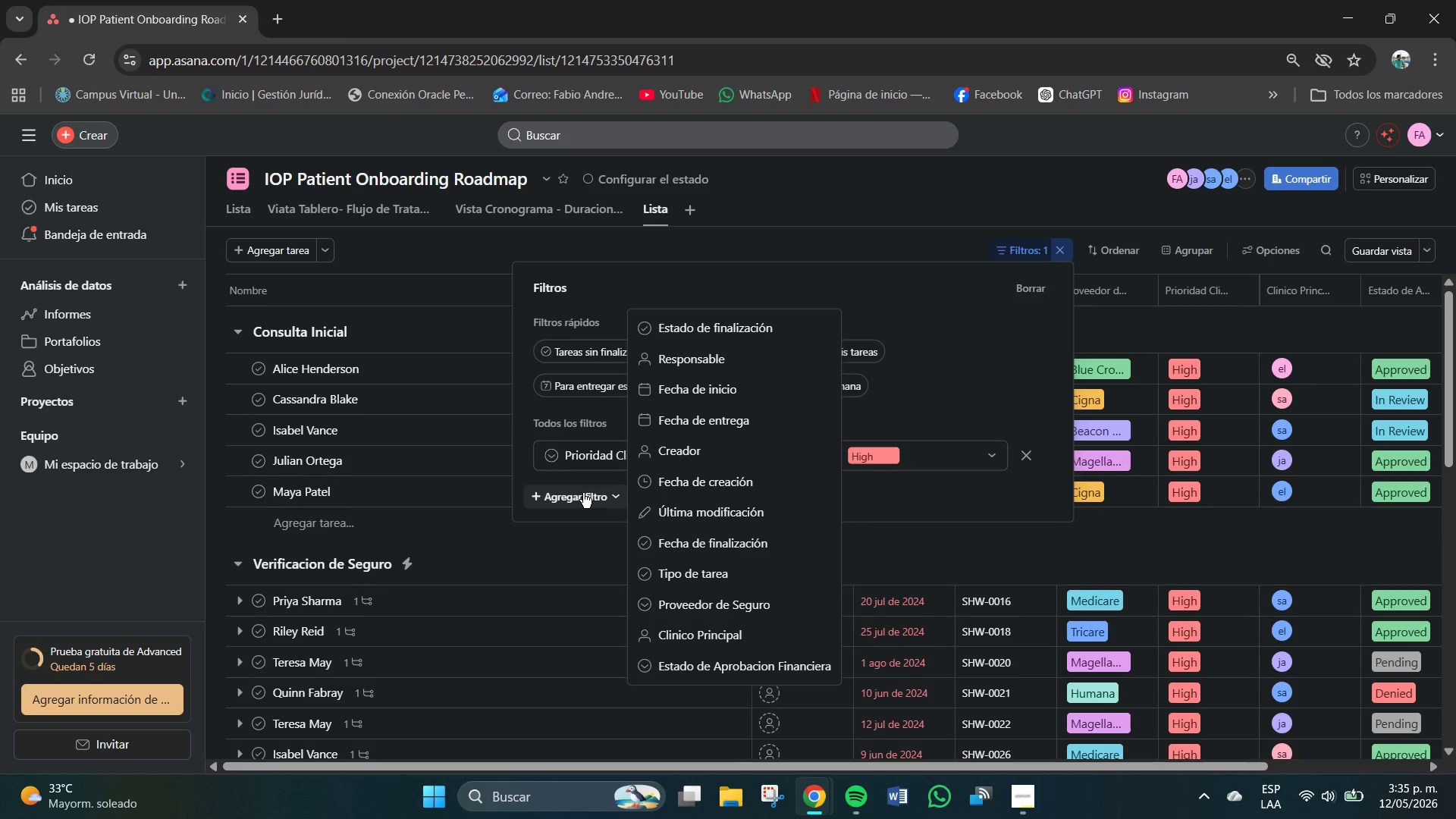 
left_click([588, 419])
 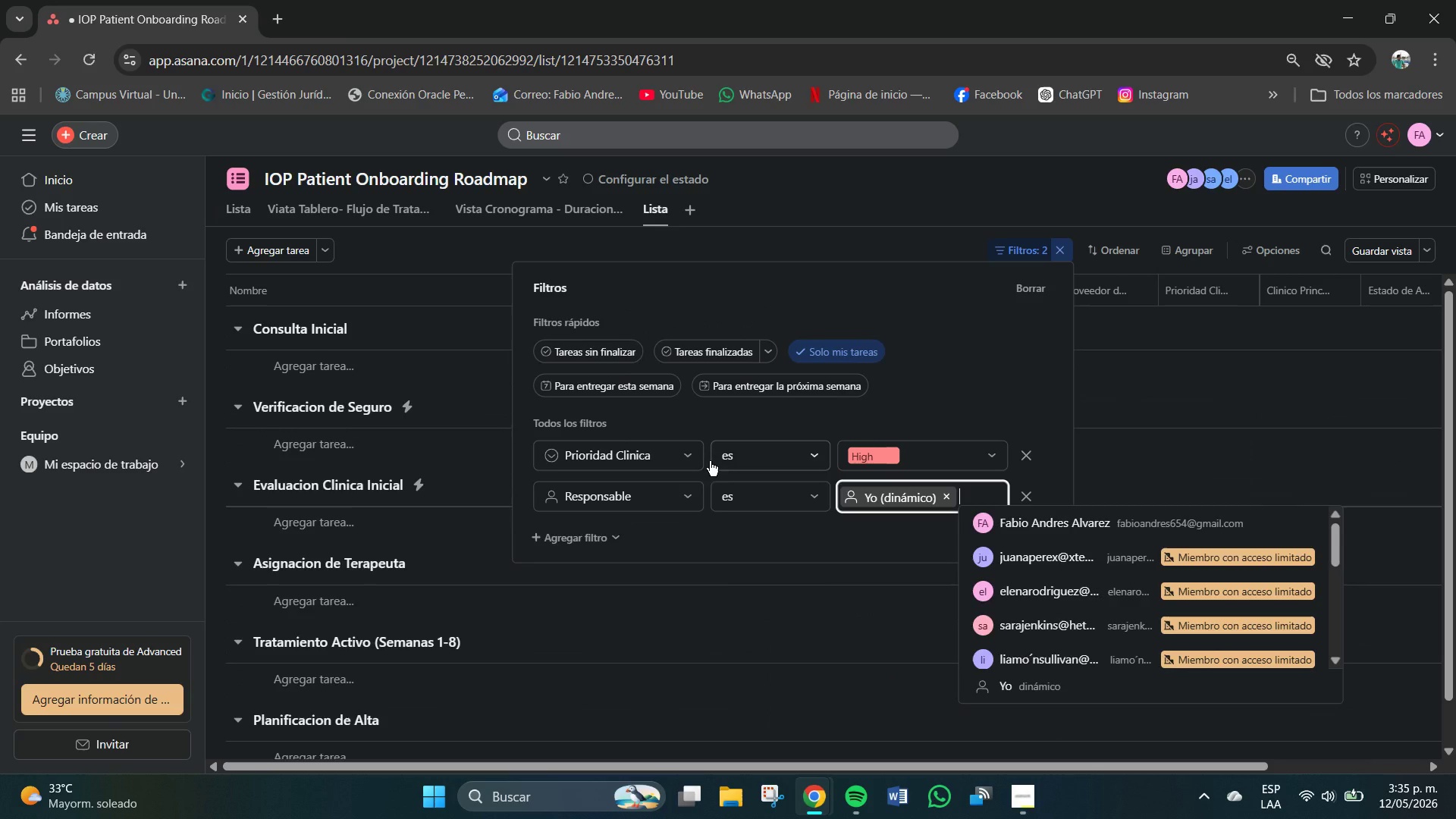 
left_click([686, 497])
 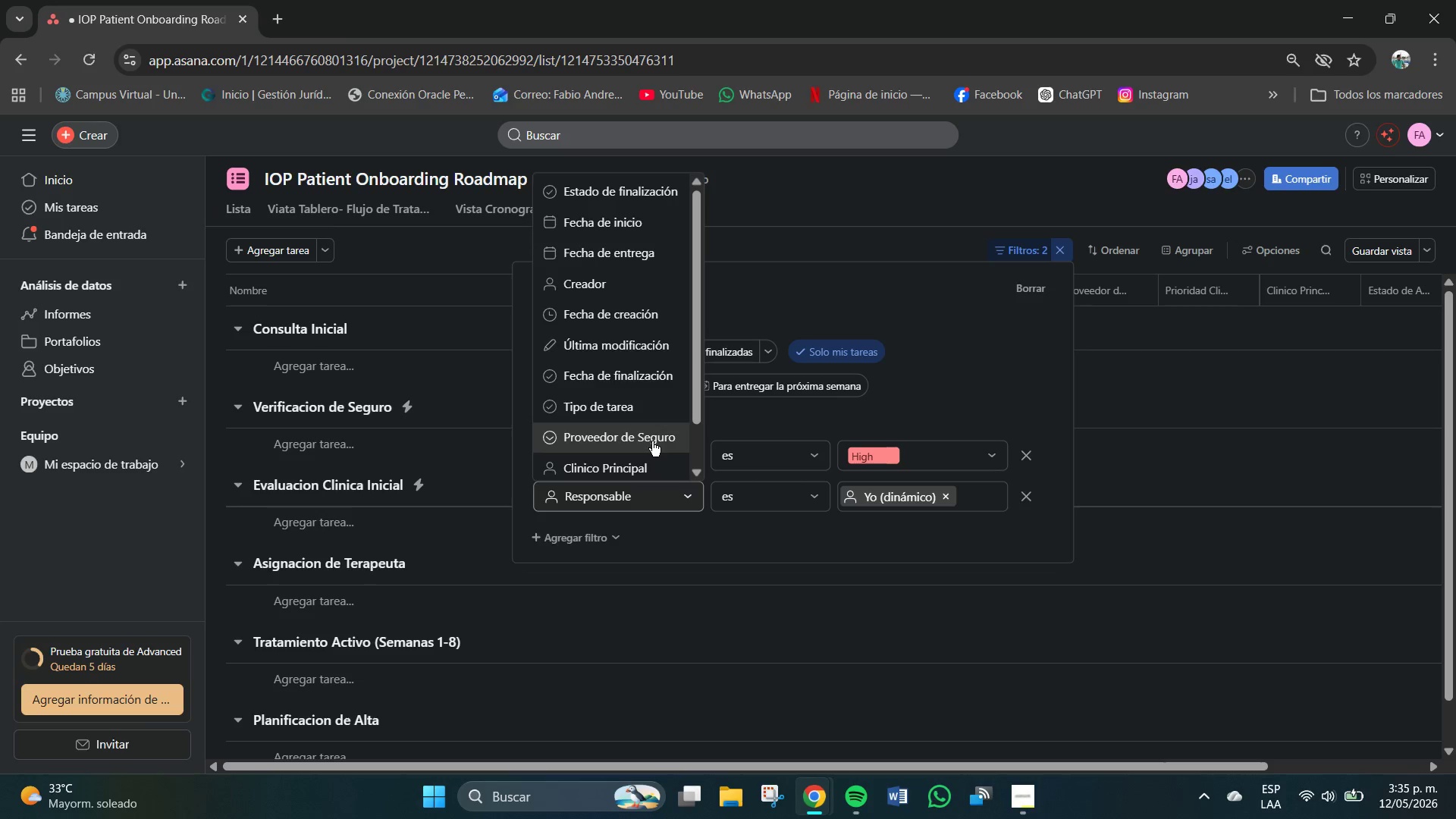 
scroll: coordinate [651, 397], scroll_direction: down, amount: 3.0
 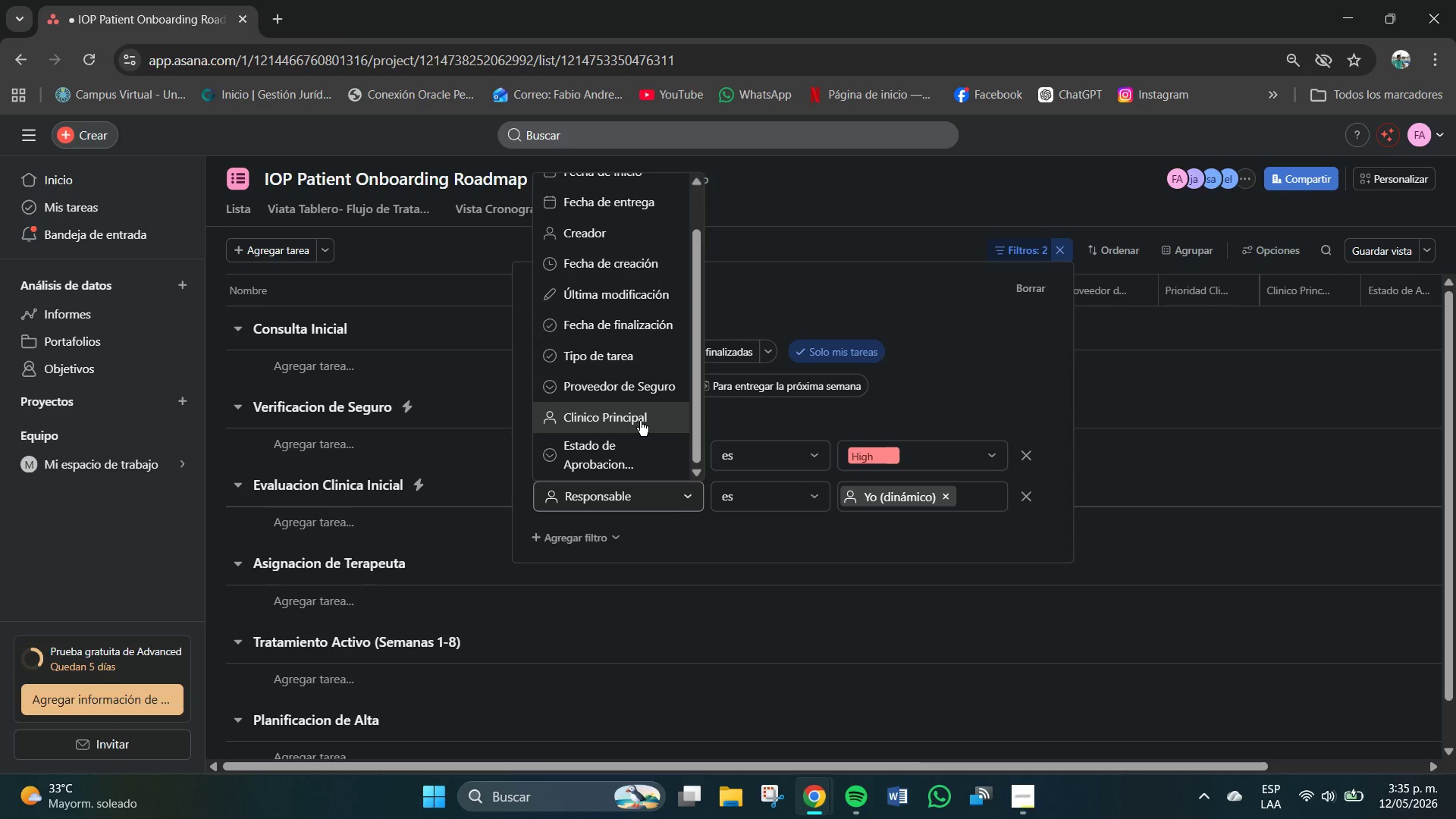 
left_click([642, 421])
 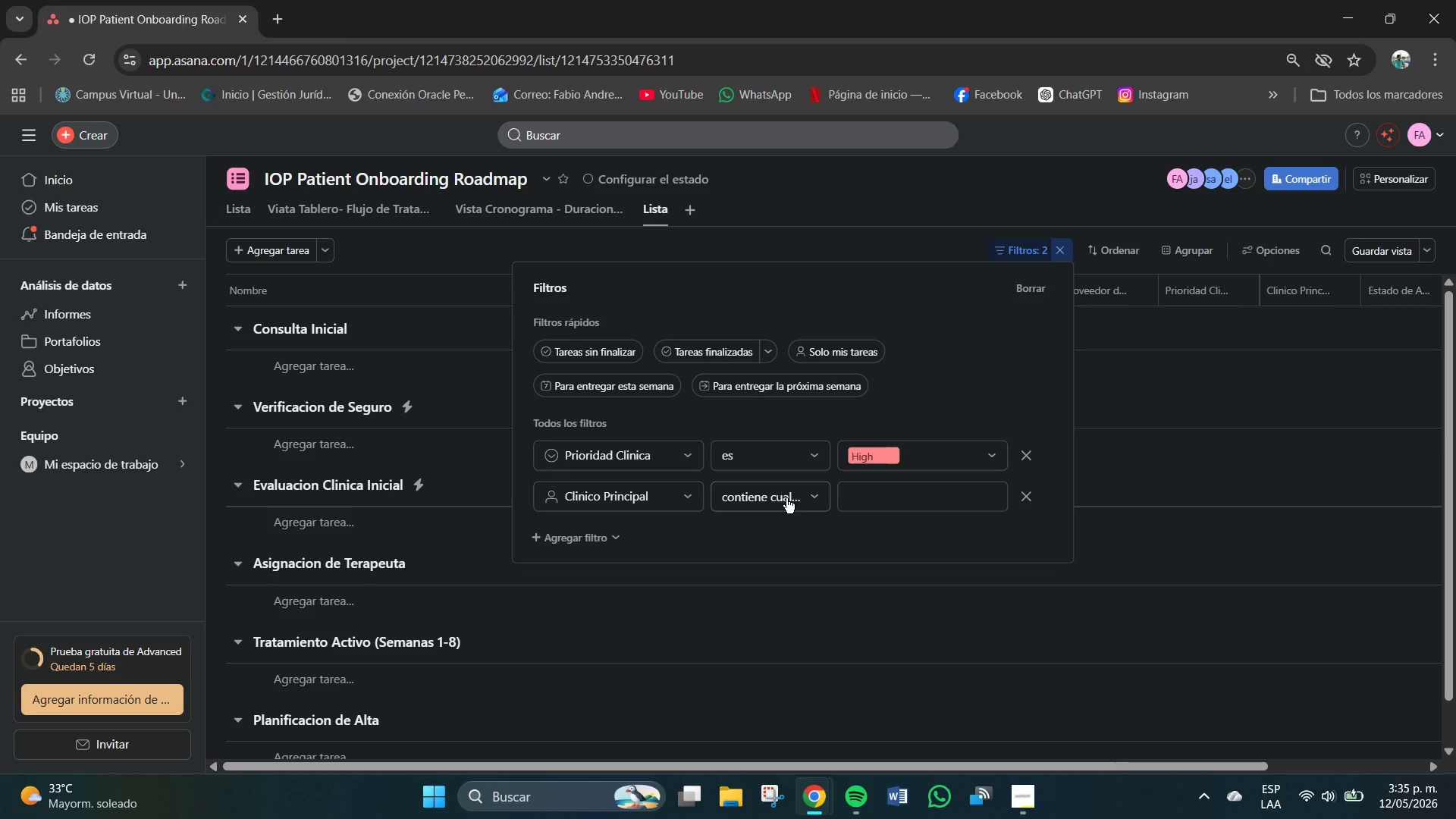 
left_click([786, 498])
 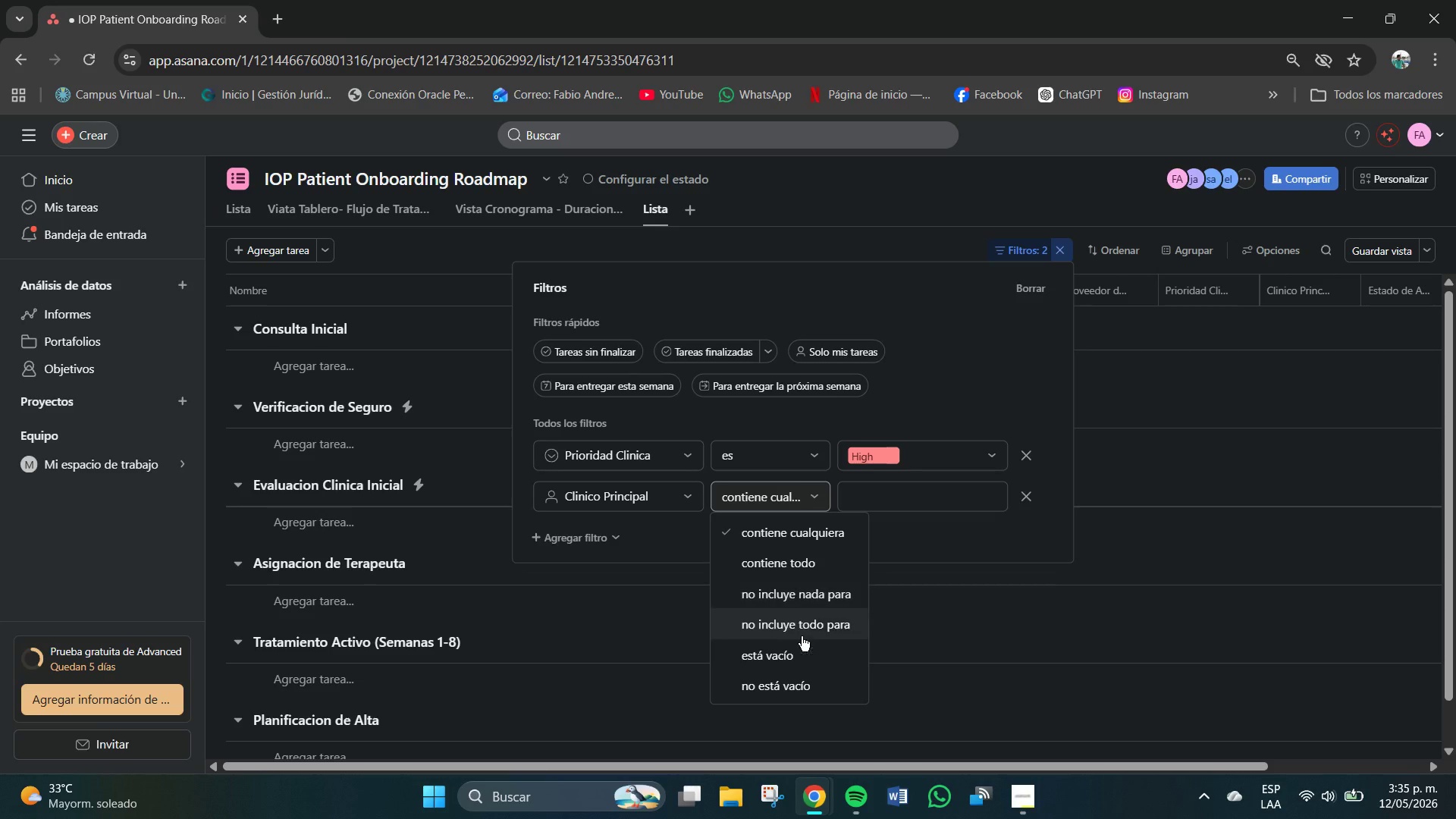 
left_click([799, 659])
 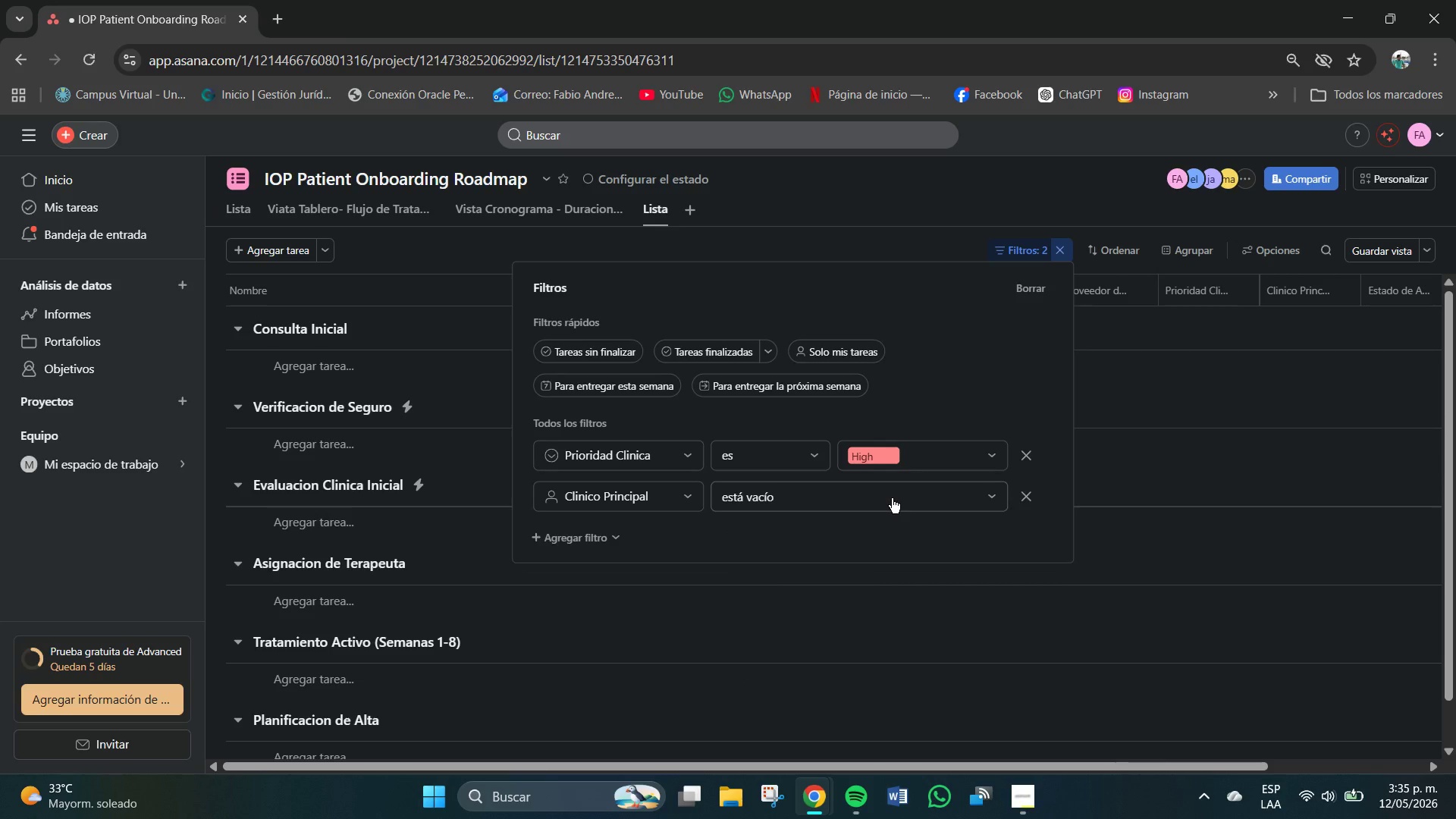 
mouse_move([781, 526])
 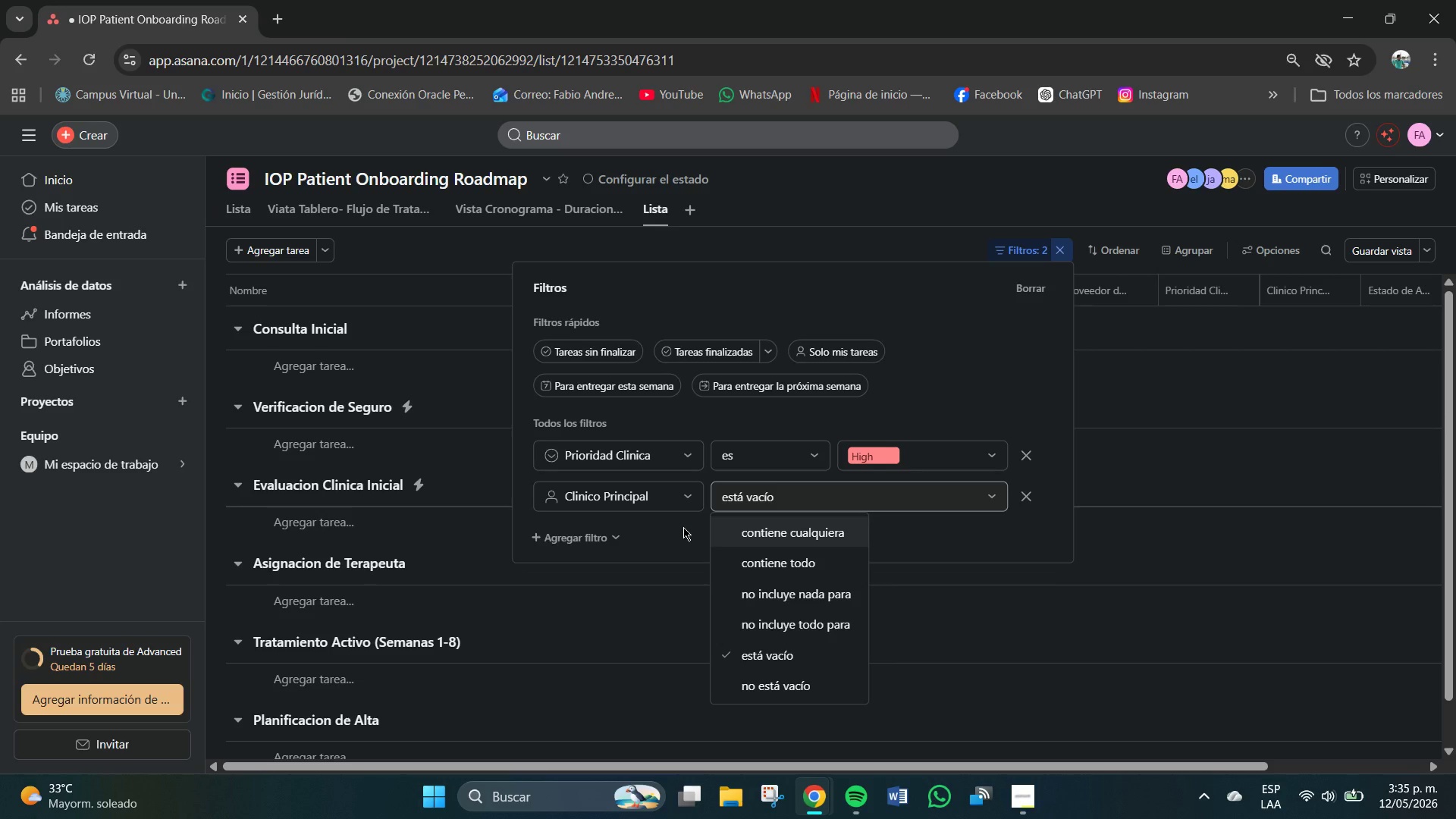 
wait(13.29)
 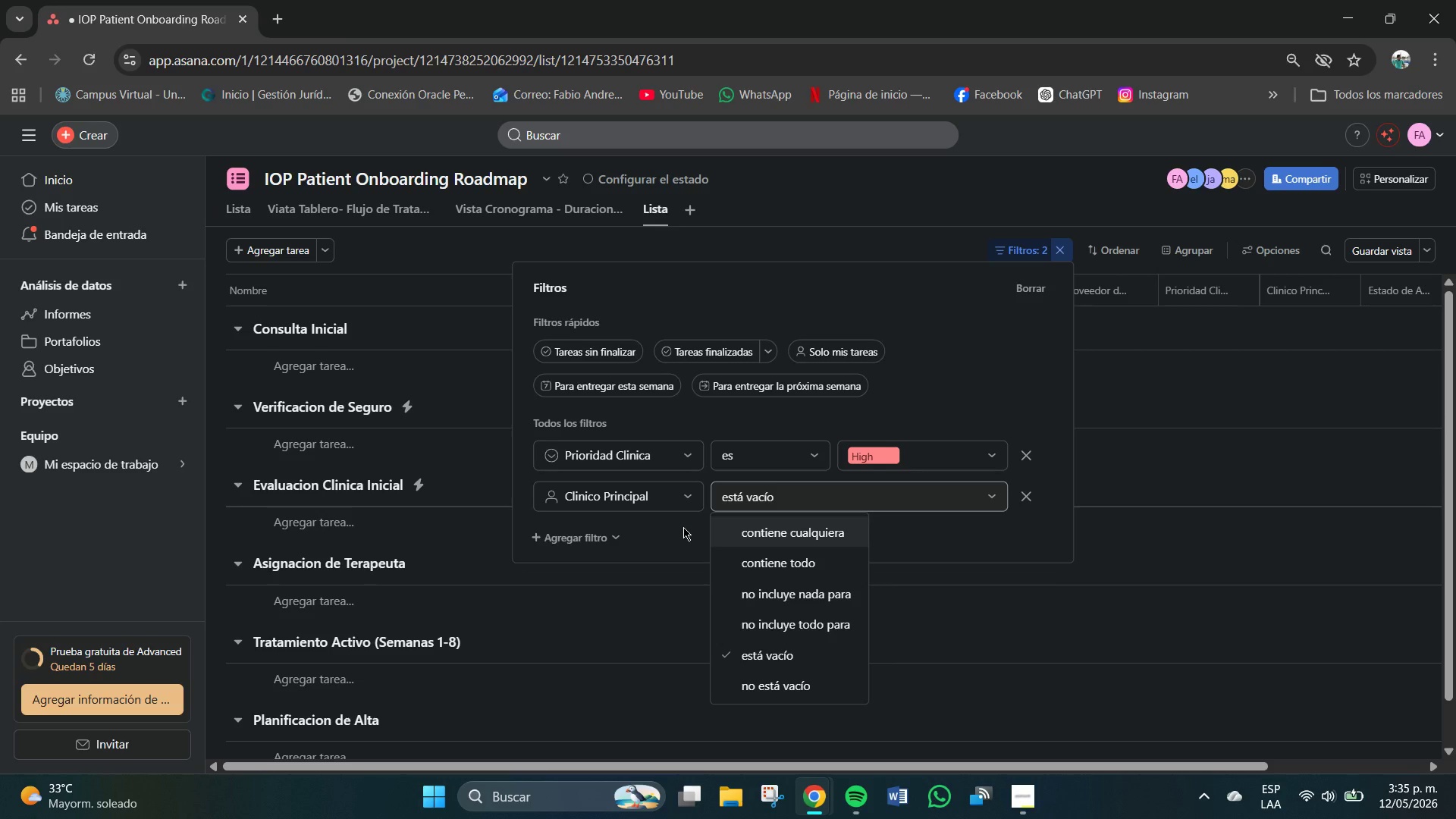 
left_click([679, 532])
 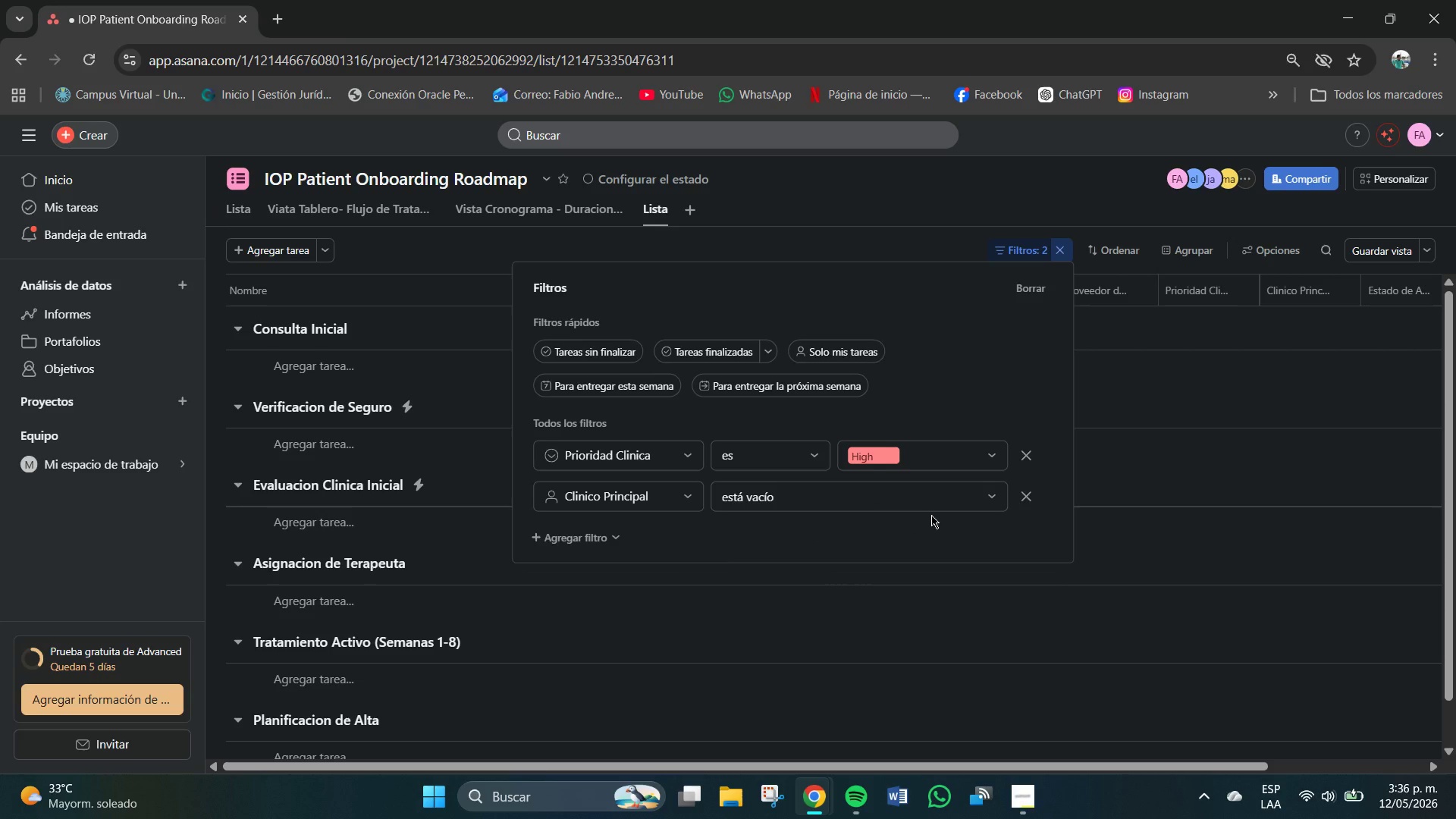 
wait(11.44)
 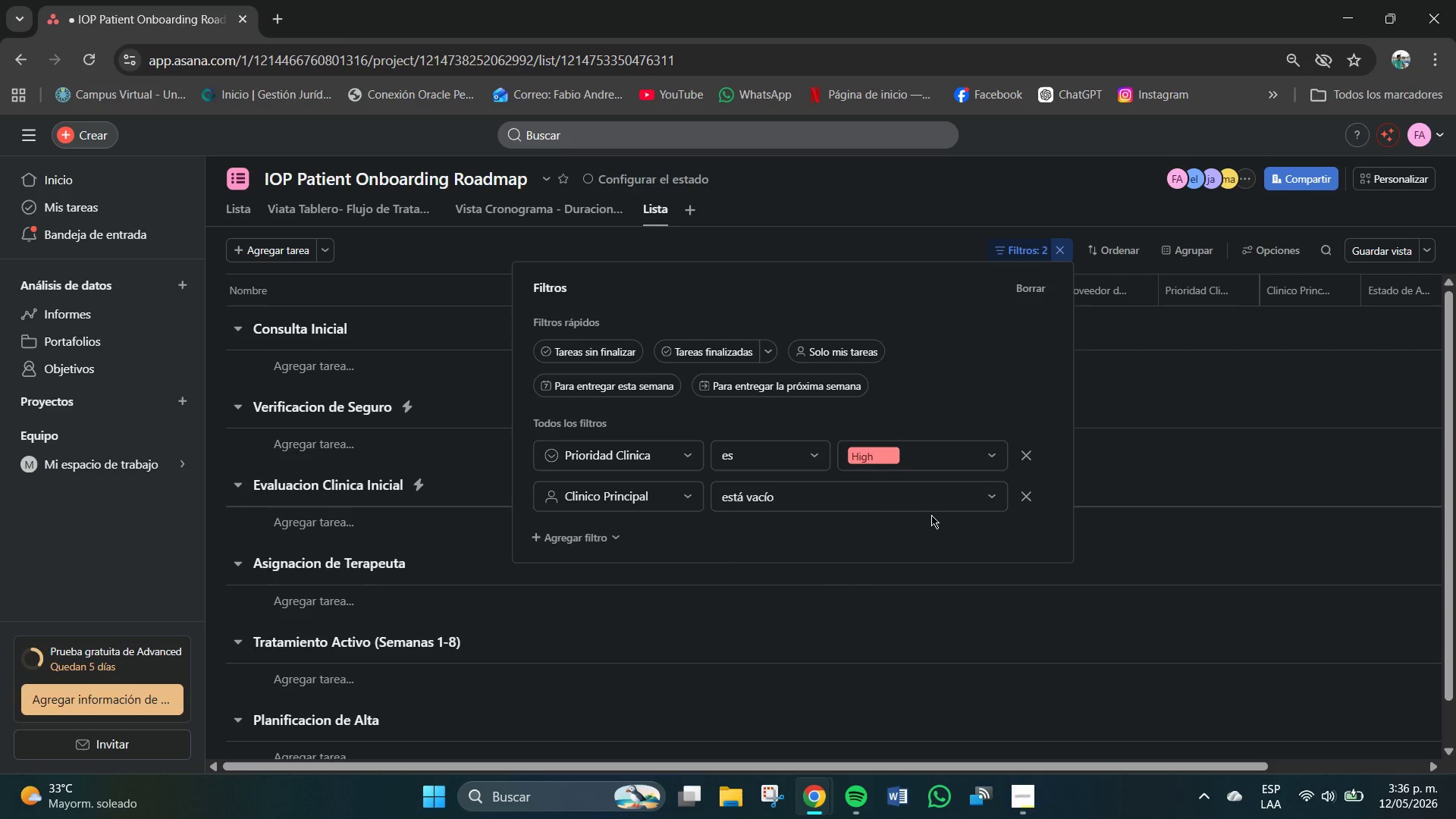 
left_click([873, 499])
 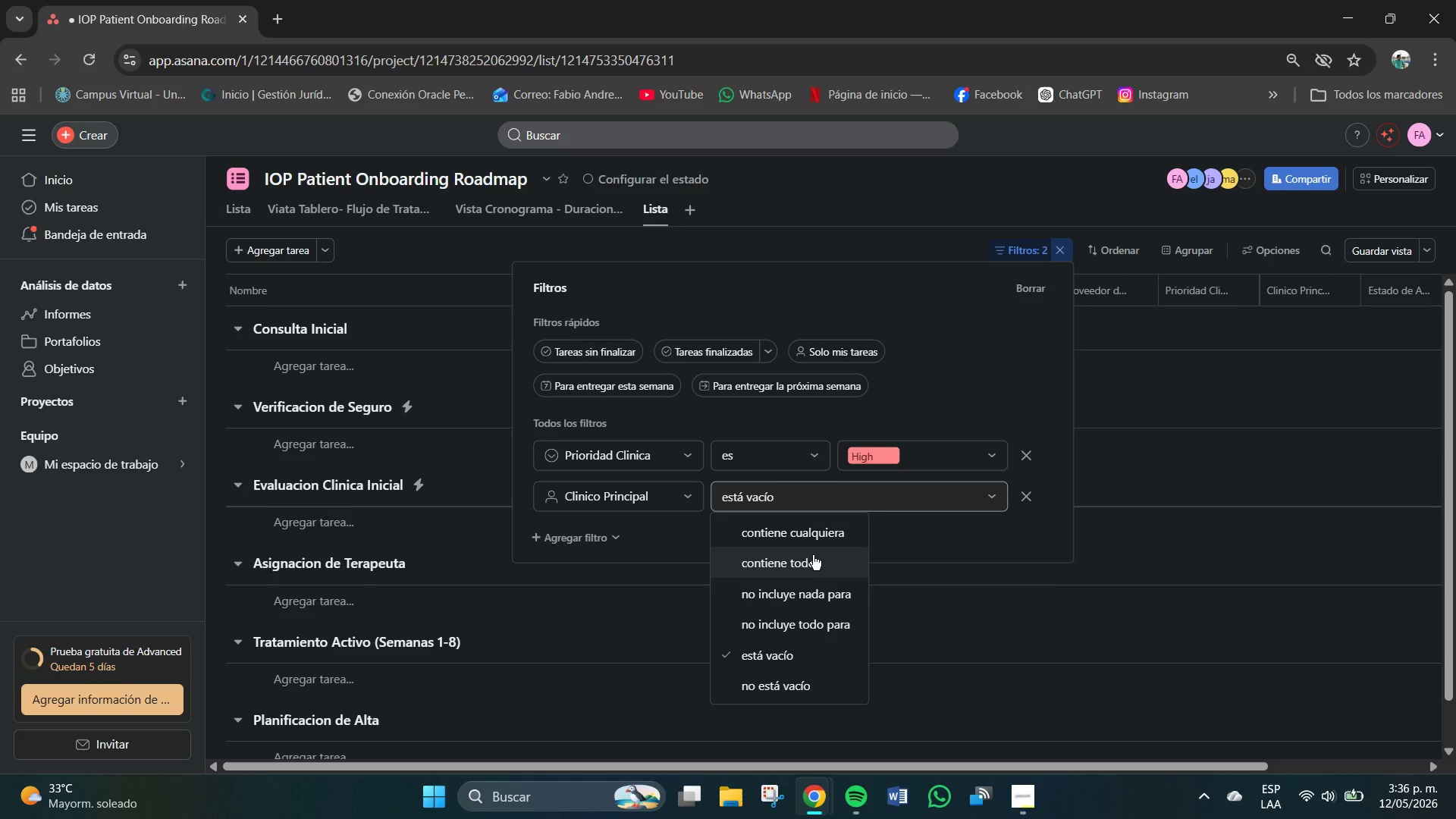 
wait(10.8)
 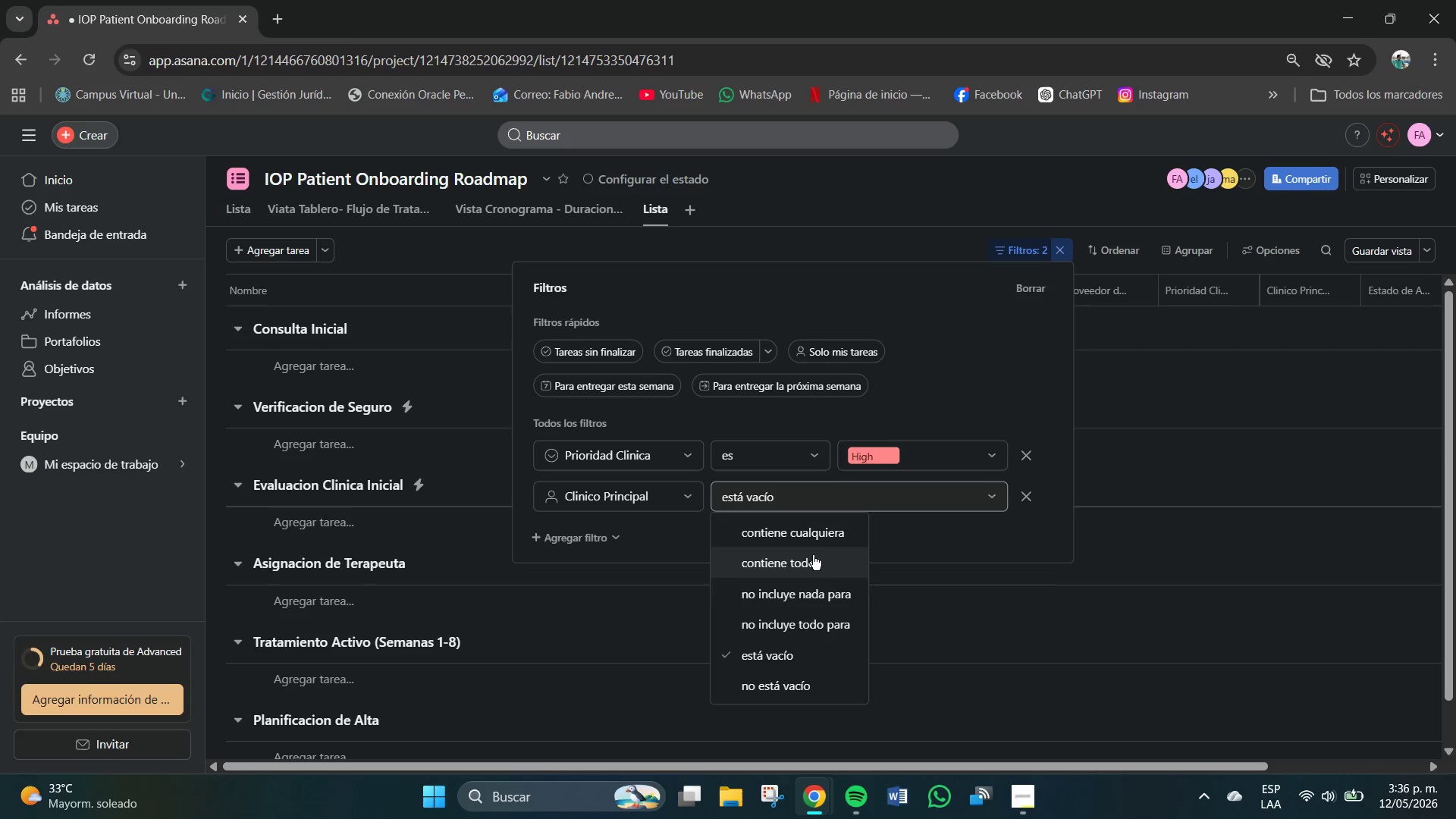 
left_click([918, 545])
 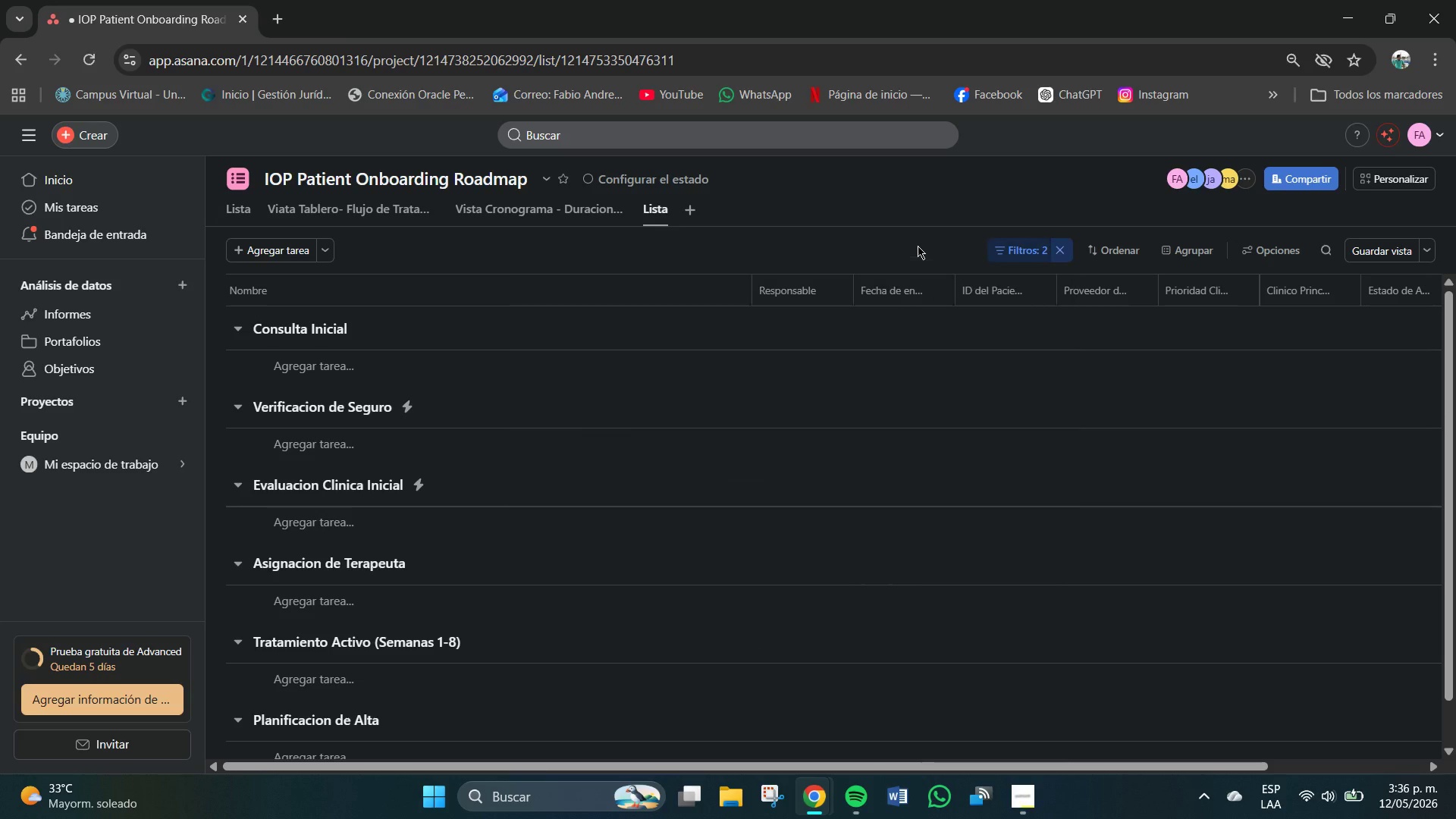 
left_click([1004, 247])
 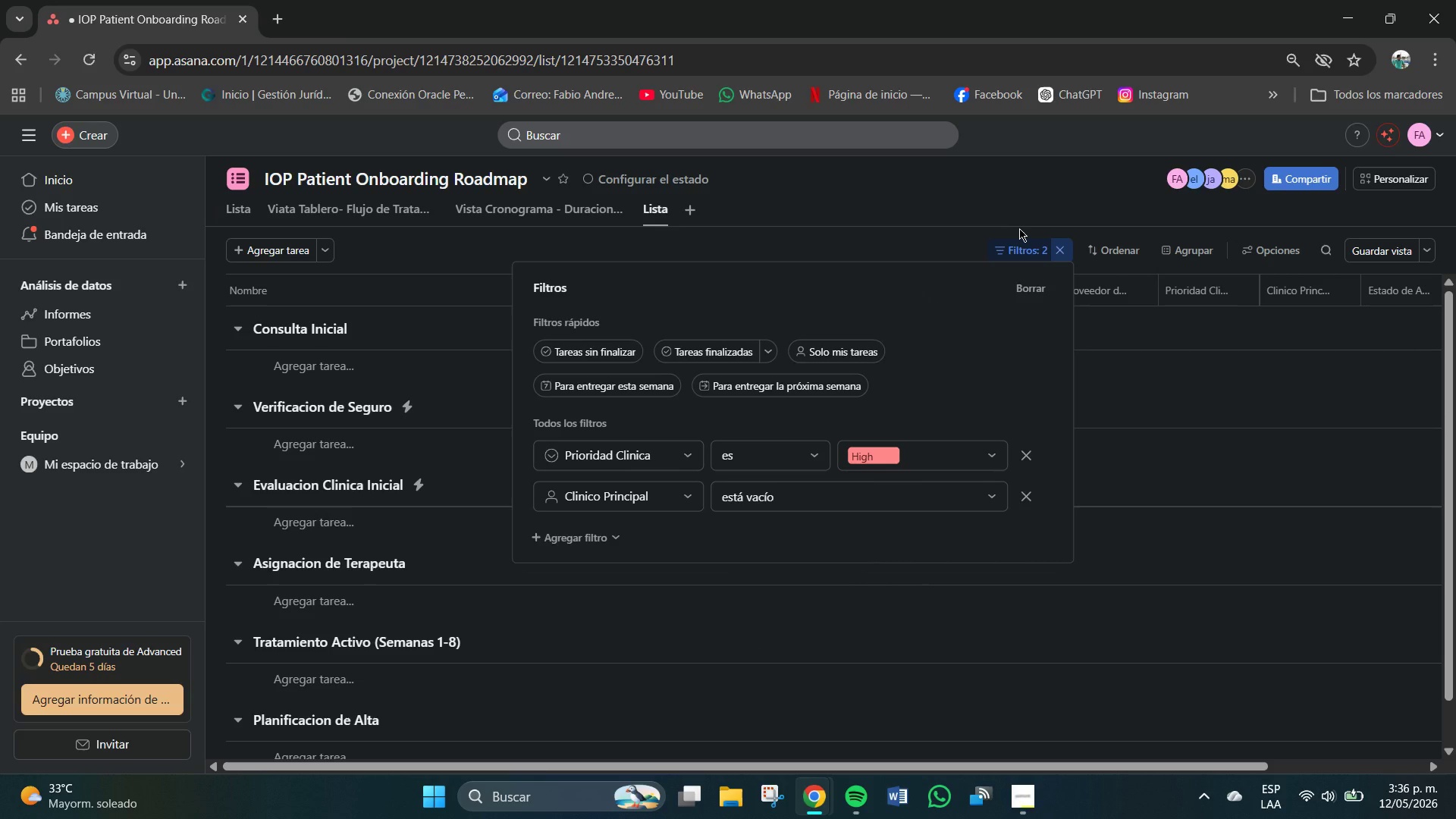 
left_click([924, 231])
 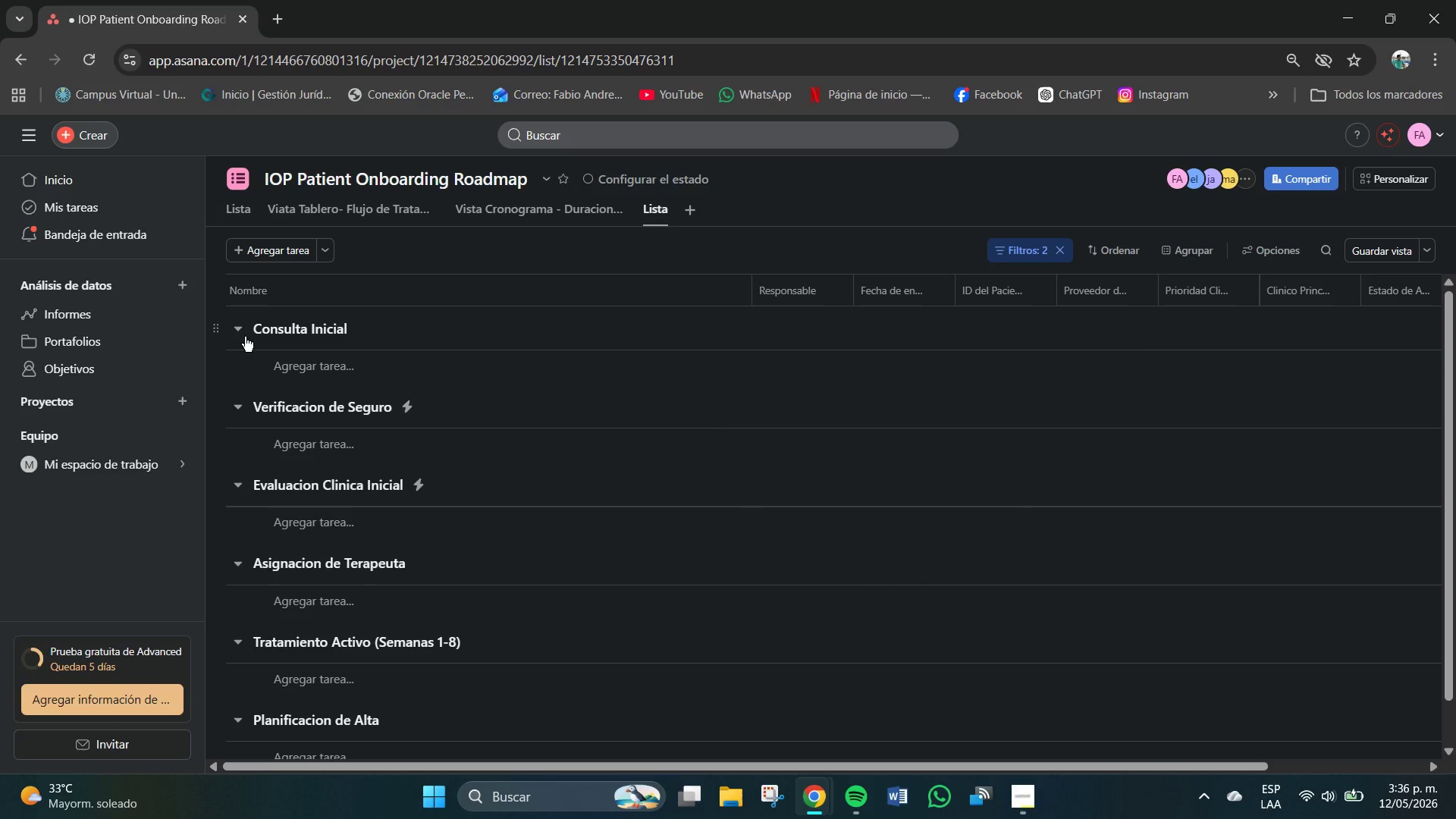 
left_click([241, 334])
 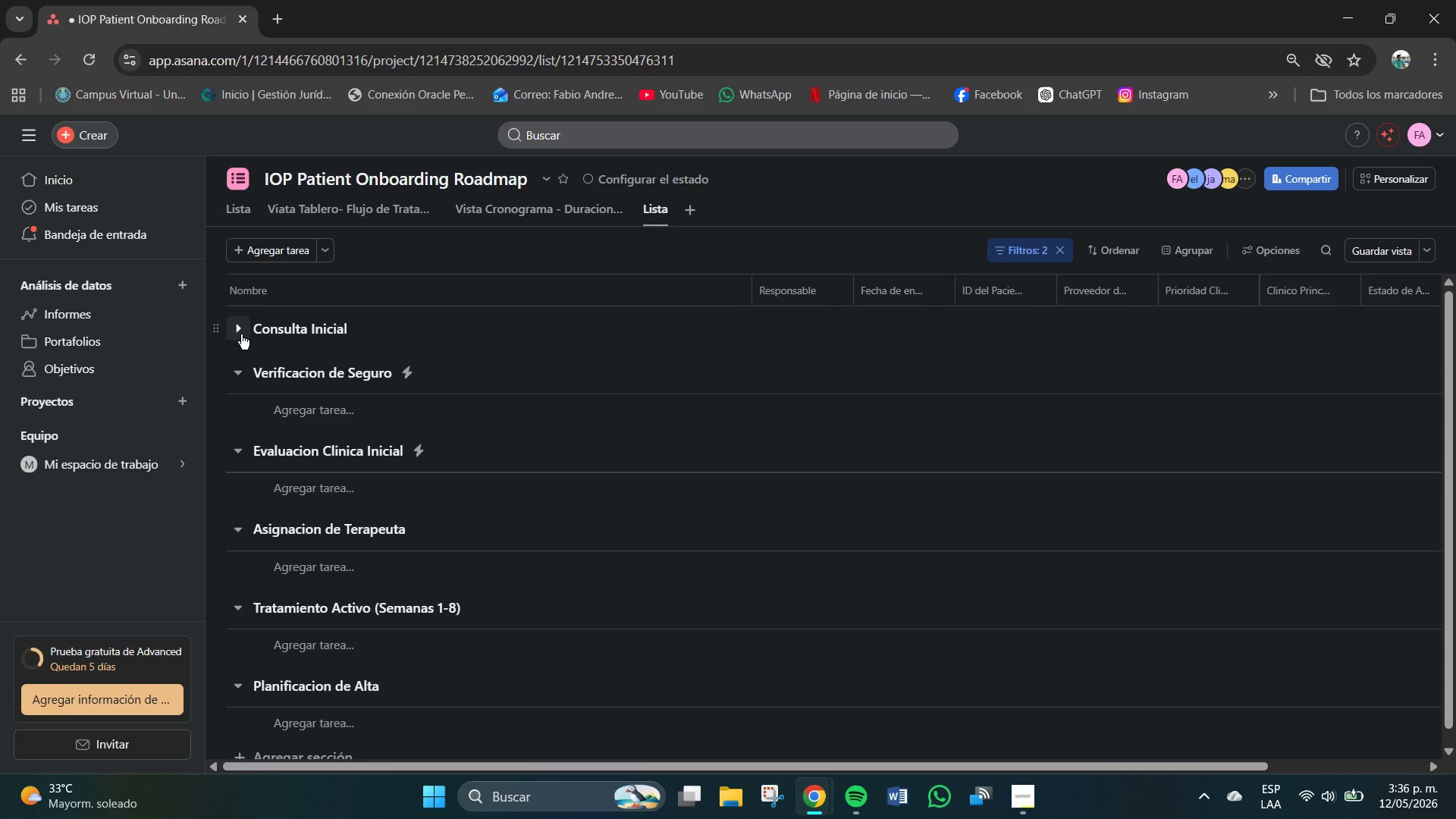 
left_click([241, 334])
 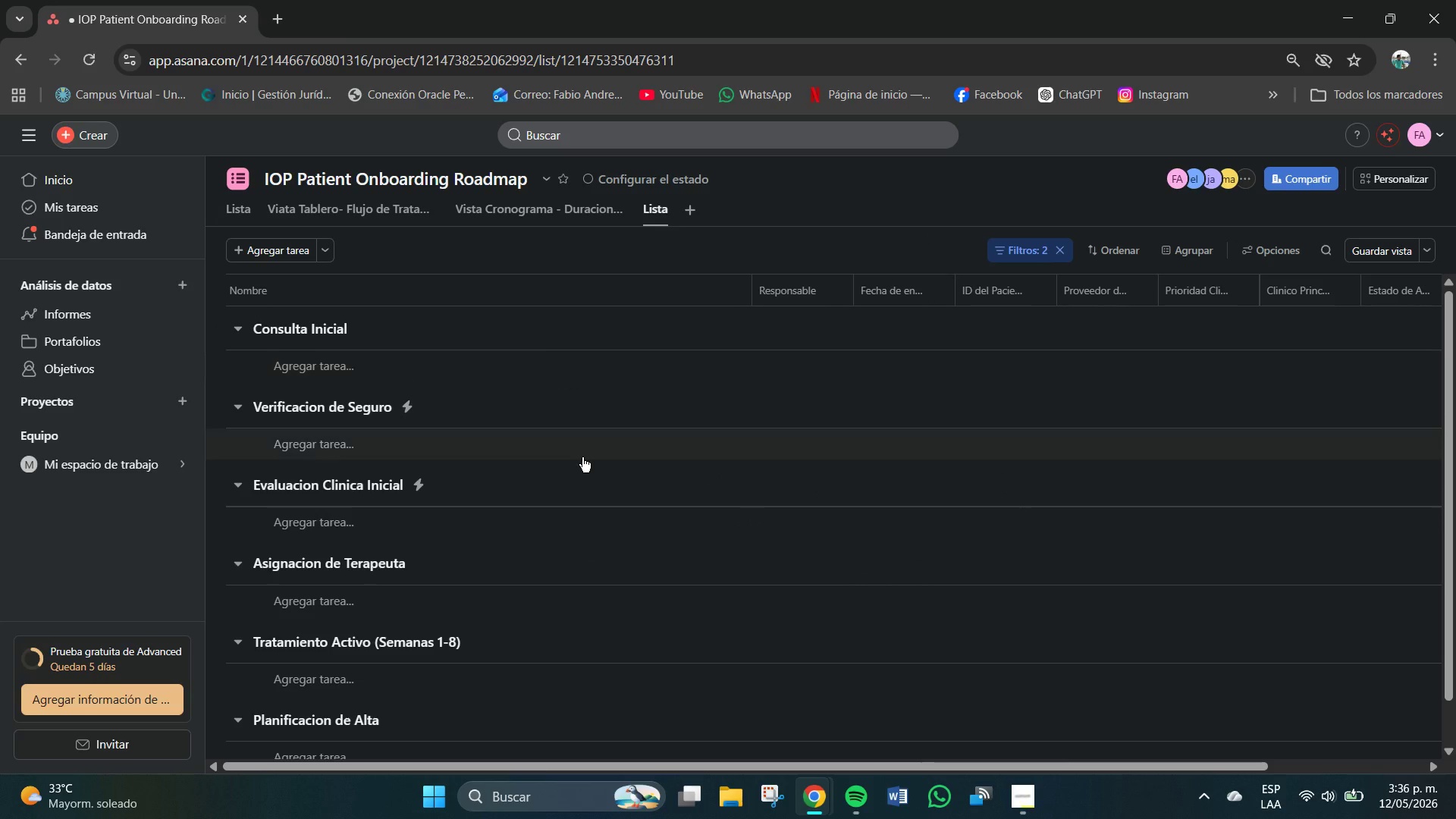 
scroll: coordinate [740, 537], scroll_direction: down, amount: 1.0
 